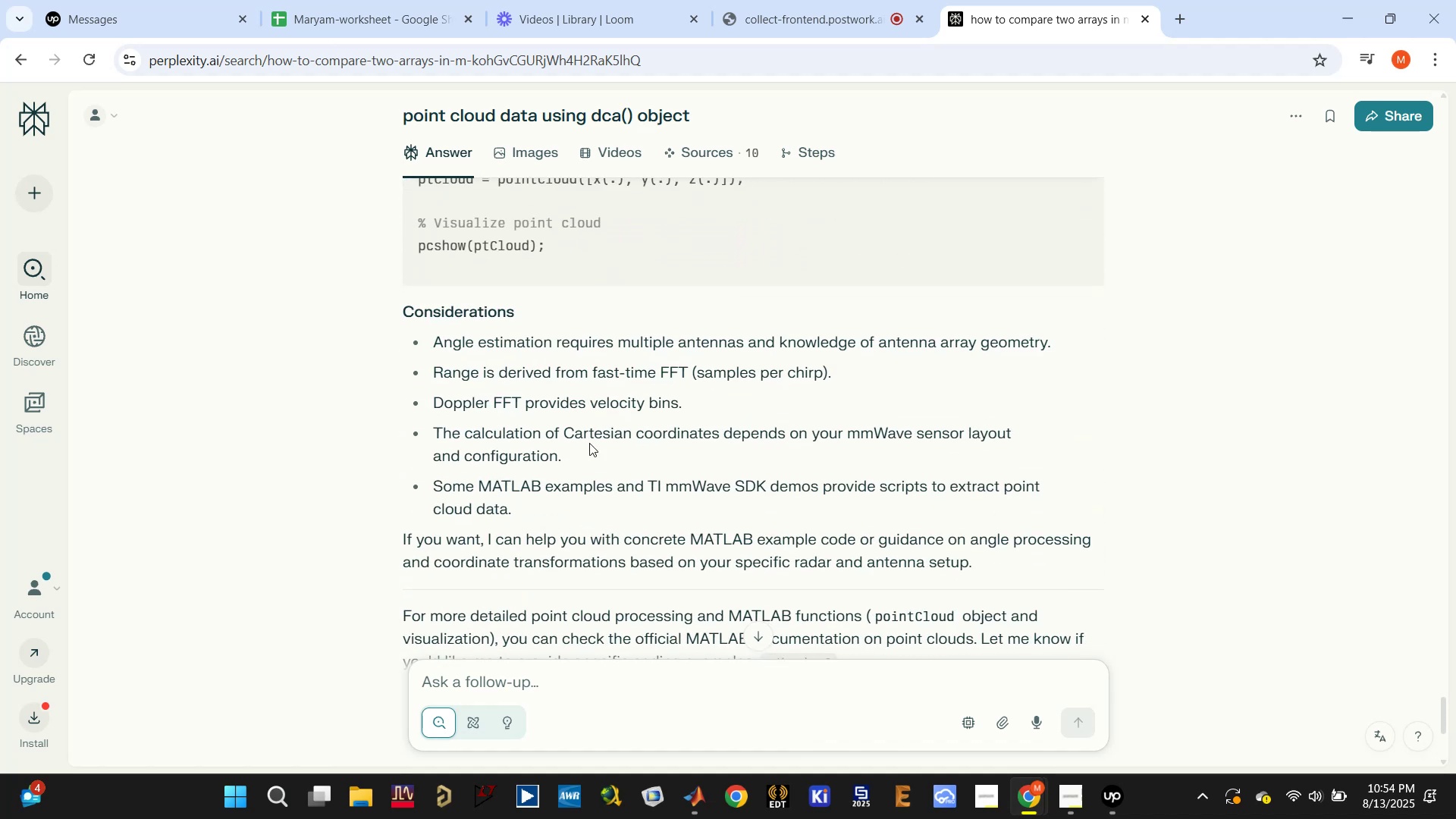 
scroll: coordinate [587, 441], scroll_direction: up, amount: 3.0
 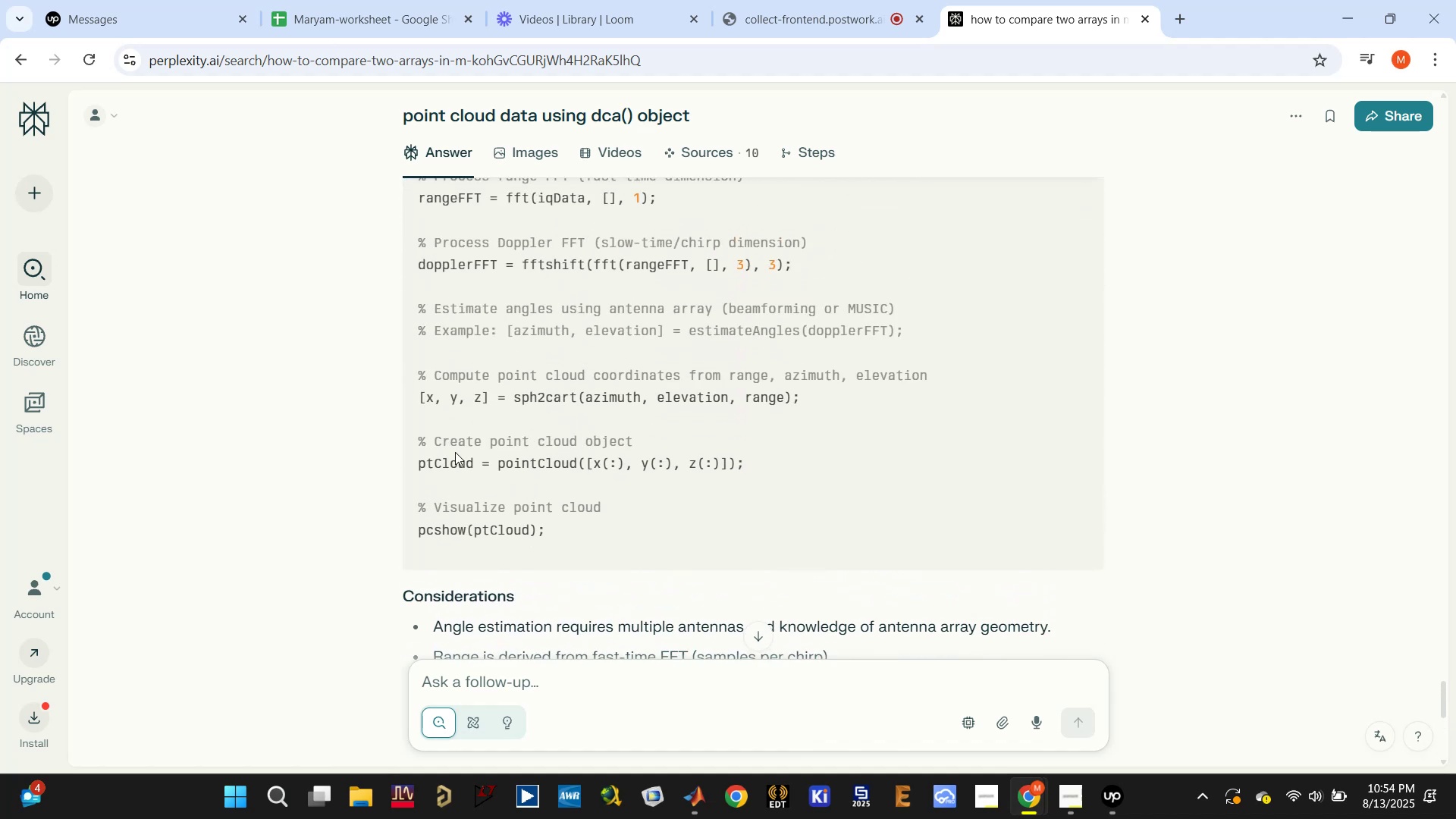 
double_click([451, 452])
 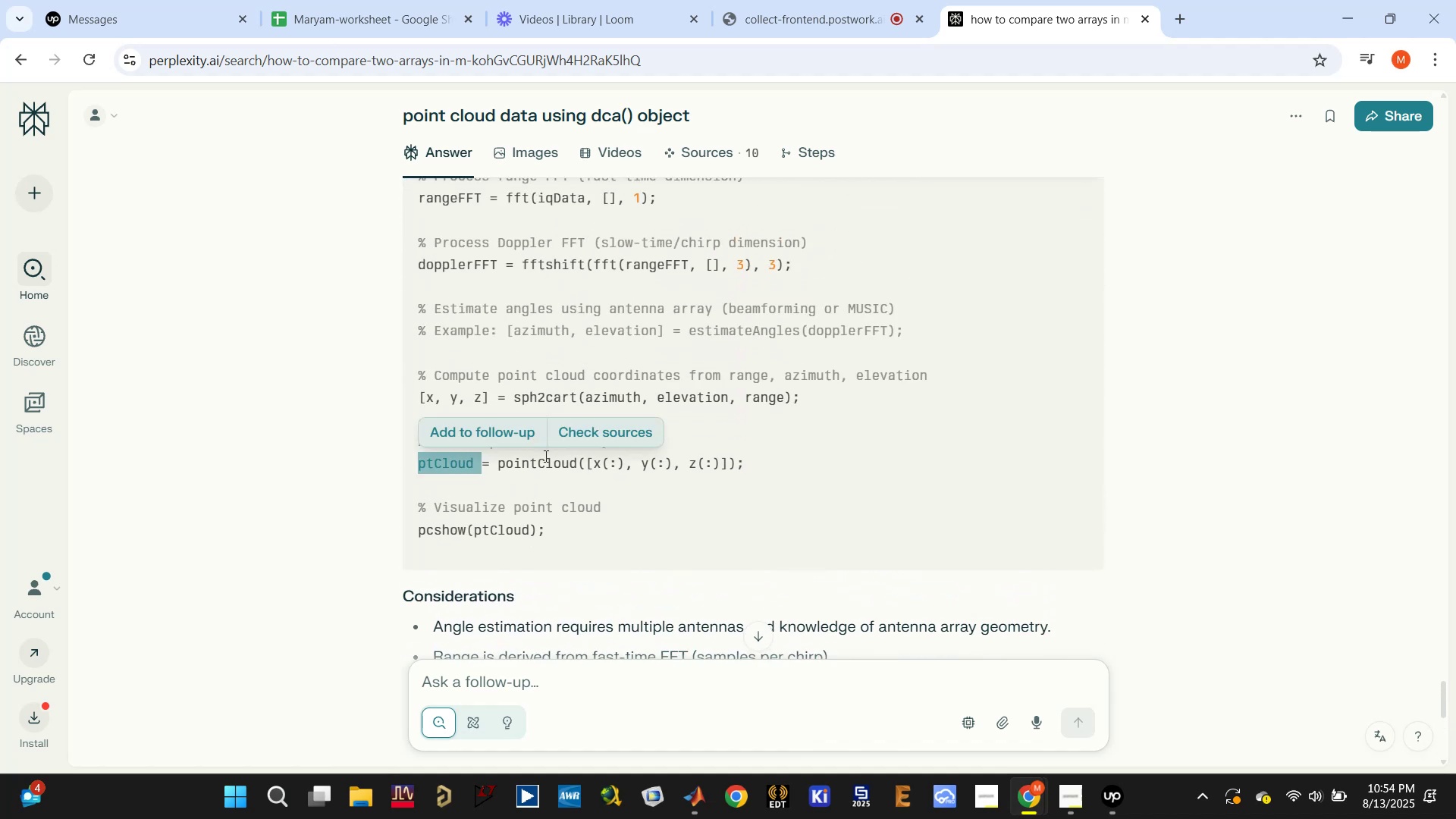 
triple_click([544, 456])
 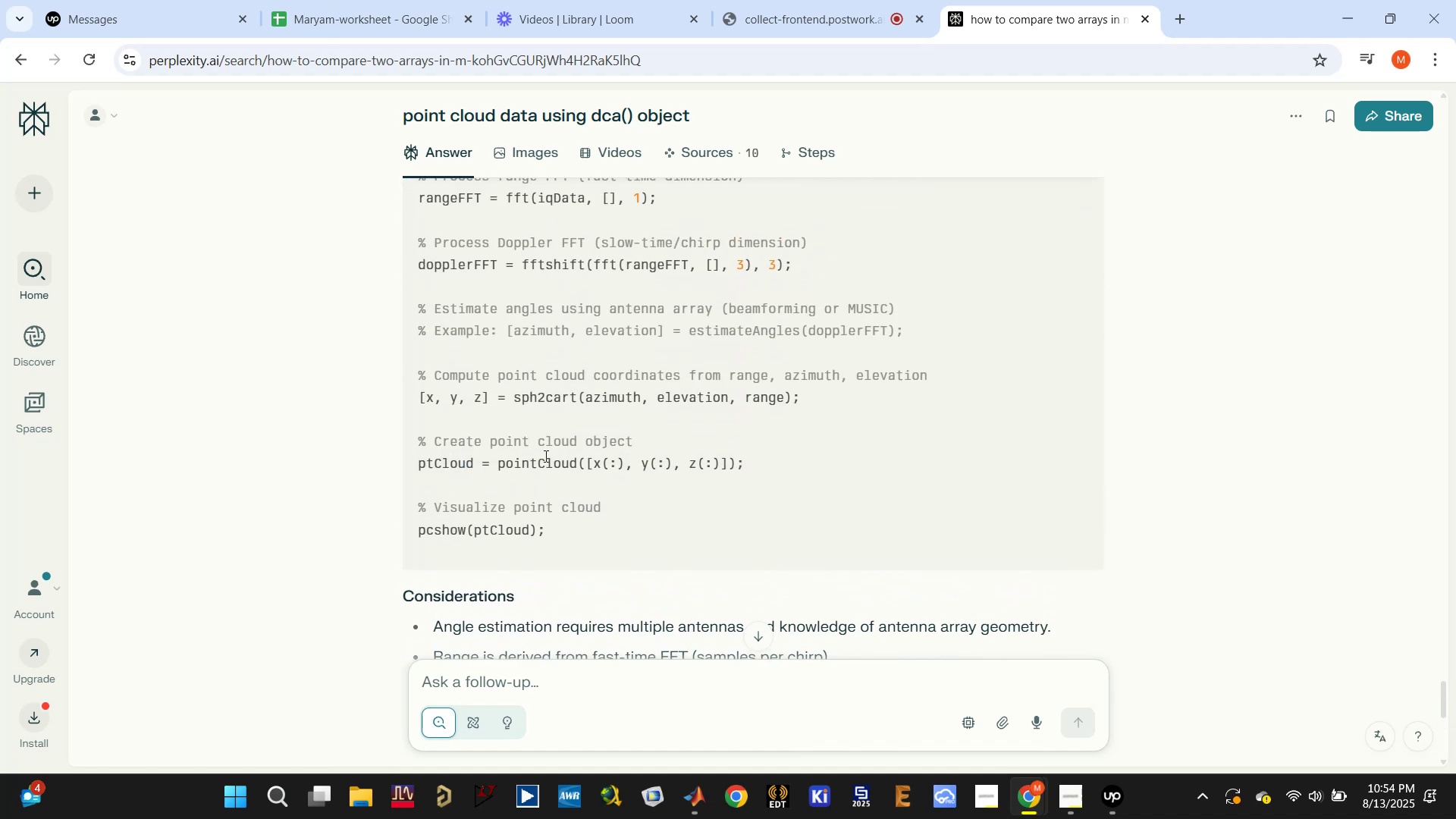 
triple_click([544, 456])
 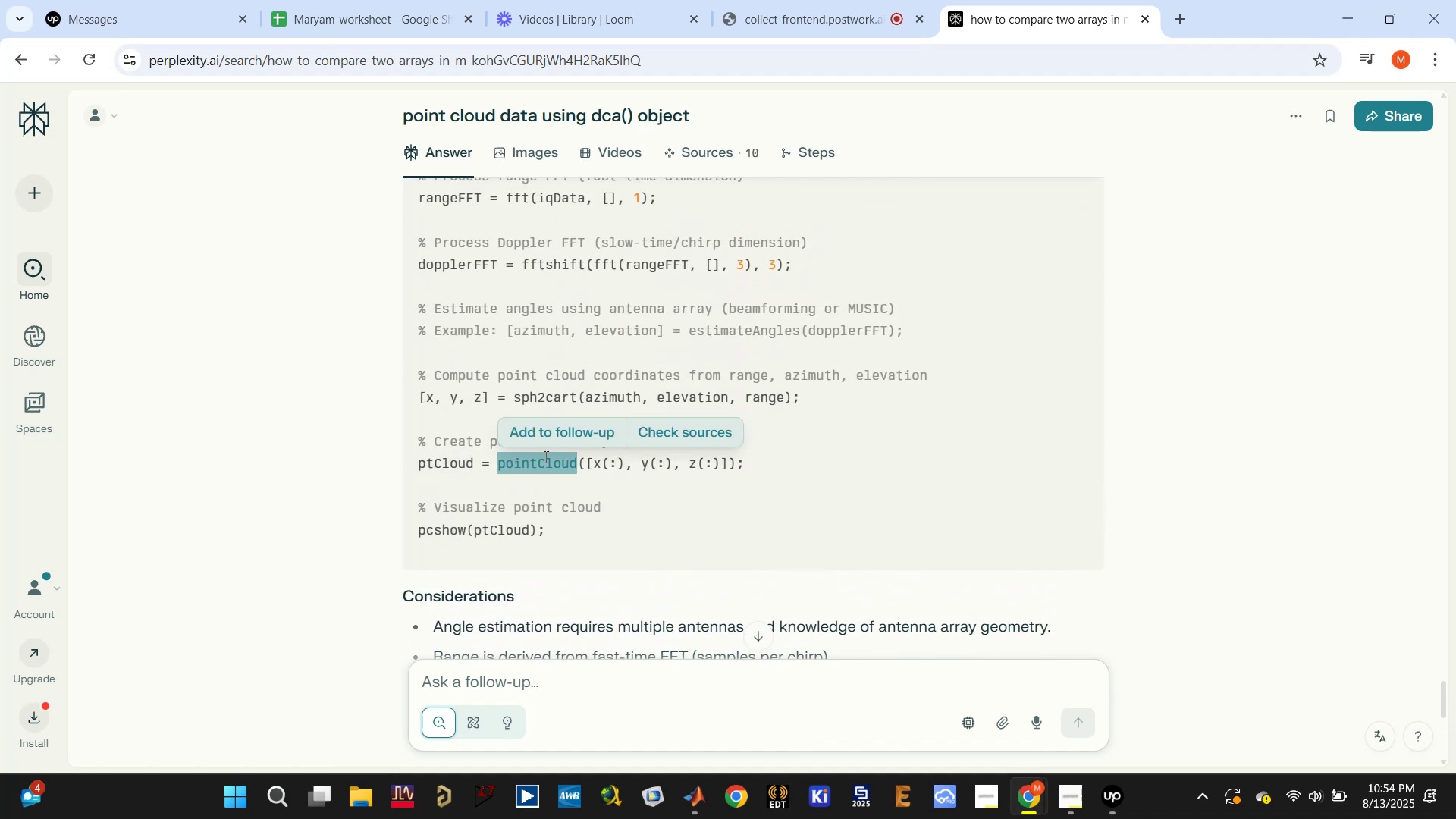 
scroll: coordinate [544, 457], scroll_direction: up, amount: 1.0
 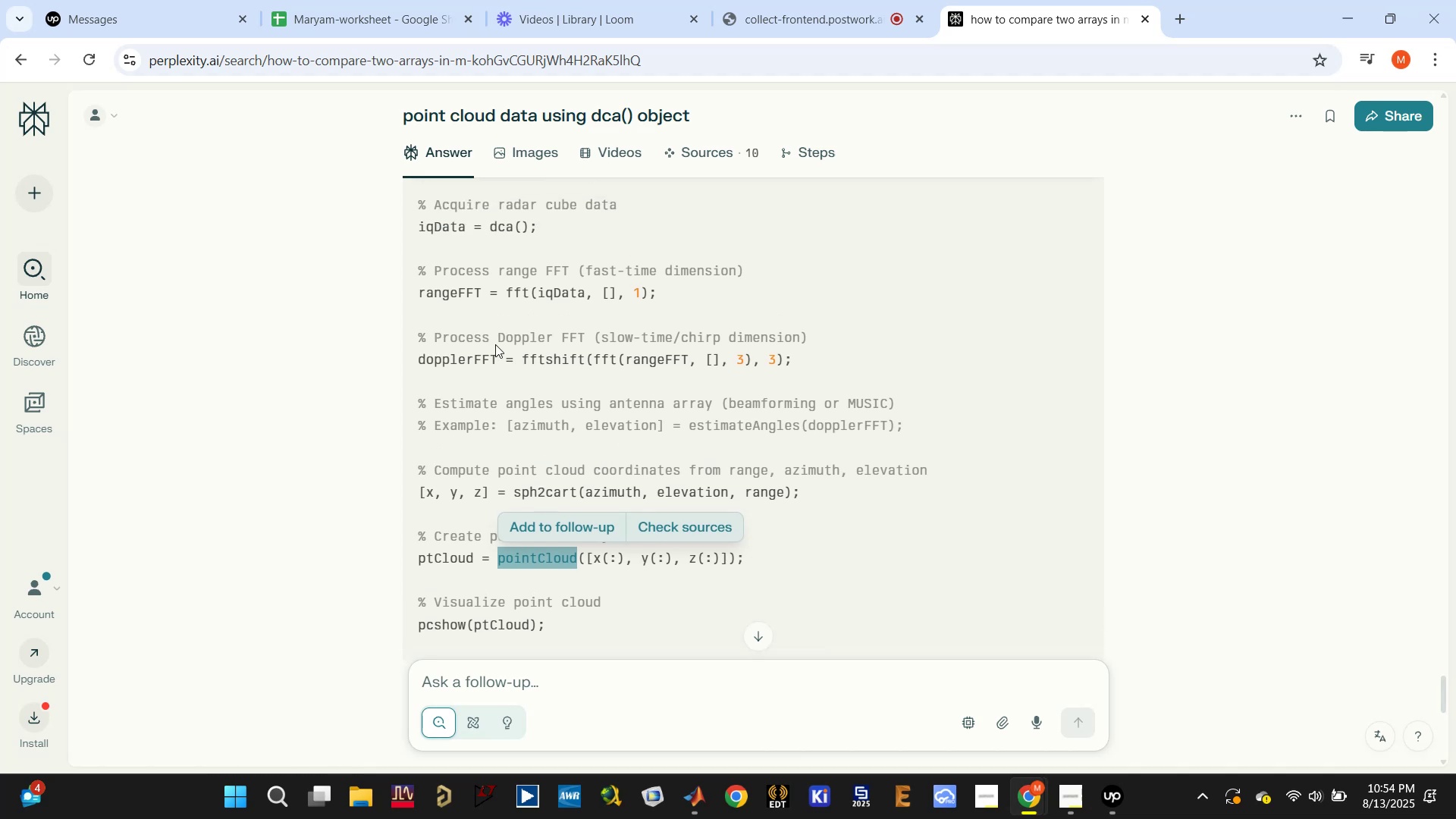 
double_click([484, 348])
 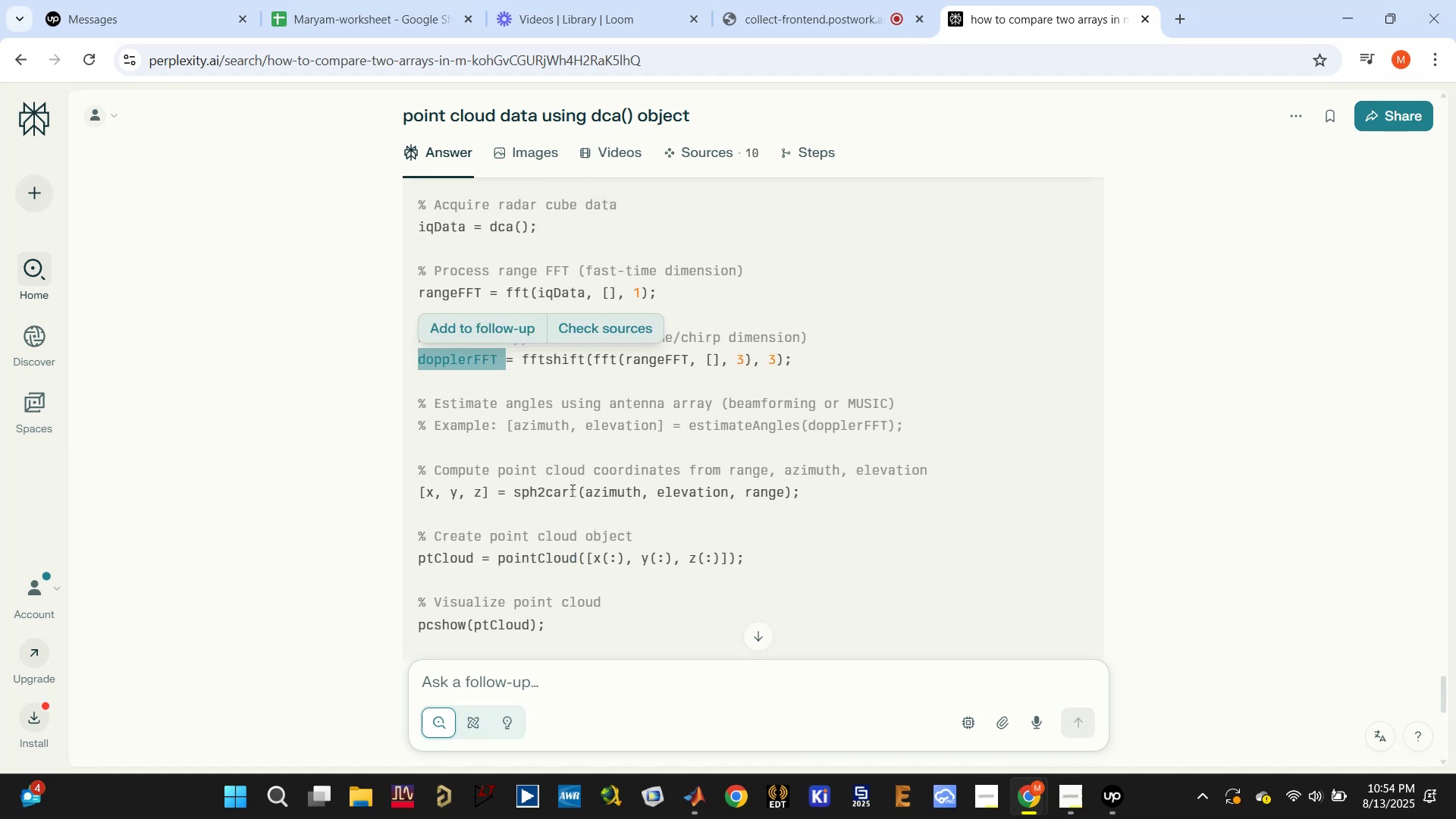 
double_click([541, 491])
 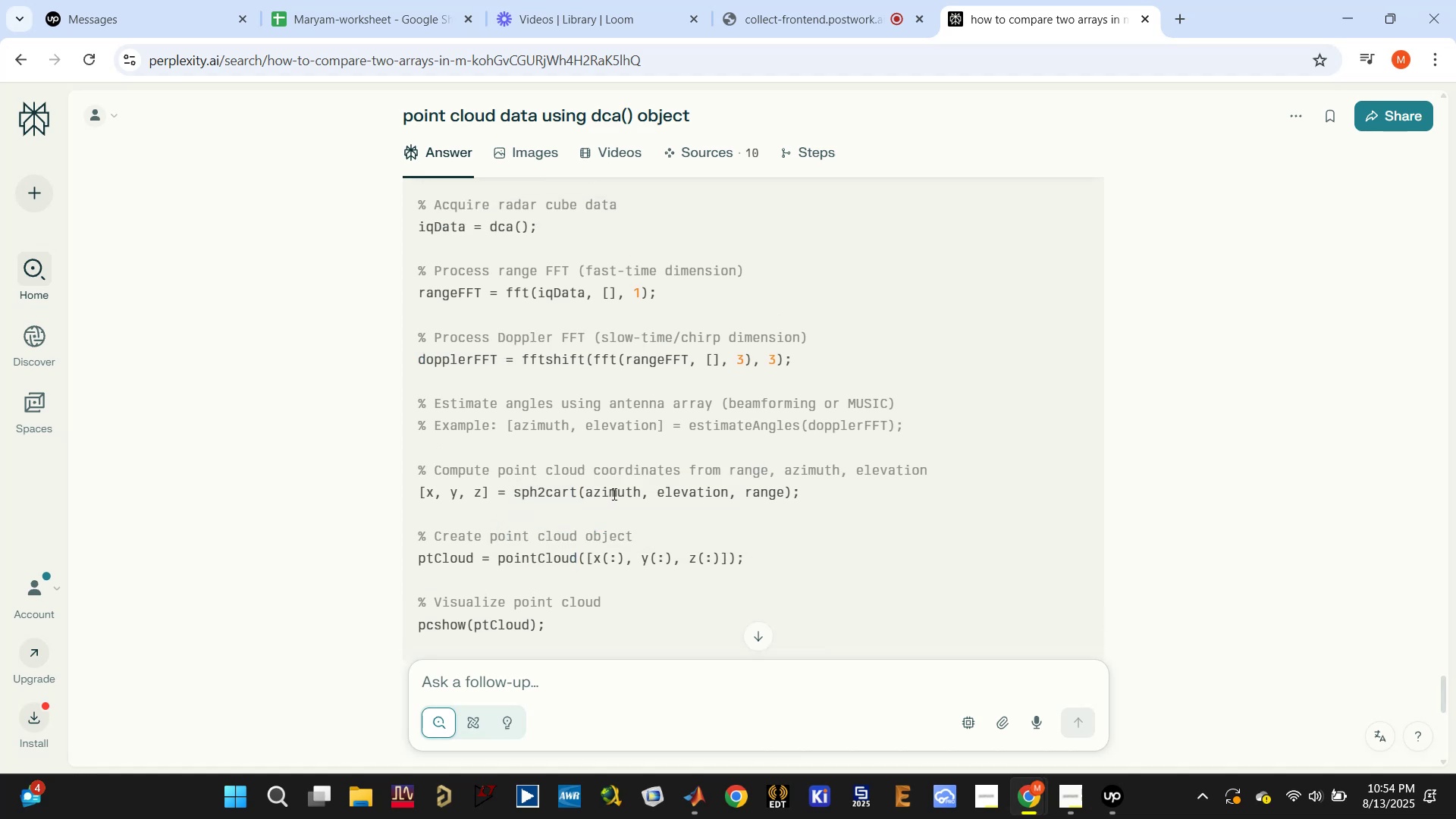 
double_click([613, 494])
 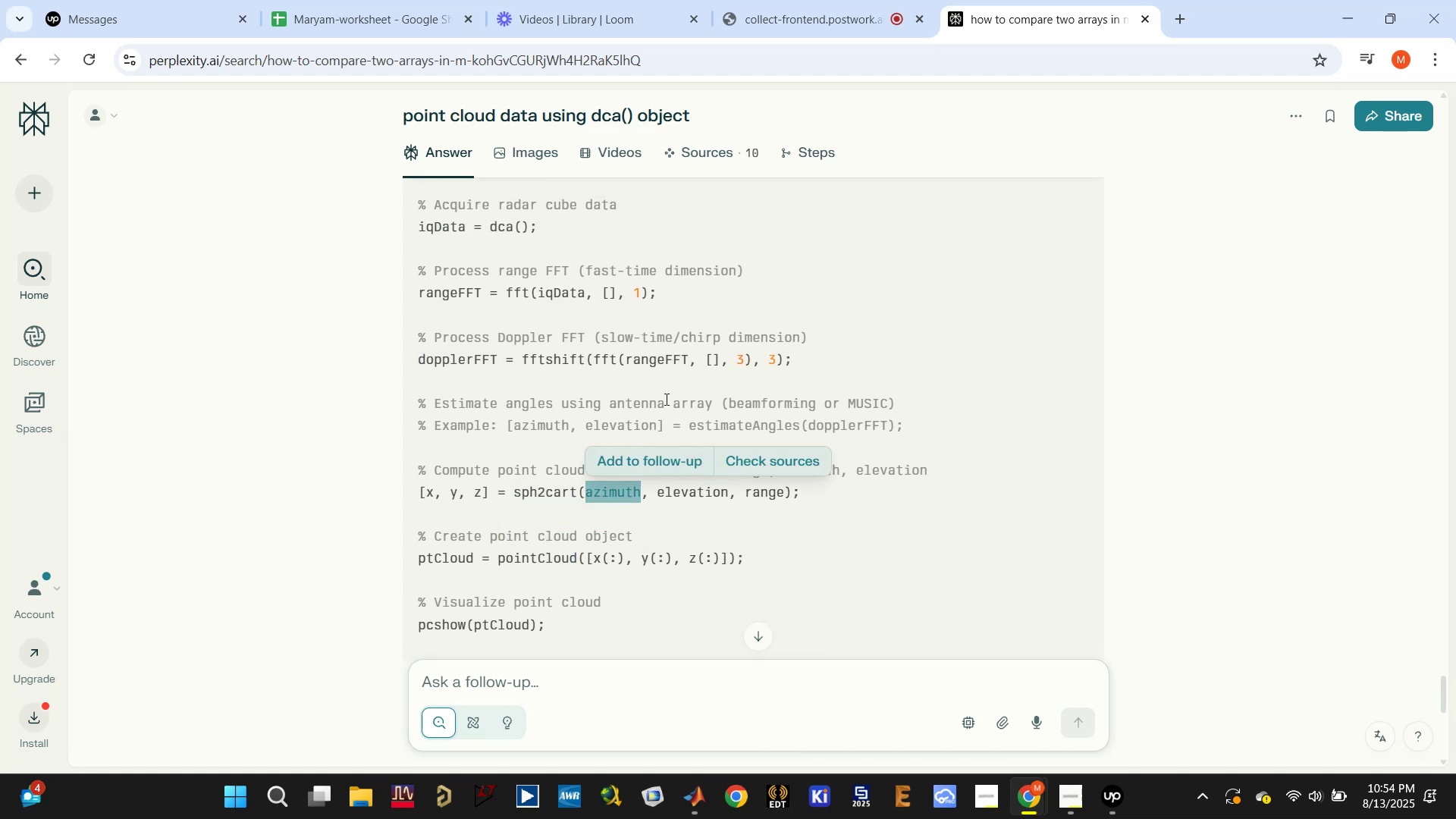 
left_click([612, 415])
 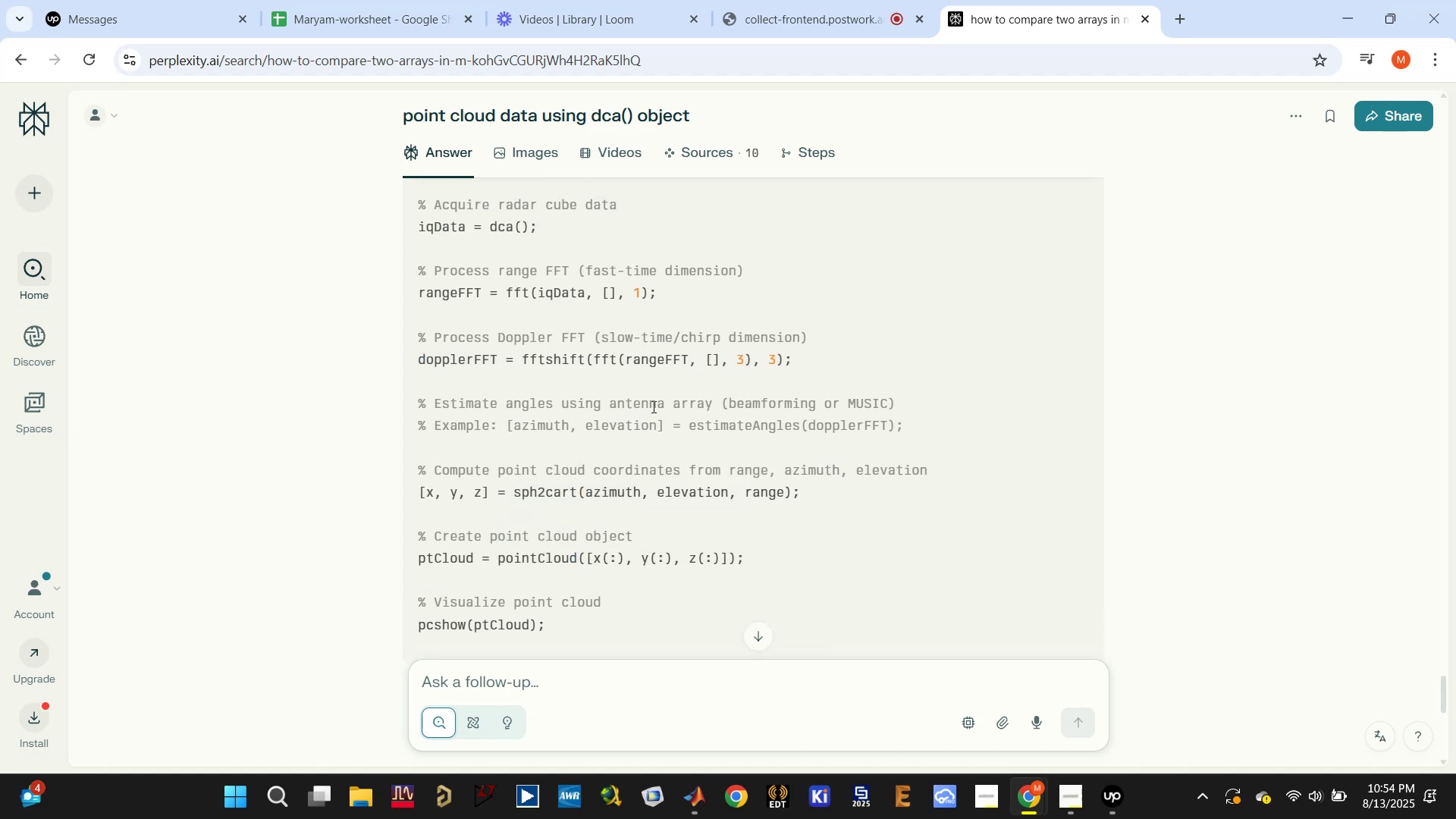 
scroll: coordinate [648, 412], scroll_direction: down, amount: 6.0
 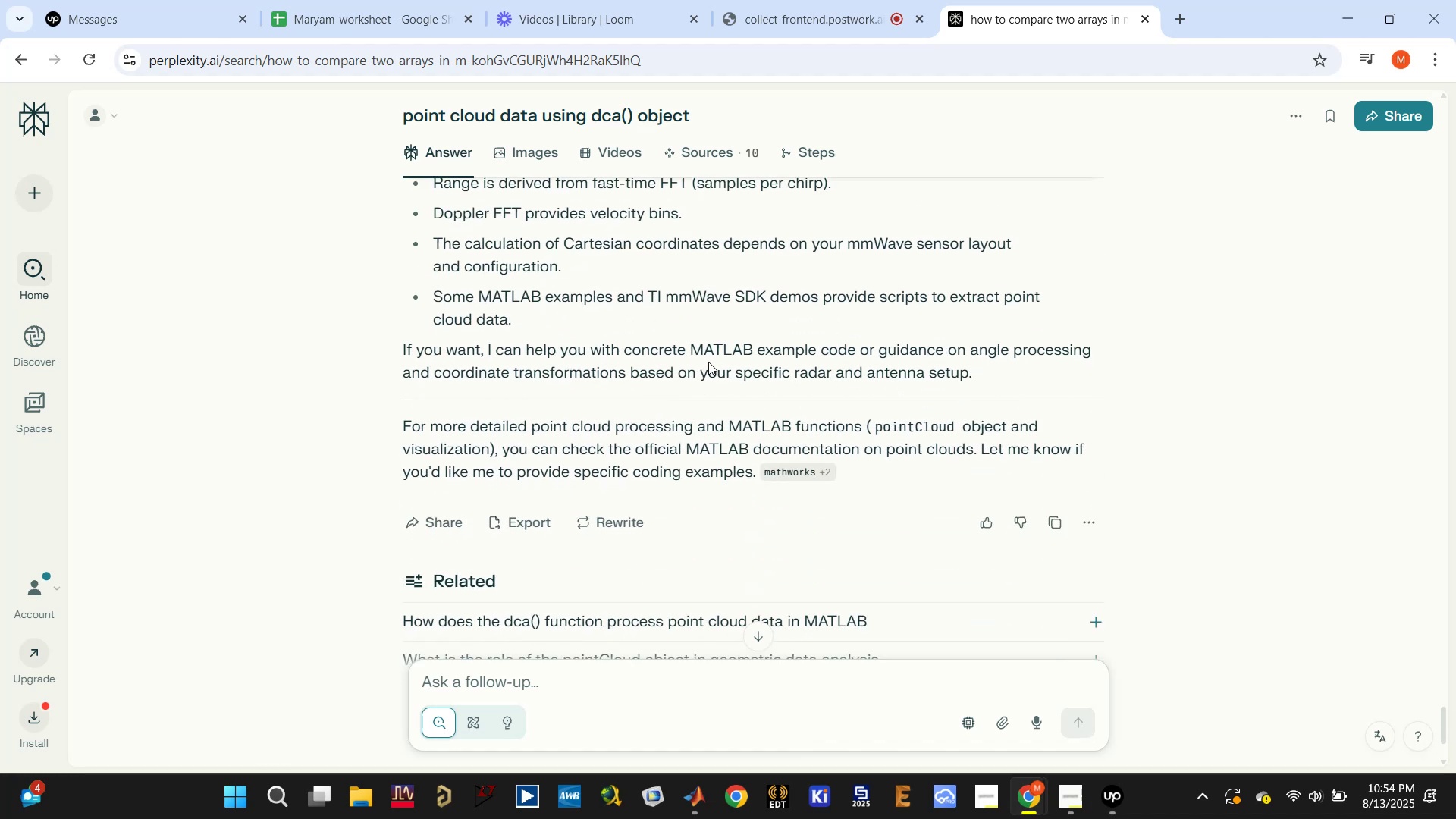 
wait(10.32)
 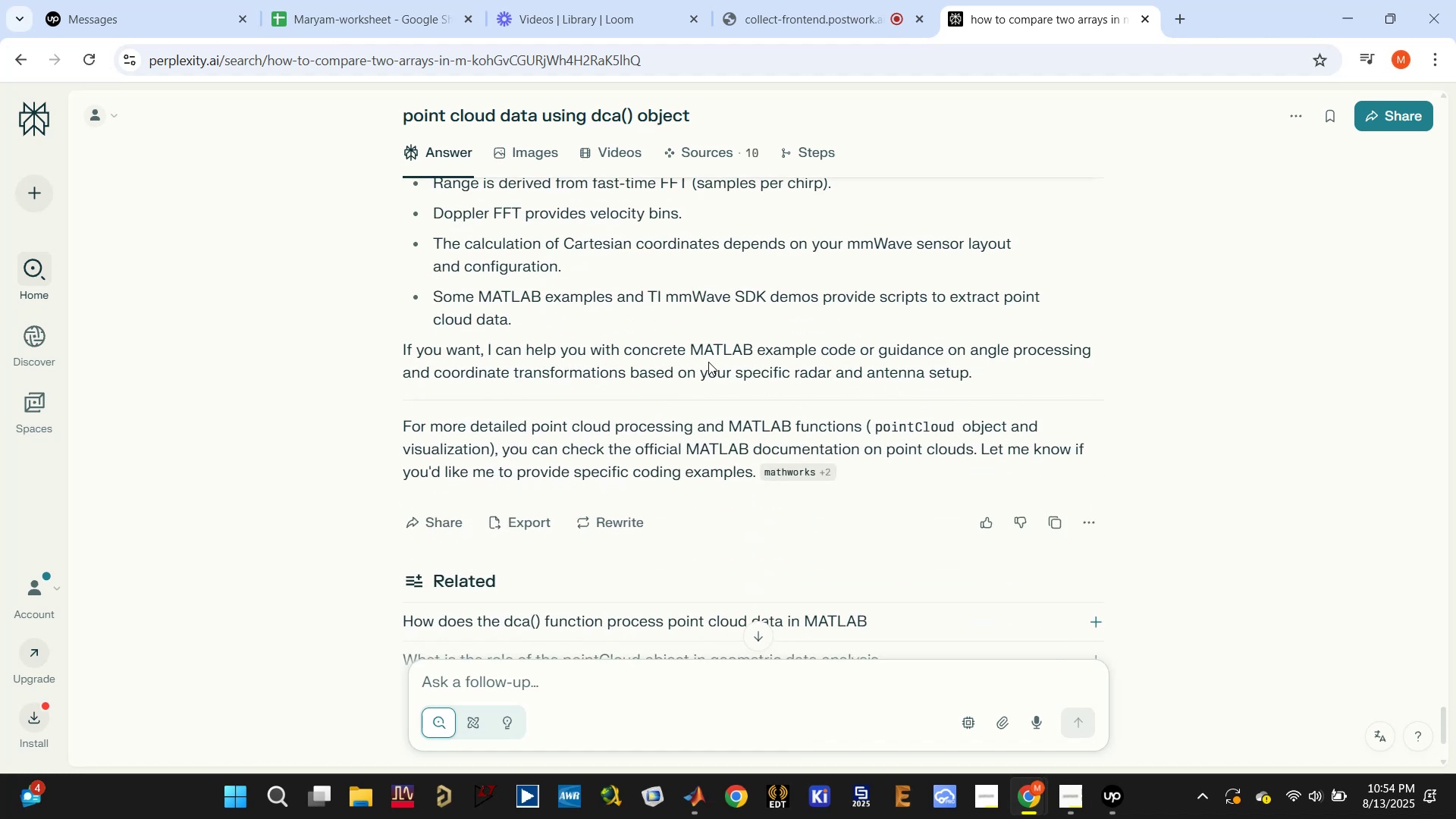 
left_click([403, 347])
 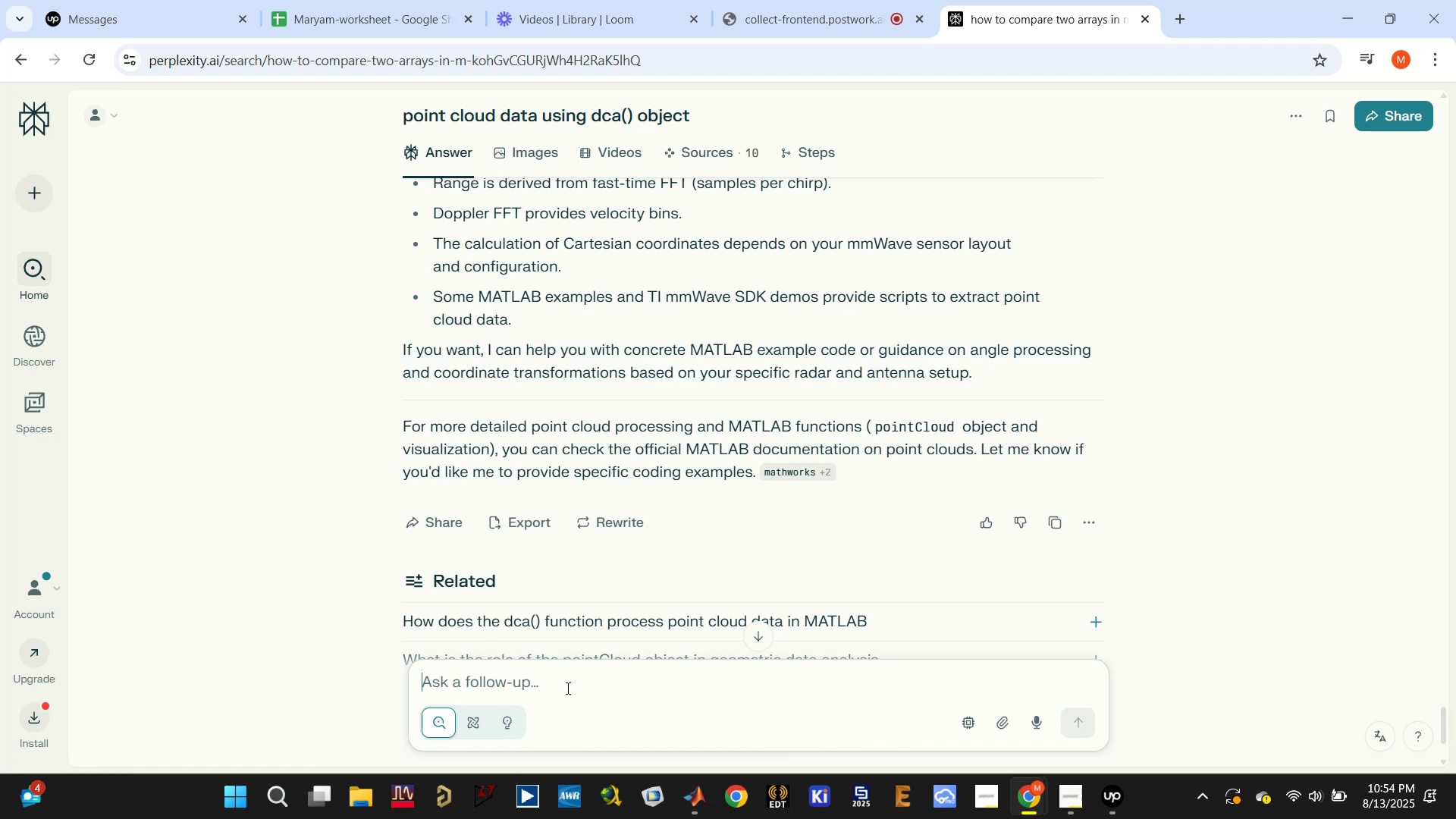 
type(sa)
key(Backspace)
type(hare a basic matlab code for point cloid )
key(Backspace)
key(Backspace)
key(Backspace)
type(ud data )
 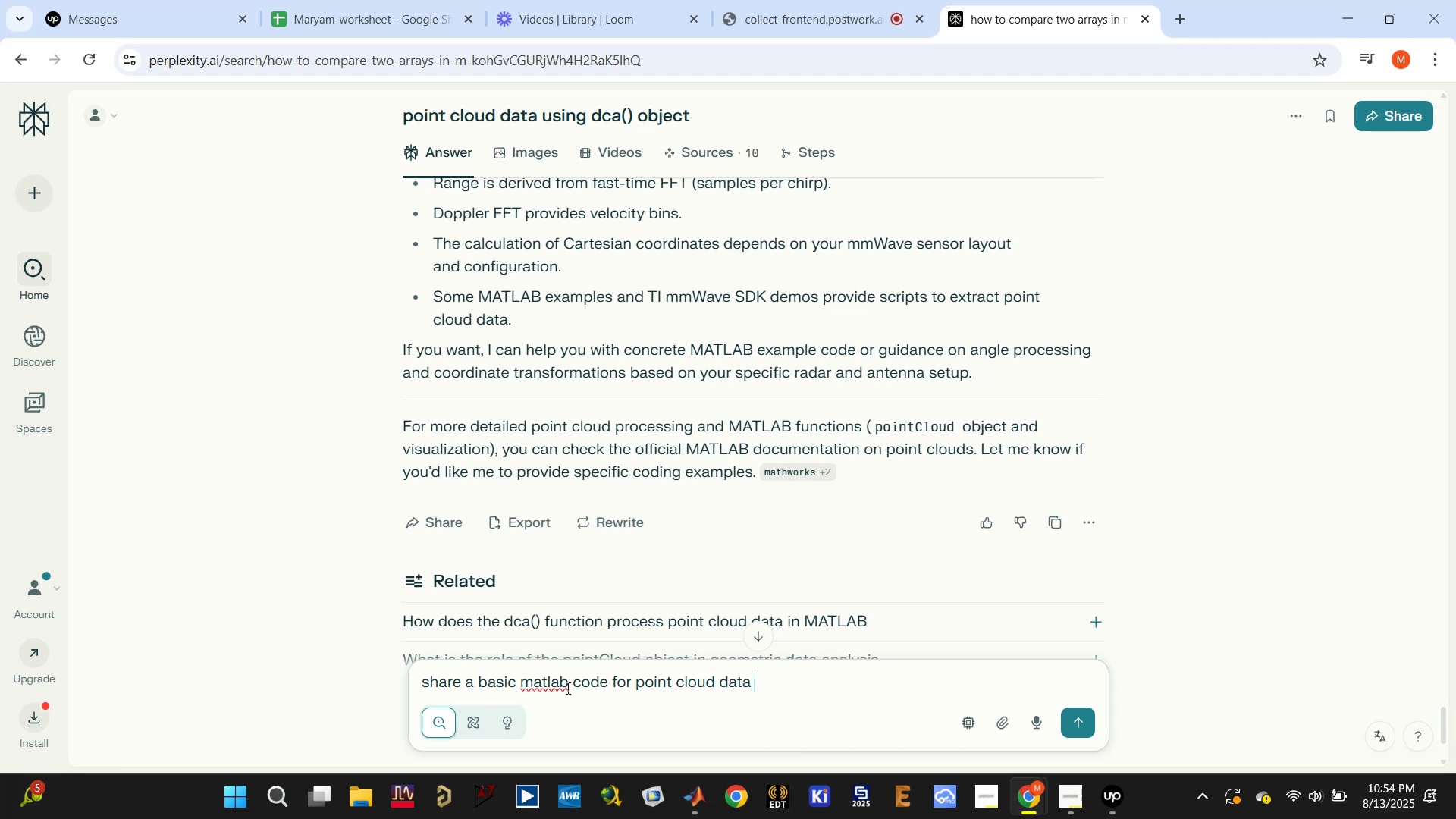 
key(Enter)
 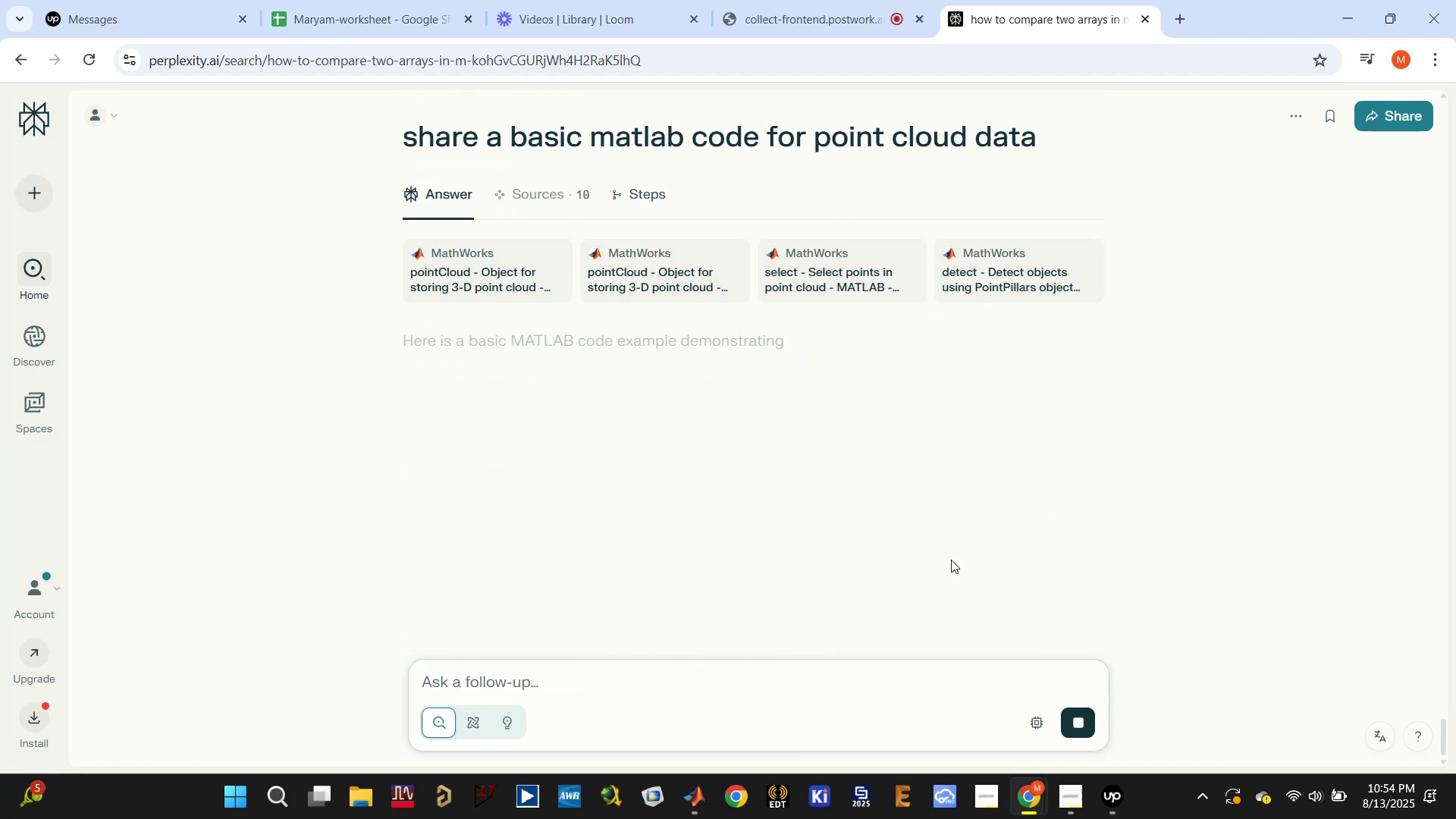 
left_click([1112, 799])
 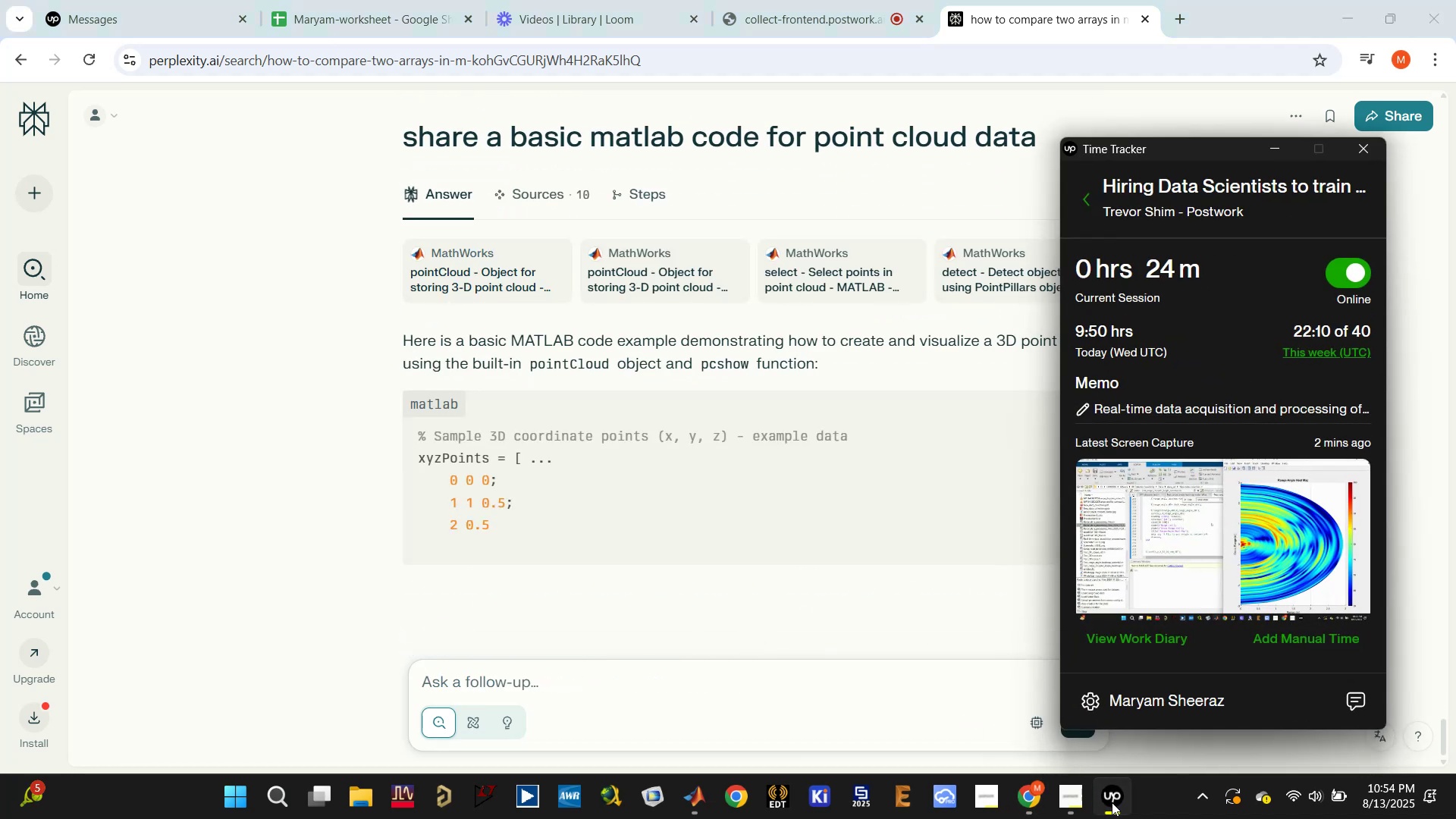 
left_click([1112, 802])
 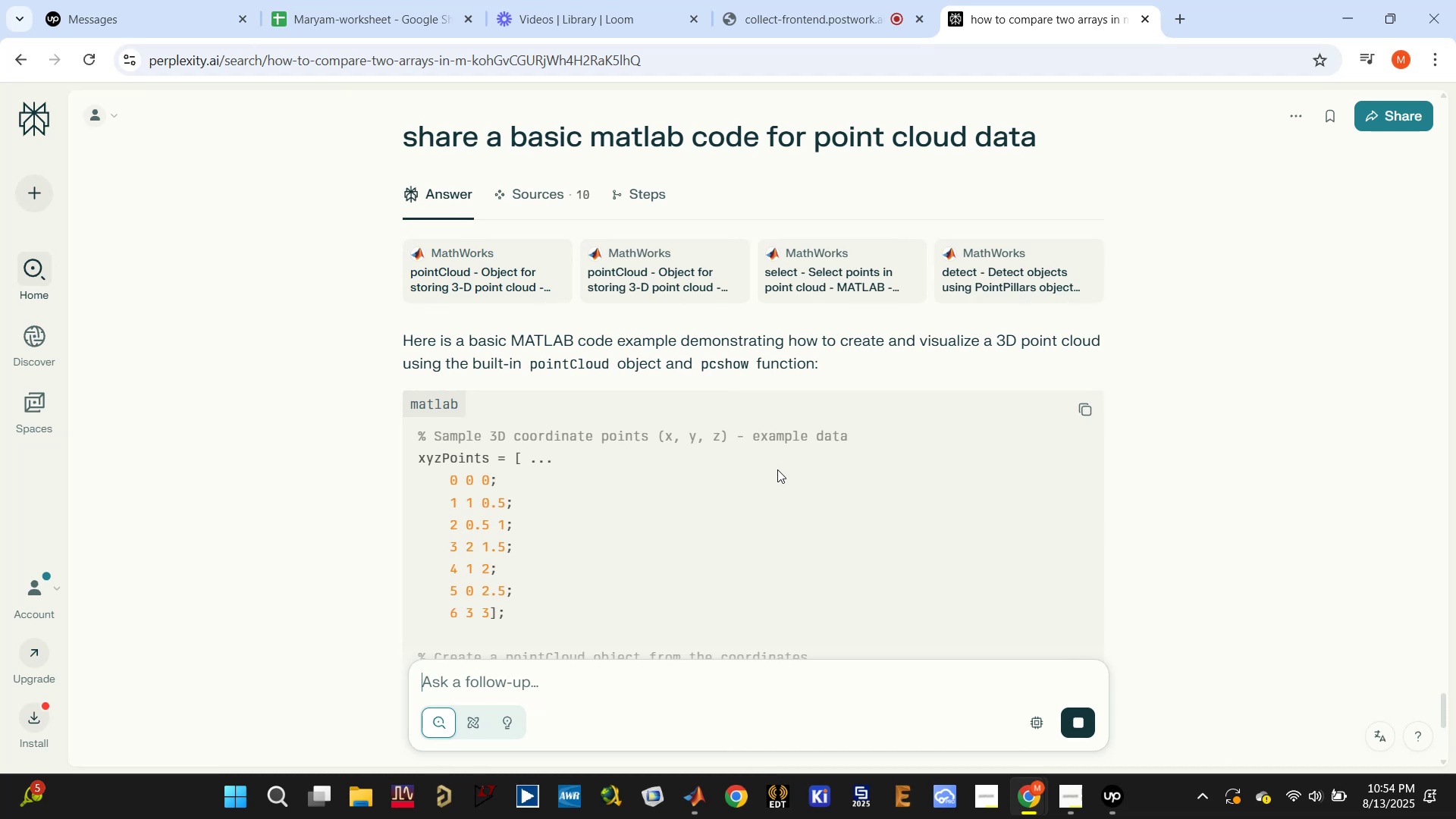 
scroll: coordinate [775, 472], scroll_direction: down, amount: 3.0
 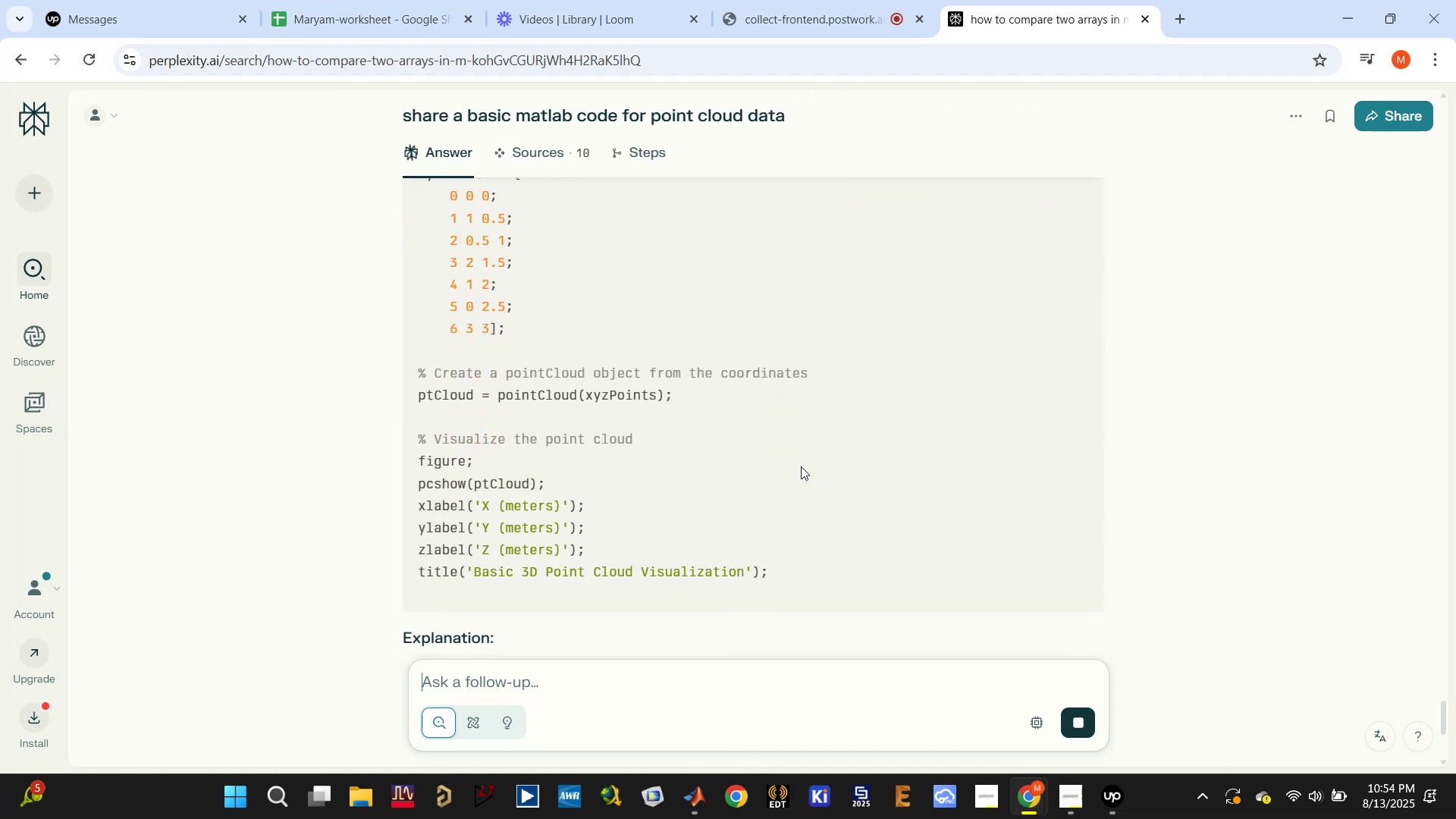 
scroll: coordinate [780, 469], scroll_direction: up, amount: 1.0
 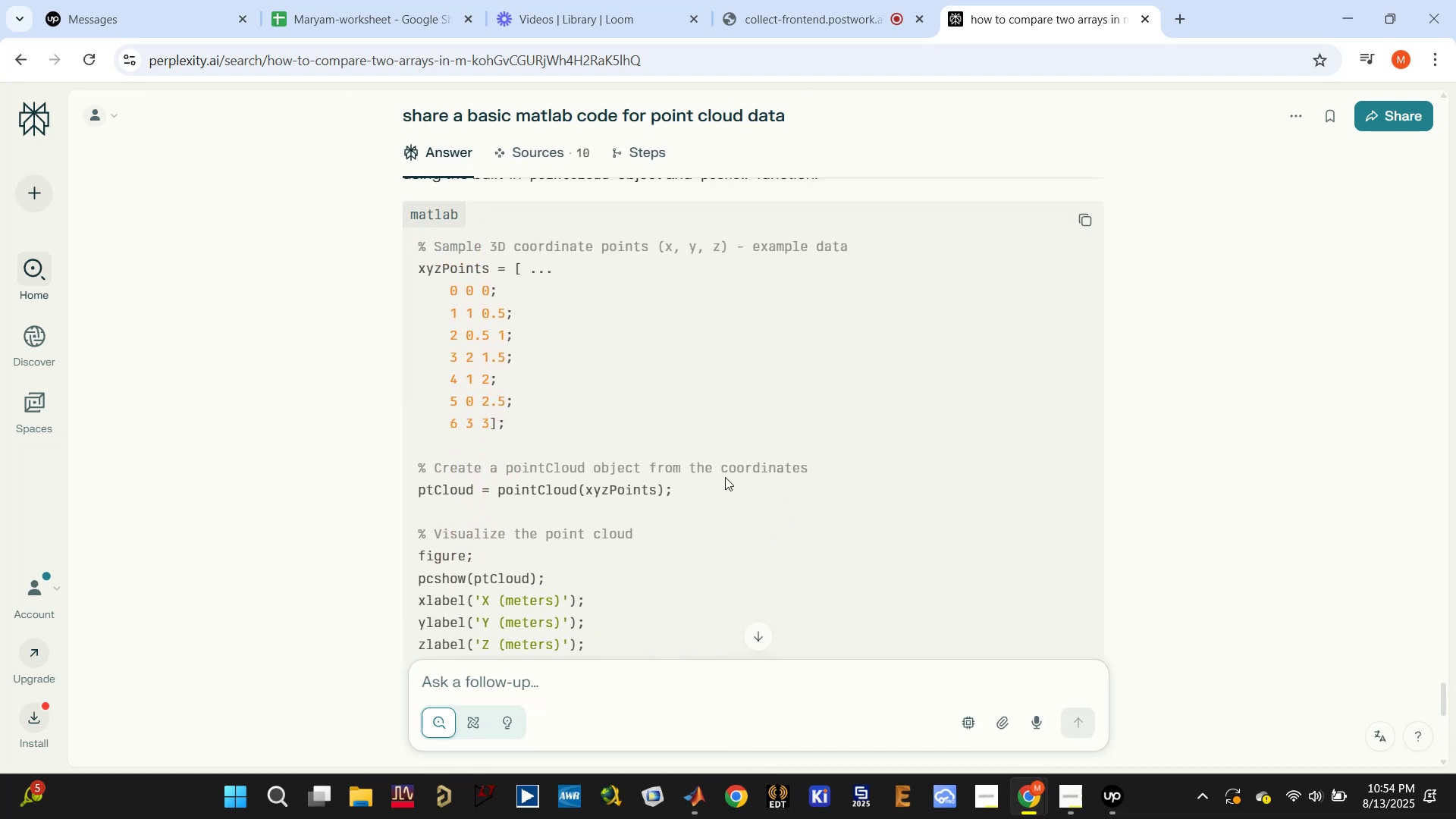 
scroll: coordinate [569, 476], scroll_direction: down, amount: 1.0
 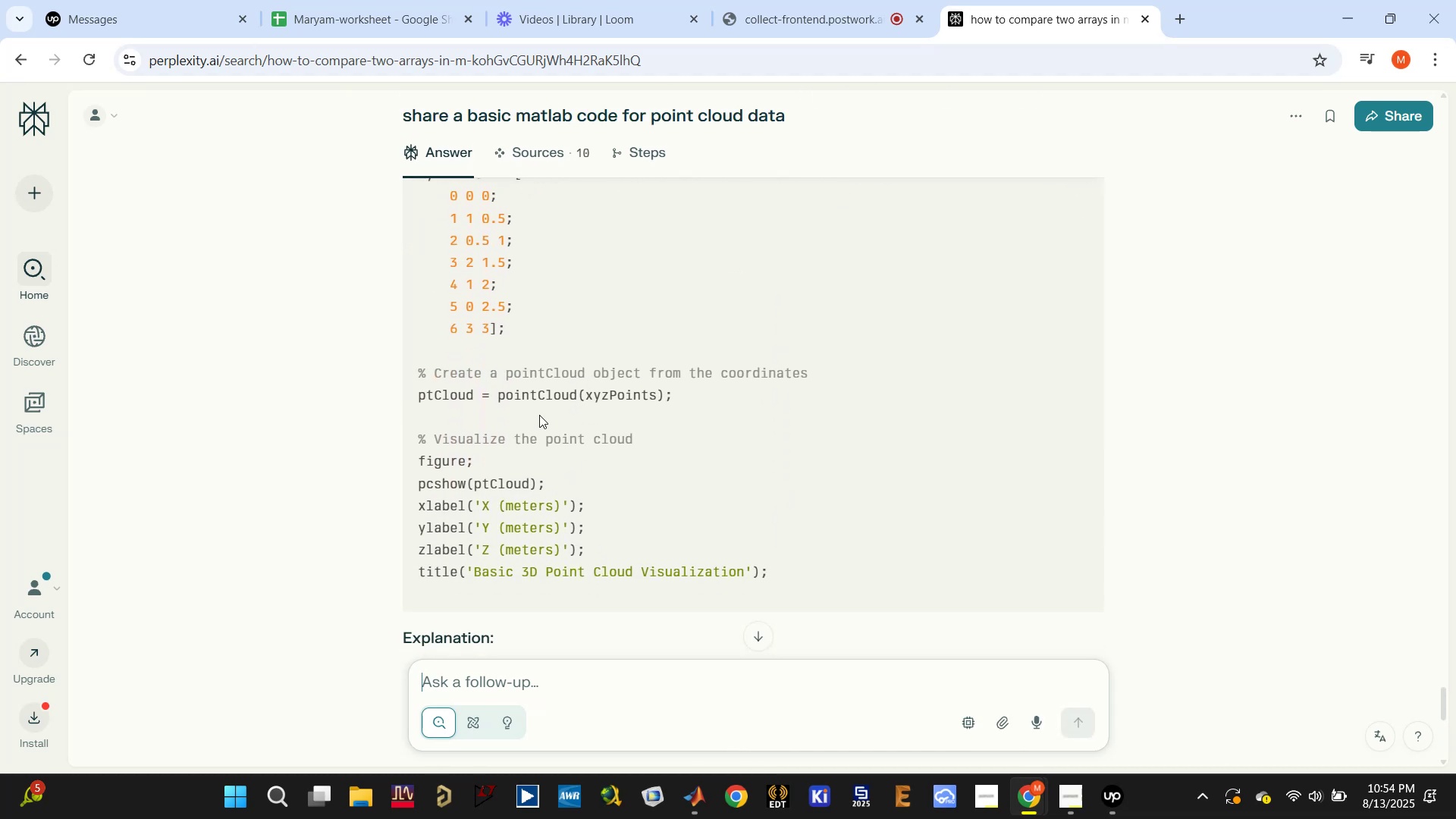 
scroll: coordinate [539, 415], scroll_direction: up, amount: 1.0
 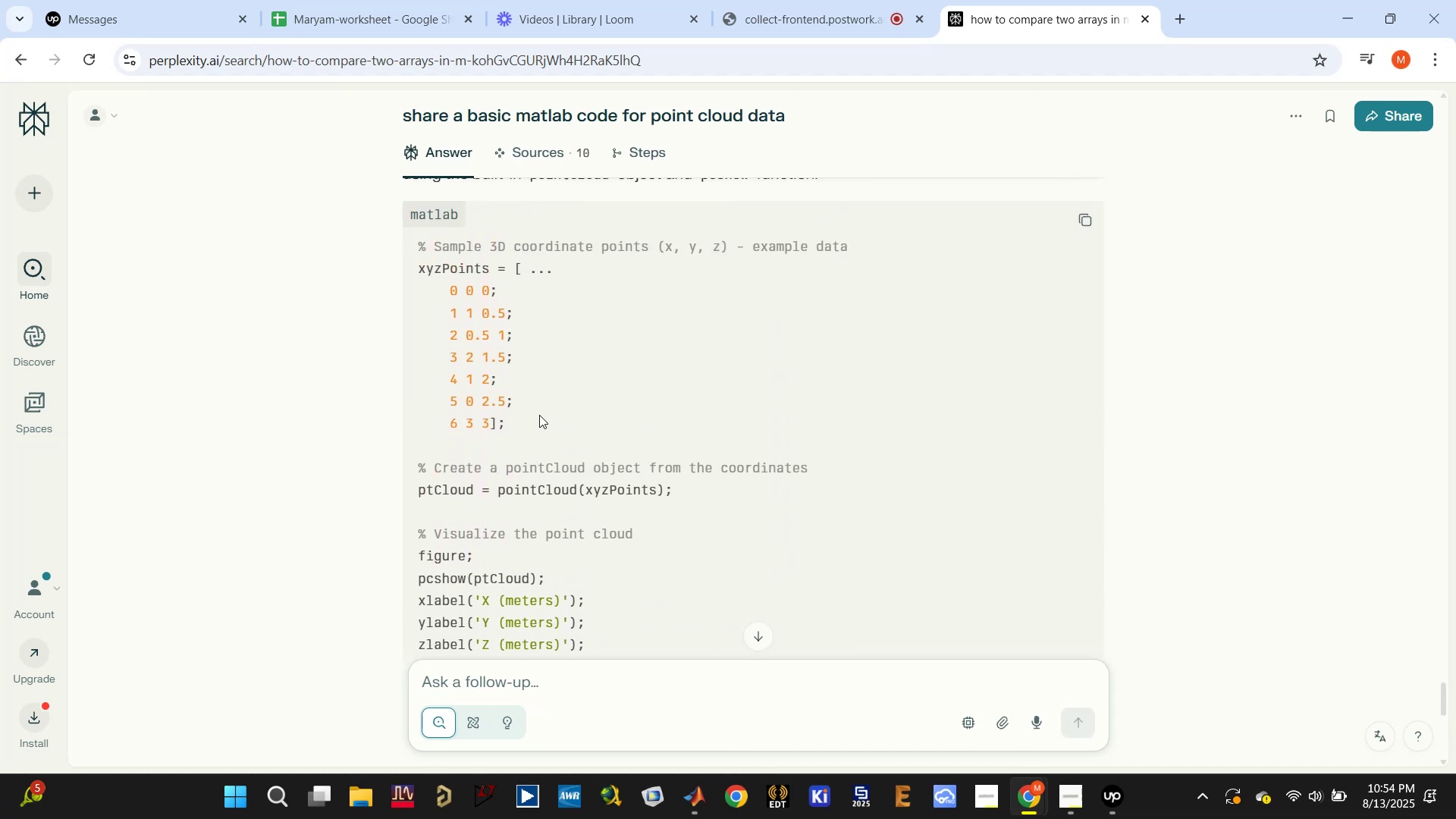 
scroll: coordinate [539, 415], scroll_direction: down, amount: 1.0
 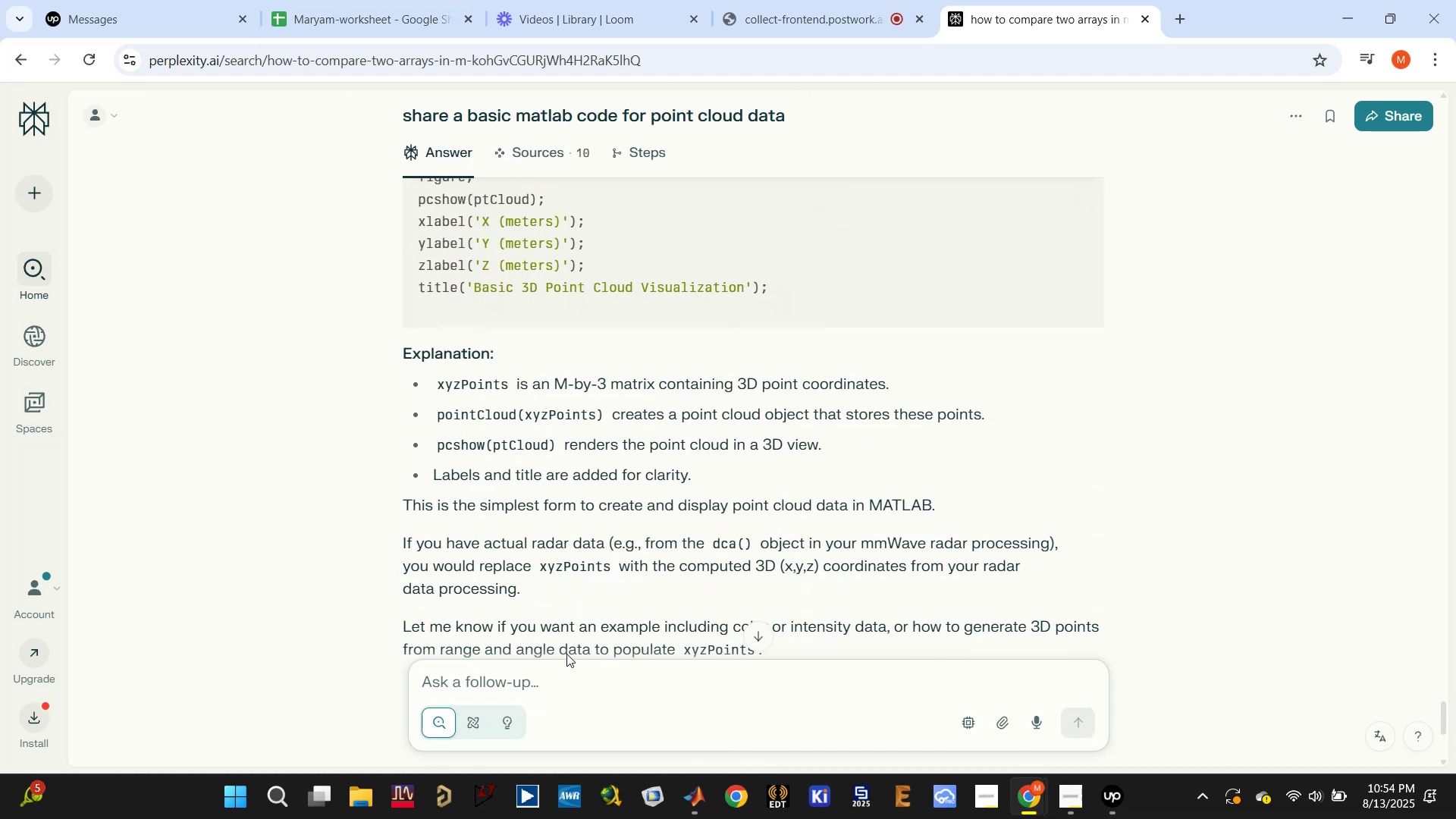 
left_click([550, 679])
 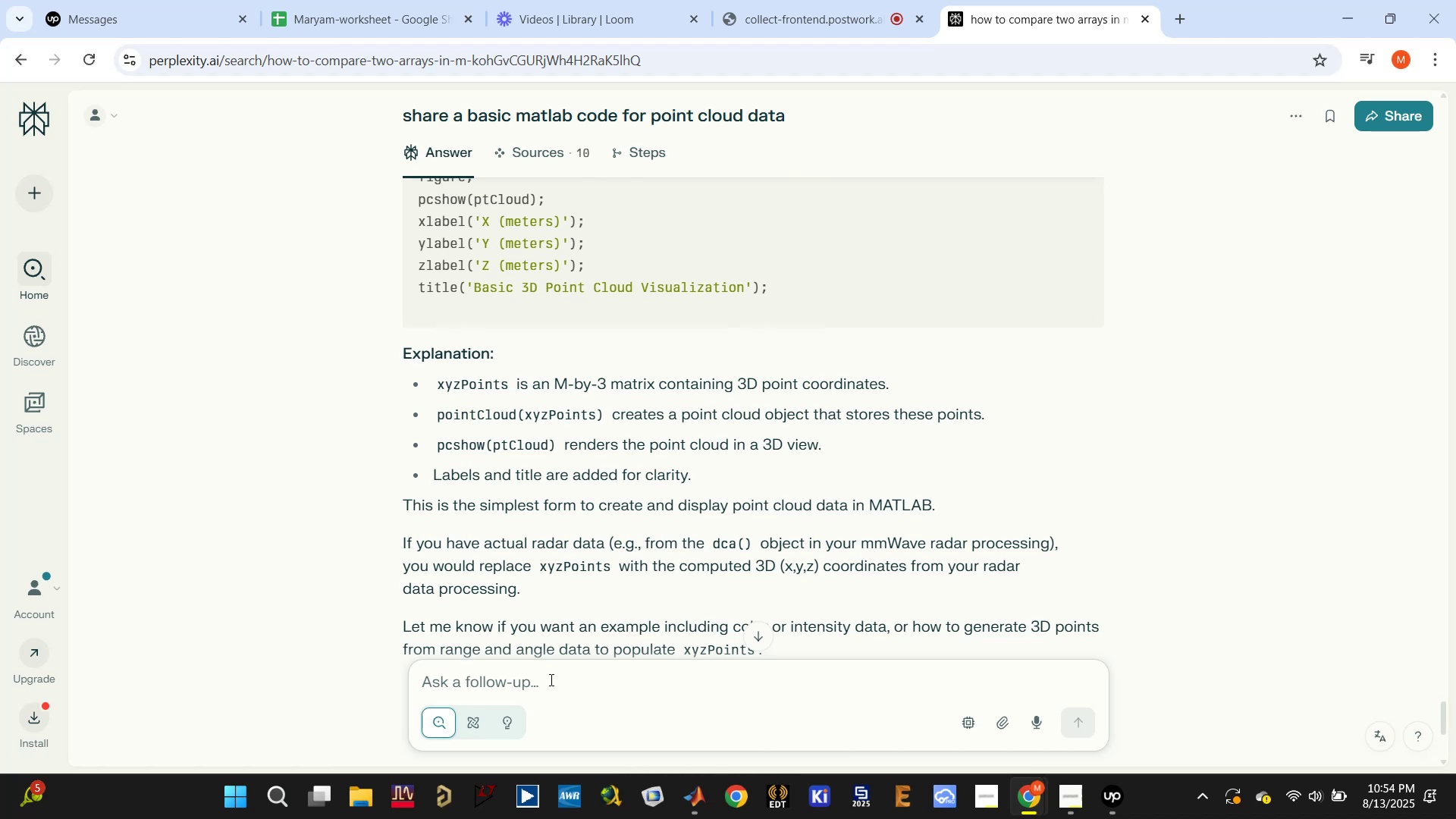 
type(using dca() obj IQ dat)
 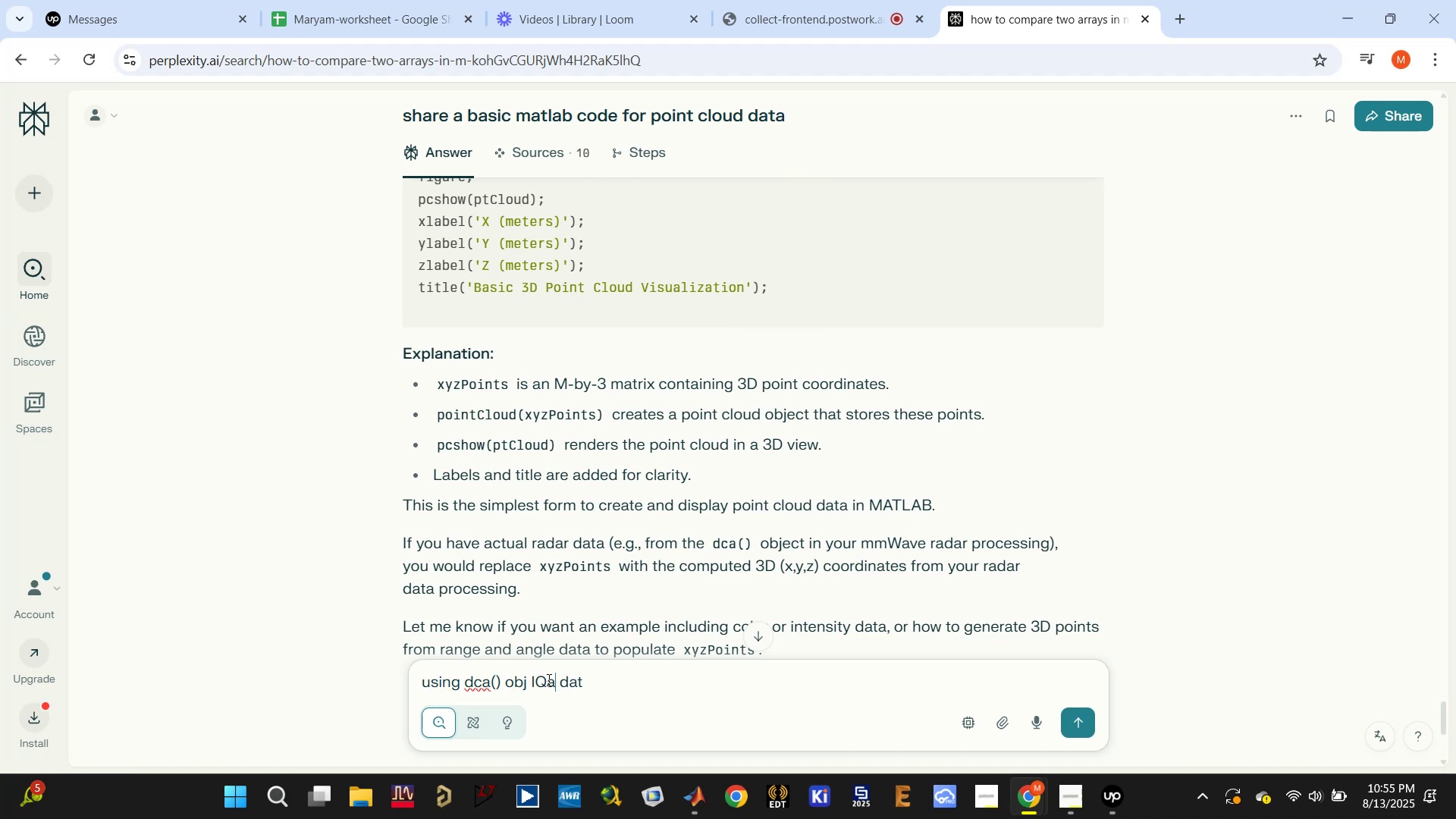 
 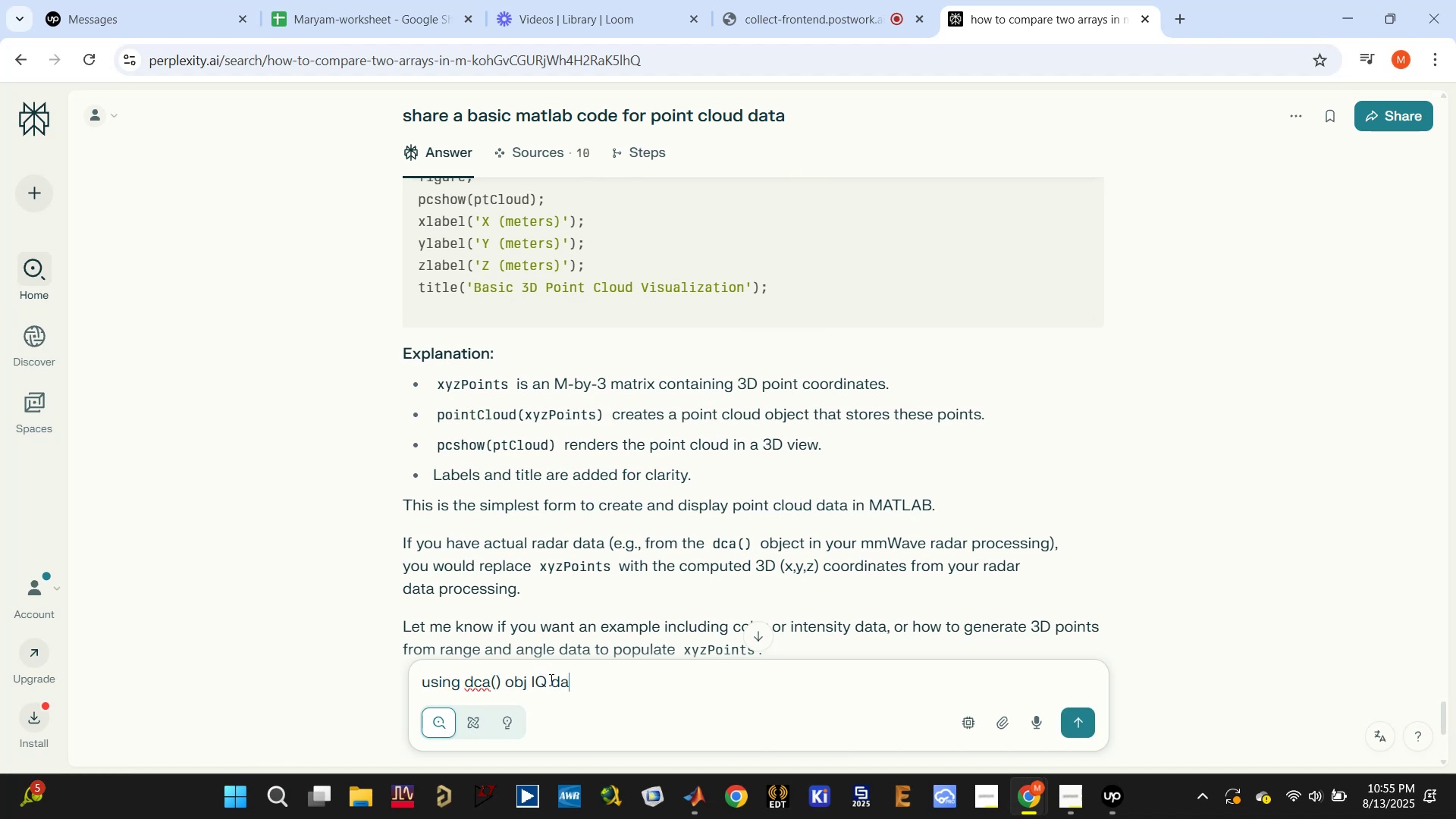 
left_click([548, 679])
 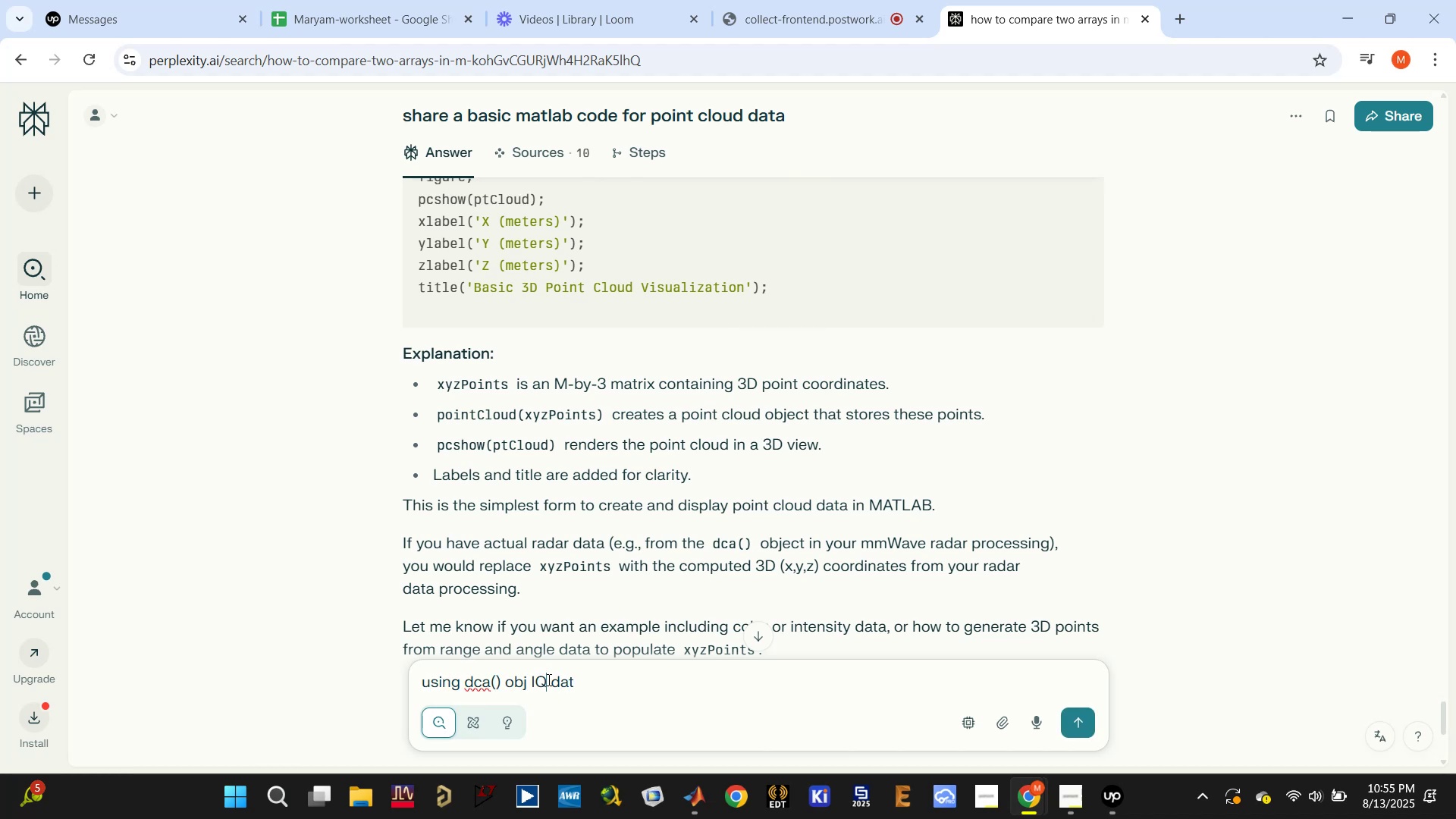 
key(A)
 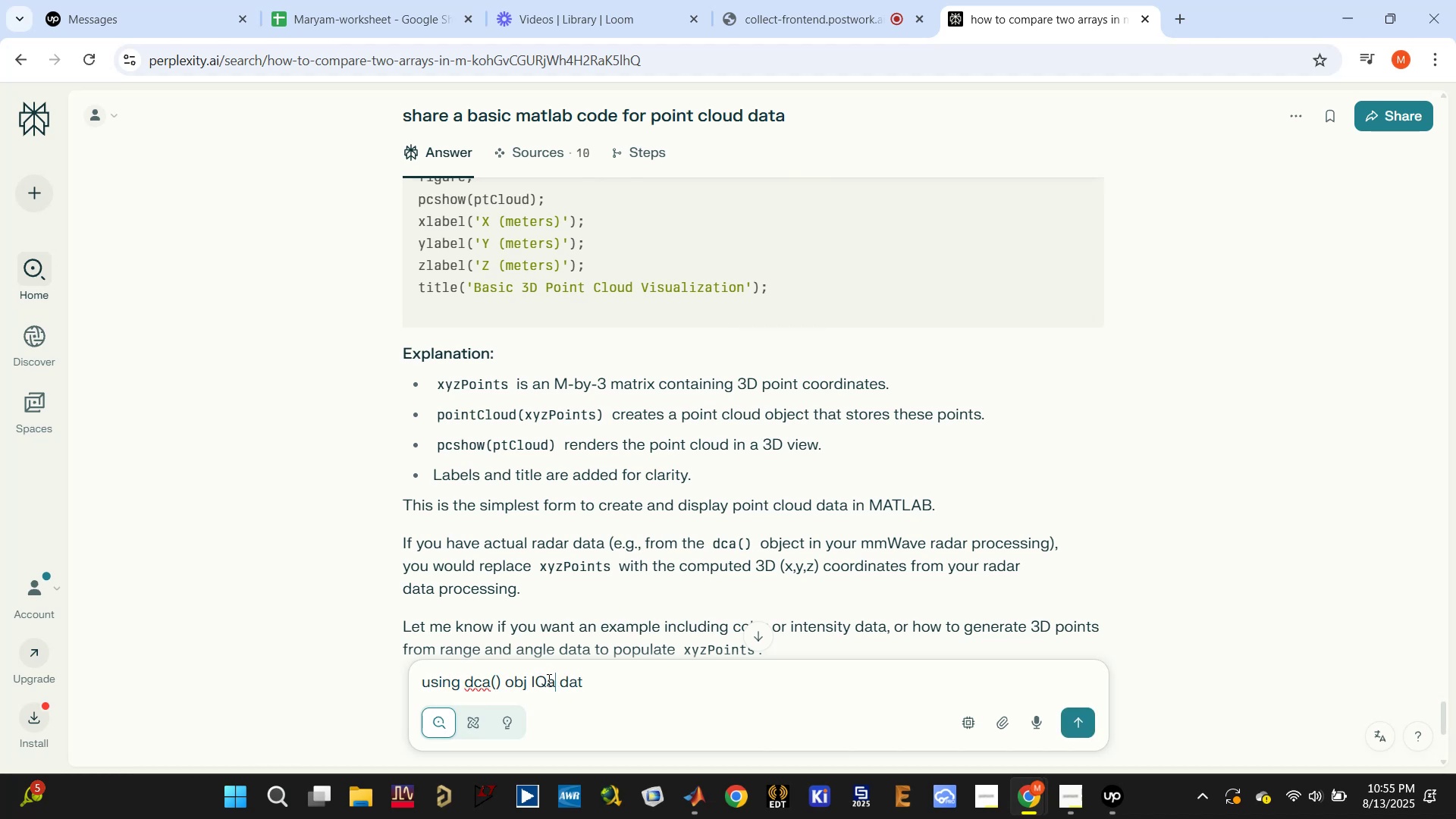 
key(Enter)
 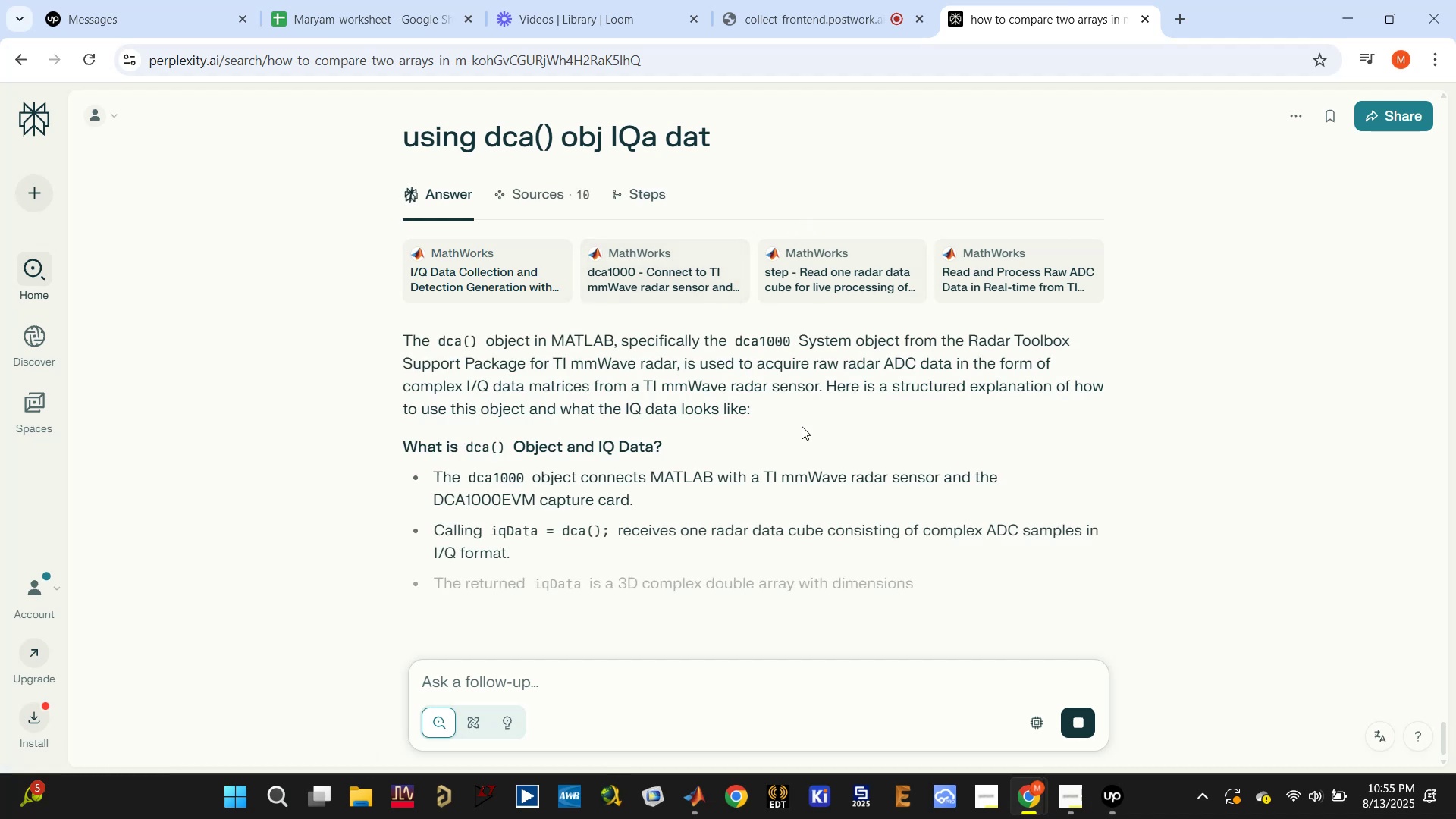 
wait(7.15)
 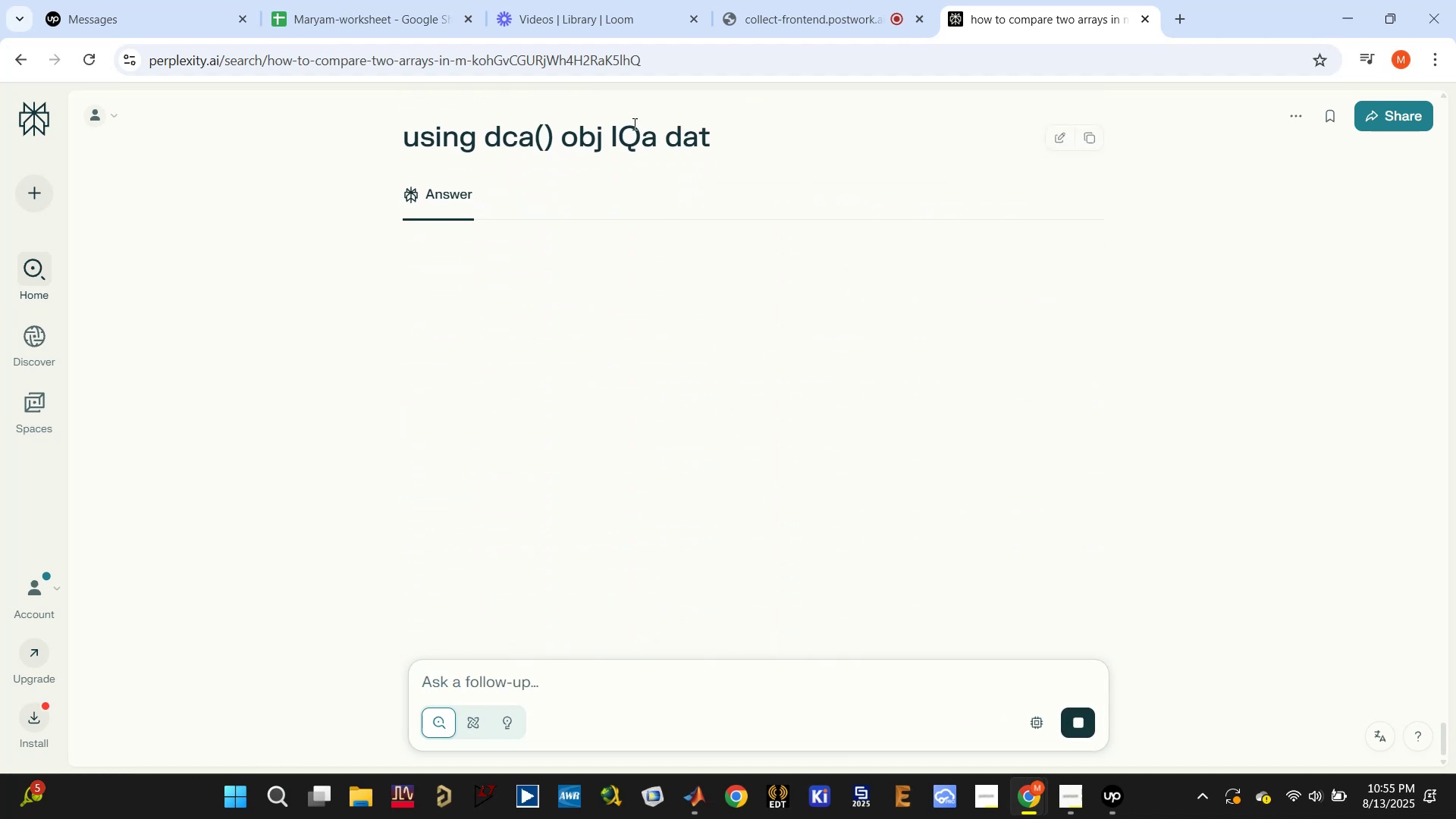 
scroll: coordinate [775, 440], scroll_direction: down, amount: 11.0
 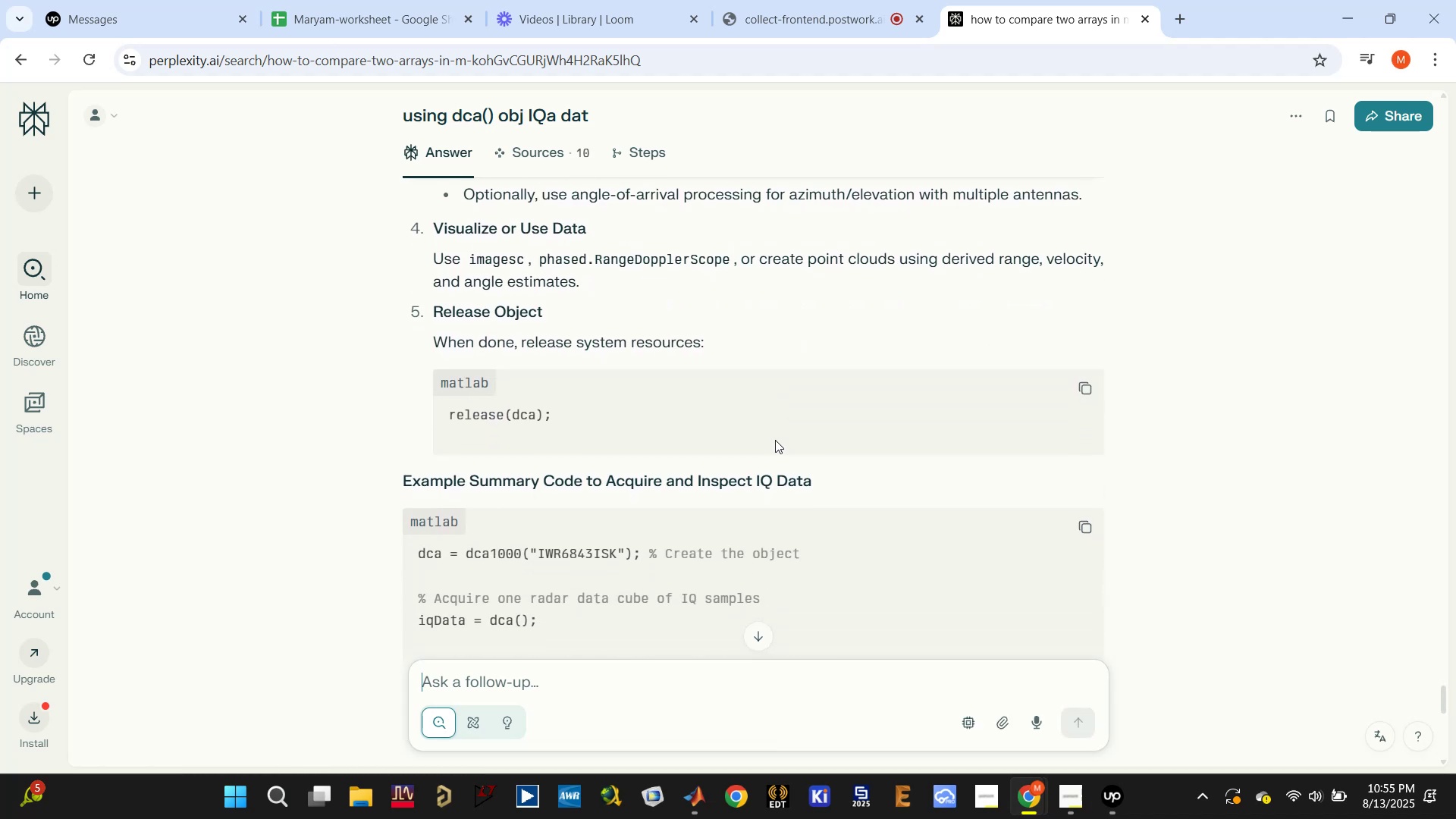 
scroll: coordinate [775, 440], scroll_direction: up, amount: 1.0
 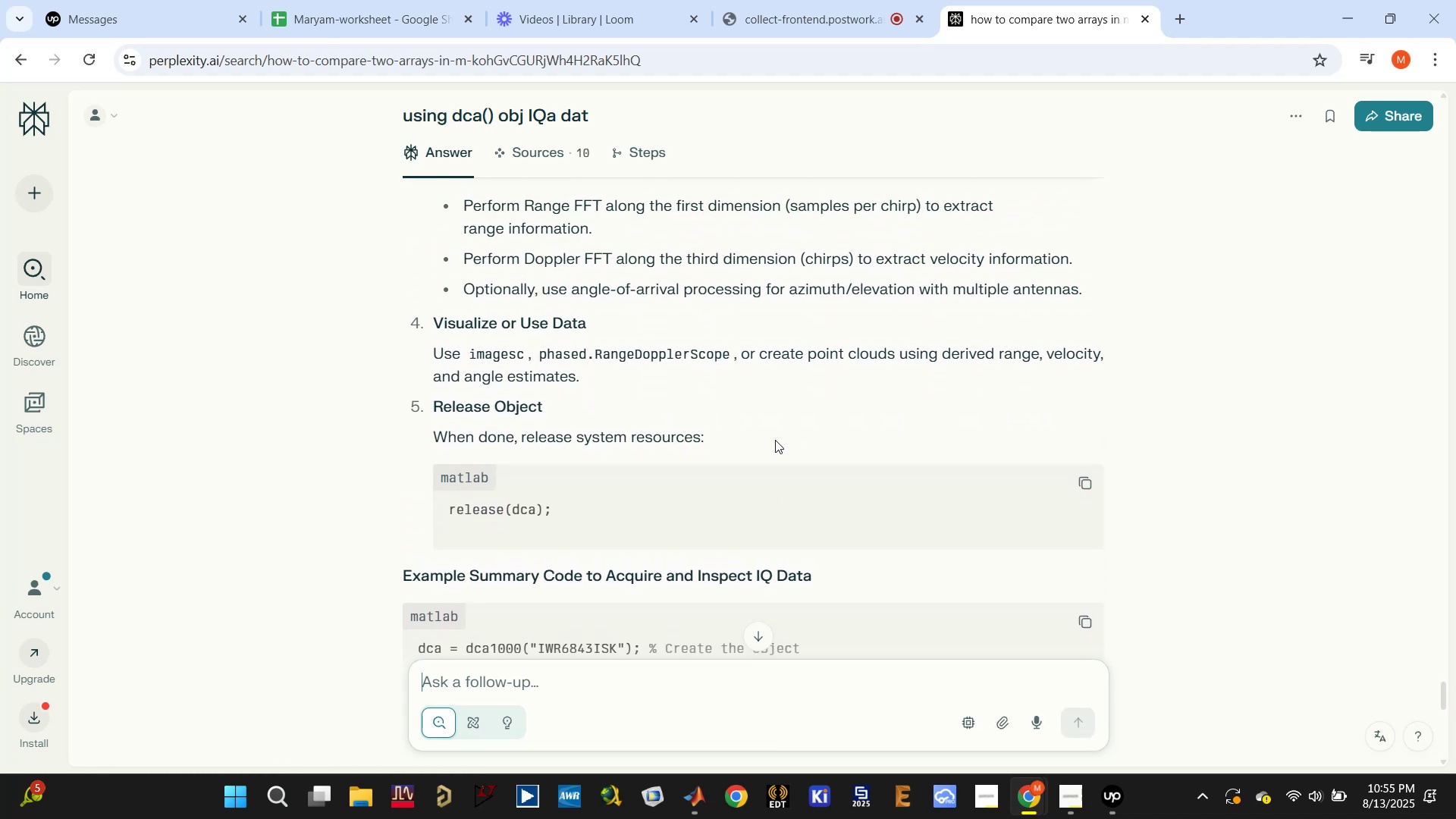 
scroll: coordinate [775, 440], scroll_direction: down, amount: 5.0
 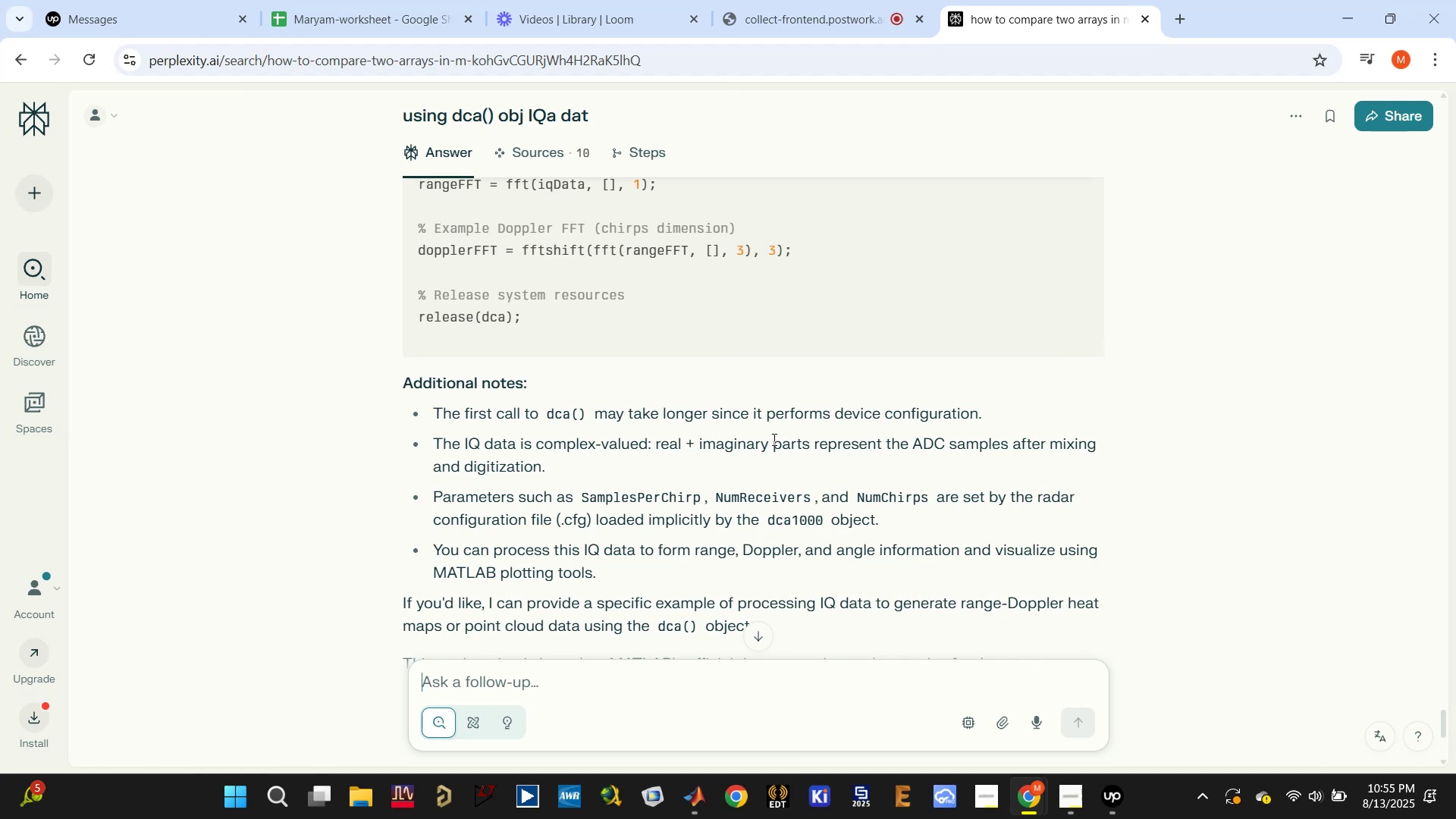 
wait(5.34)
 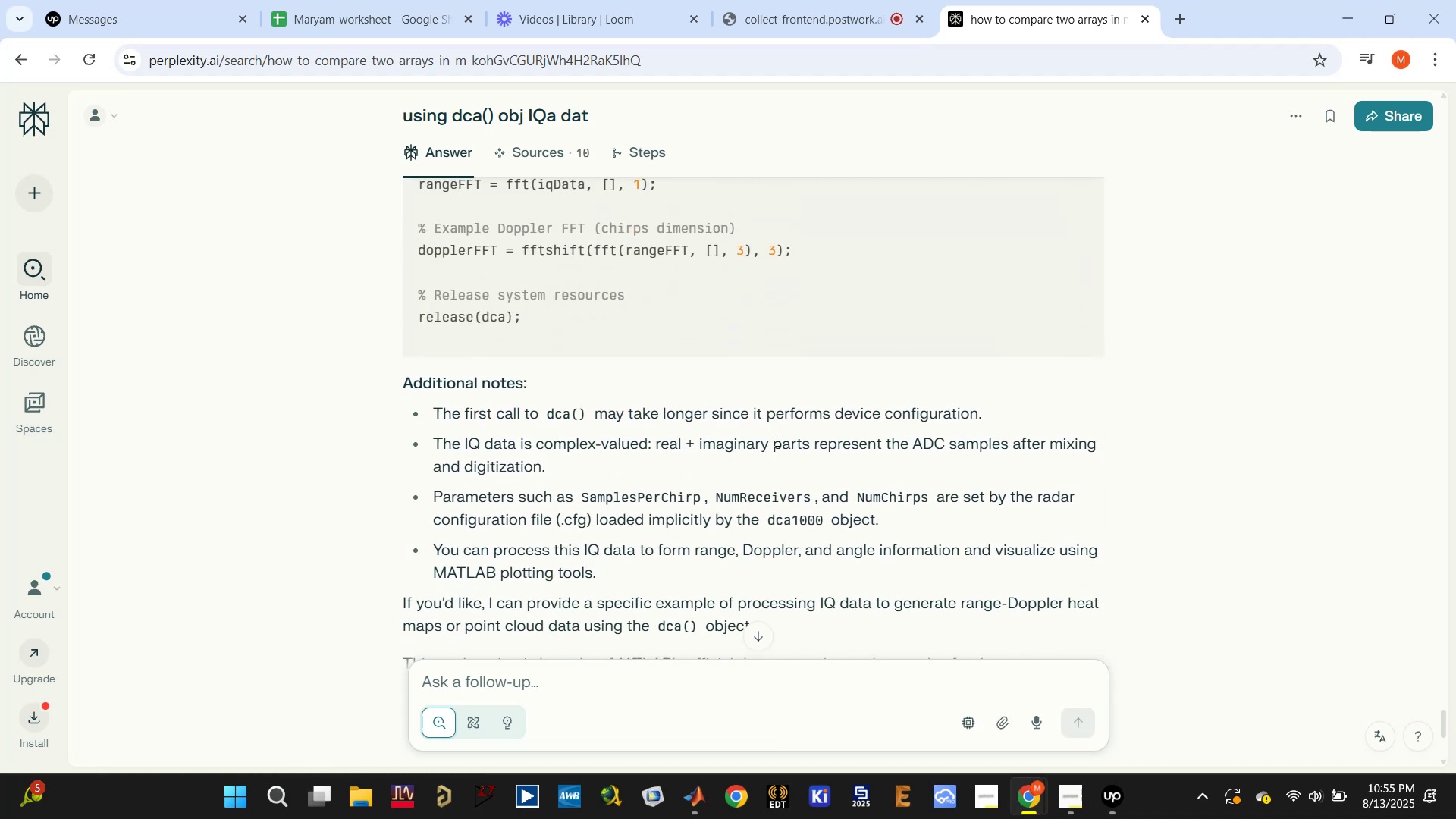 
scroll: coordinate [773, 439], scroll_direction: down, amount: 3.0
 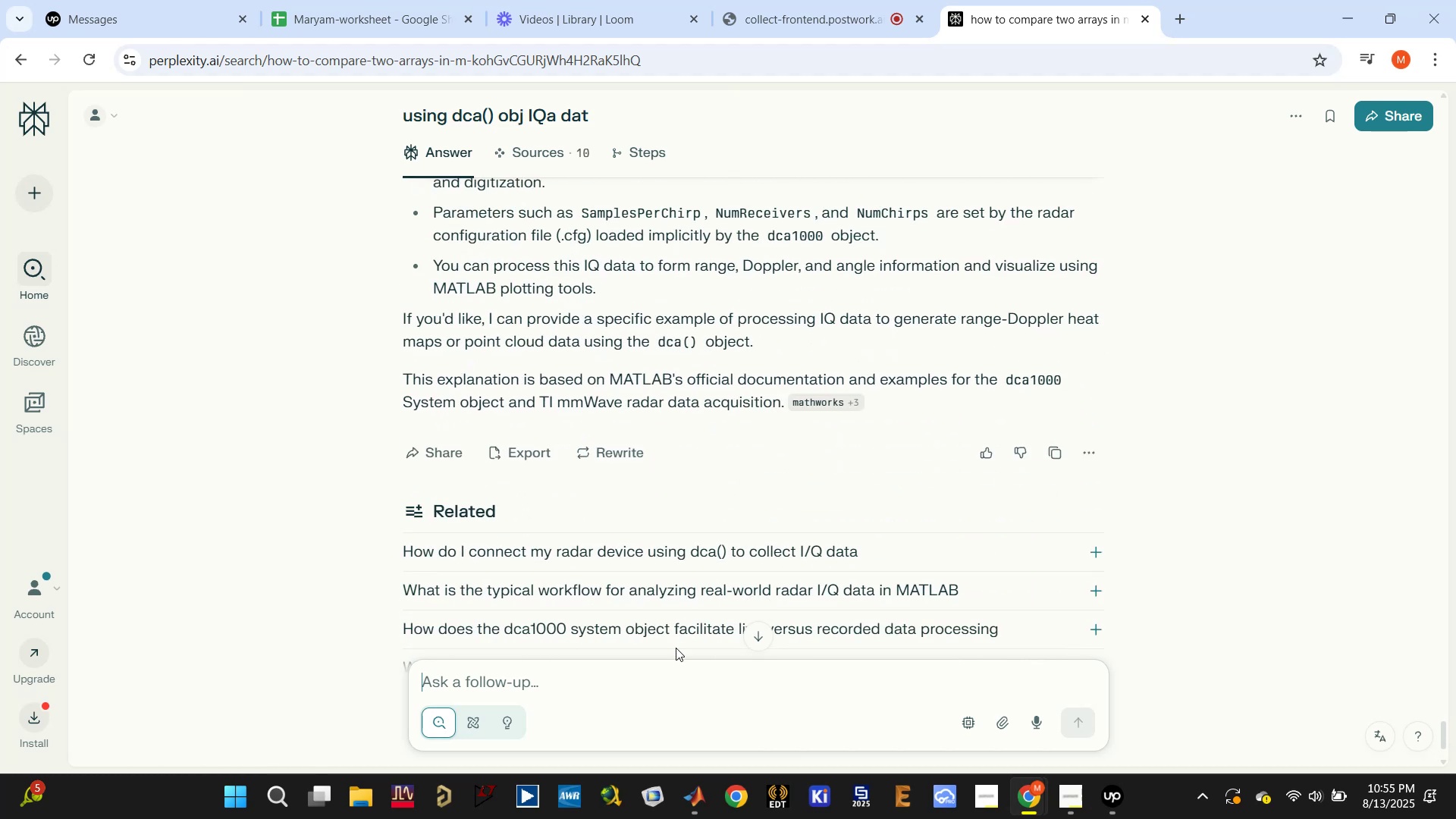 
left_click([679, 669])
 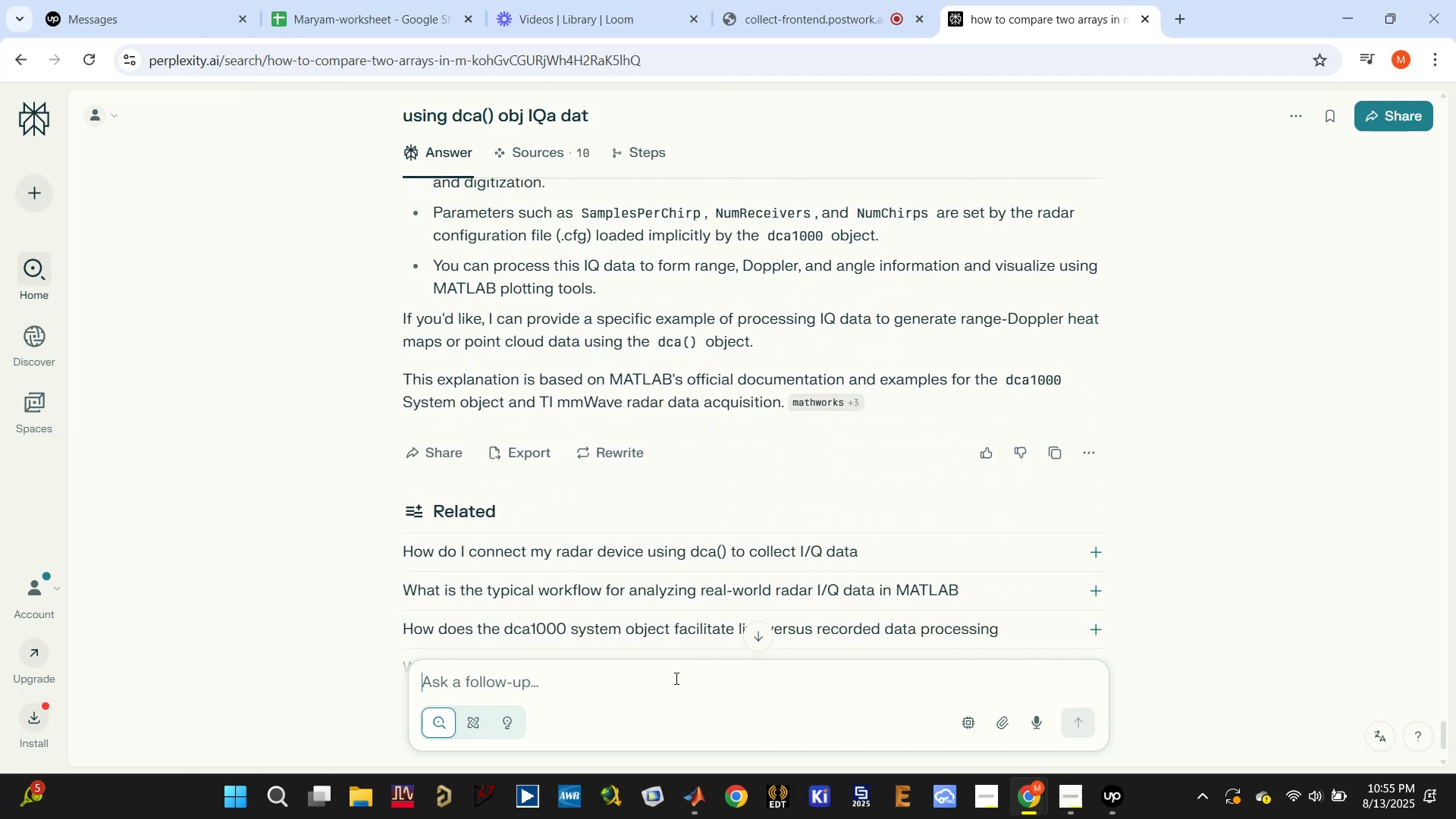 
type(how to prepare data for )
key(Backspace)
key(Backspace)
key(Backspace)
key(Backspace)
key(Backspace)
type(range-doppler data for CNN using matlab)
 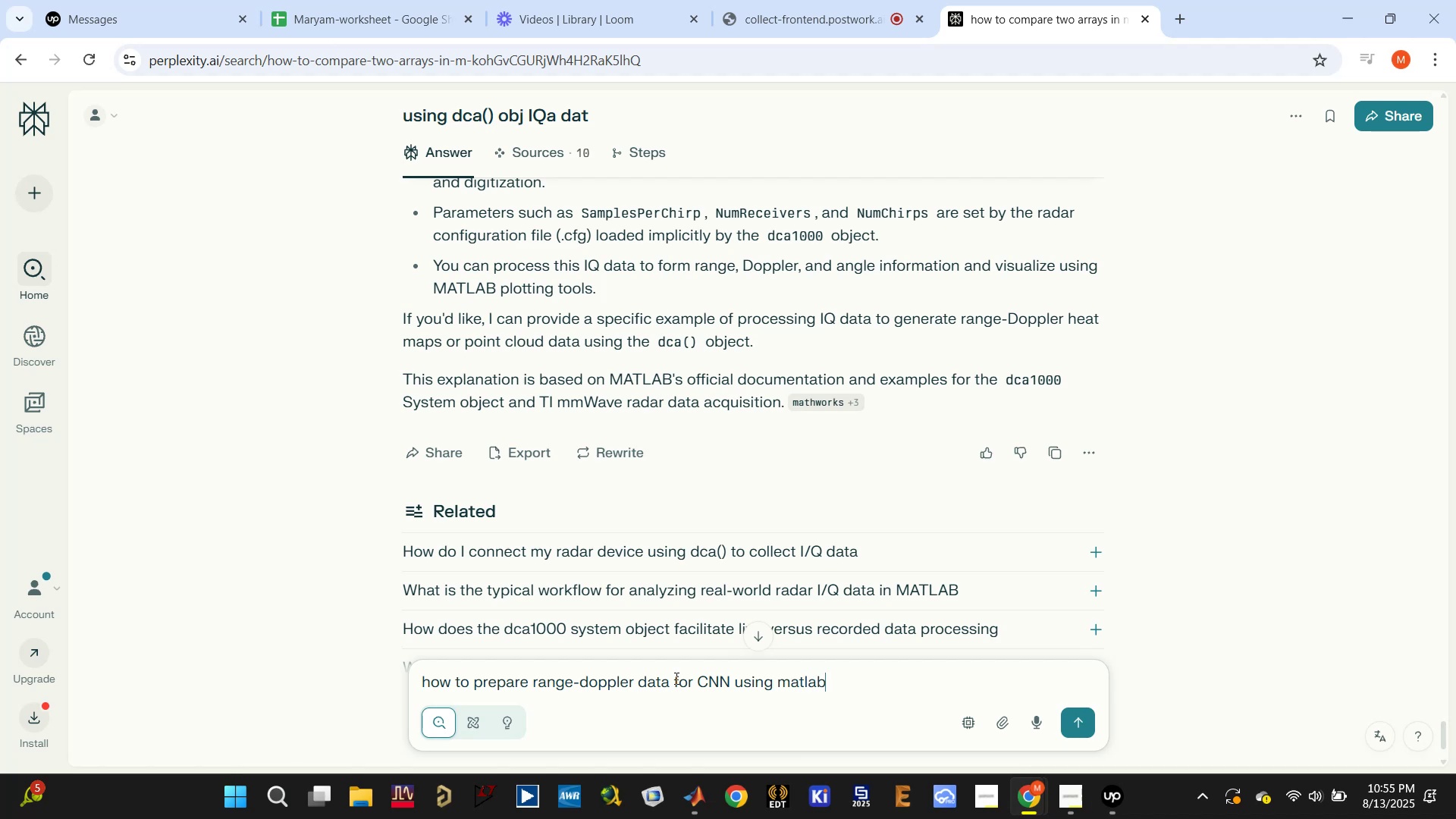 
 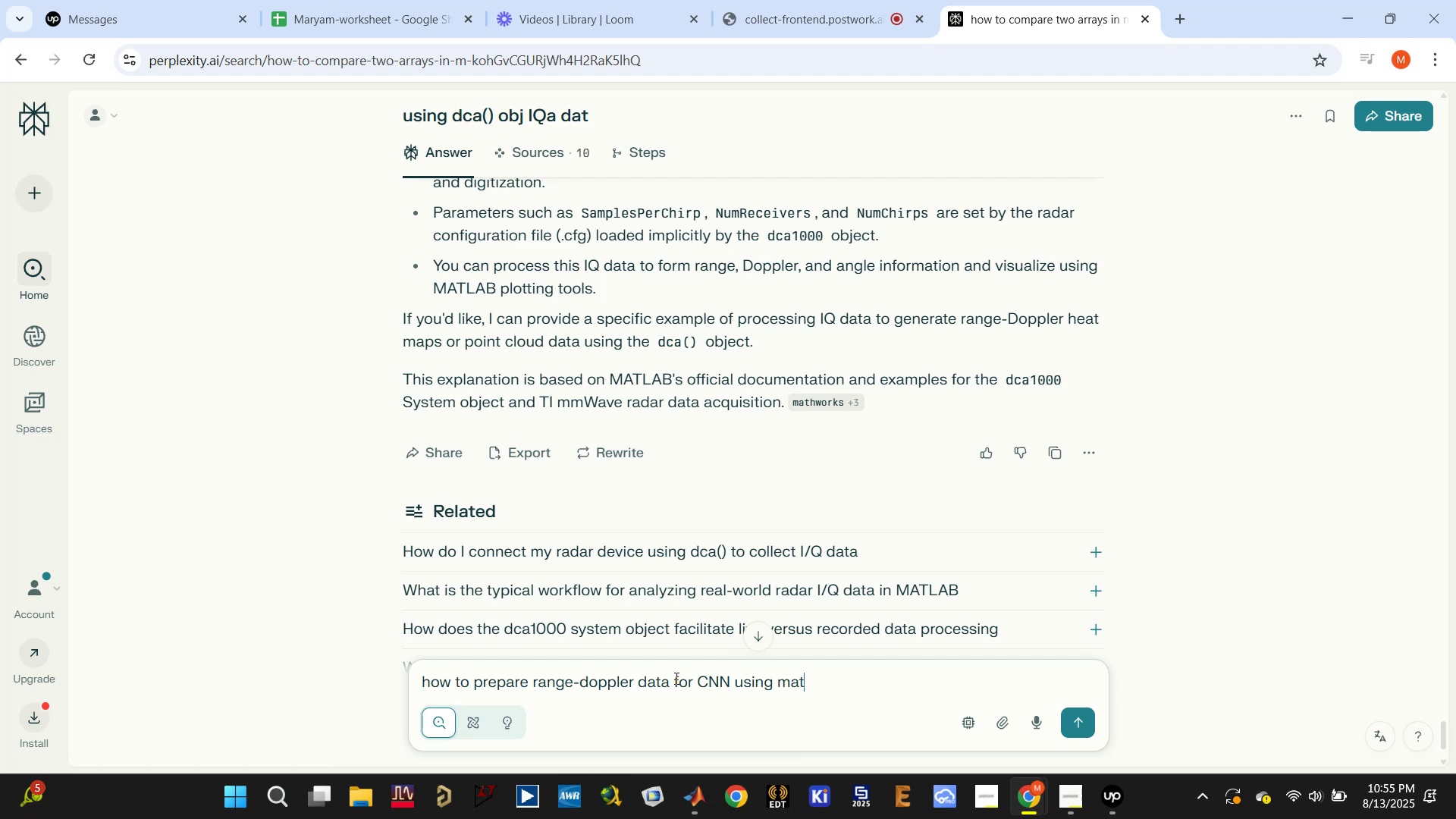 
key(Enter)
 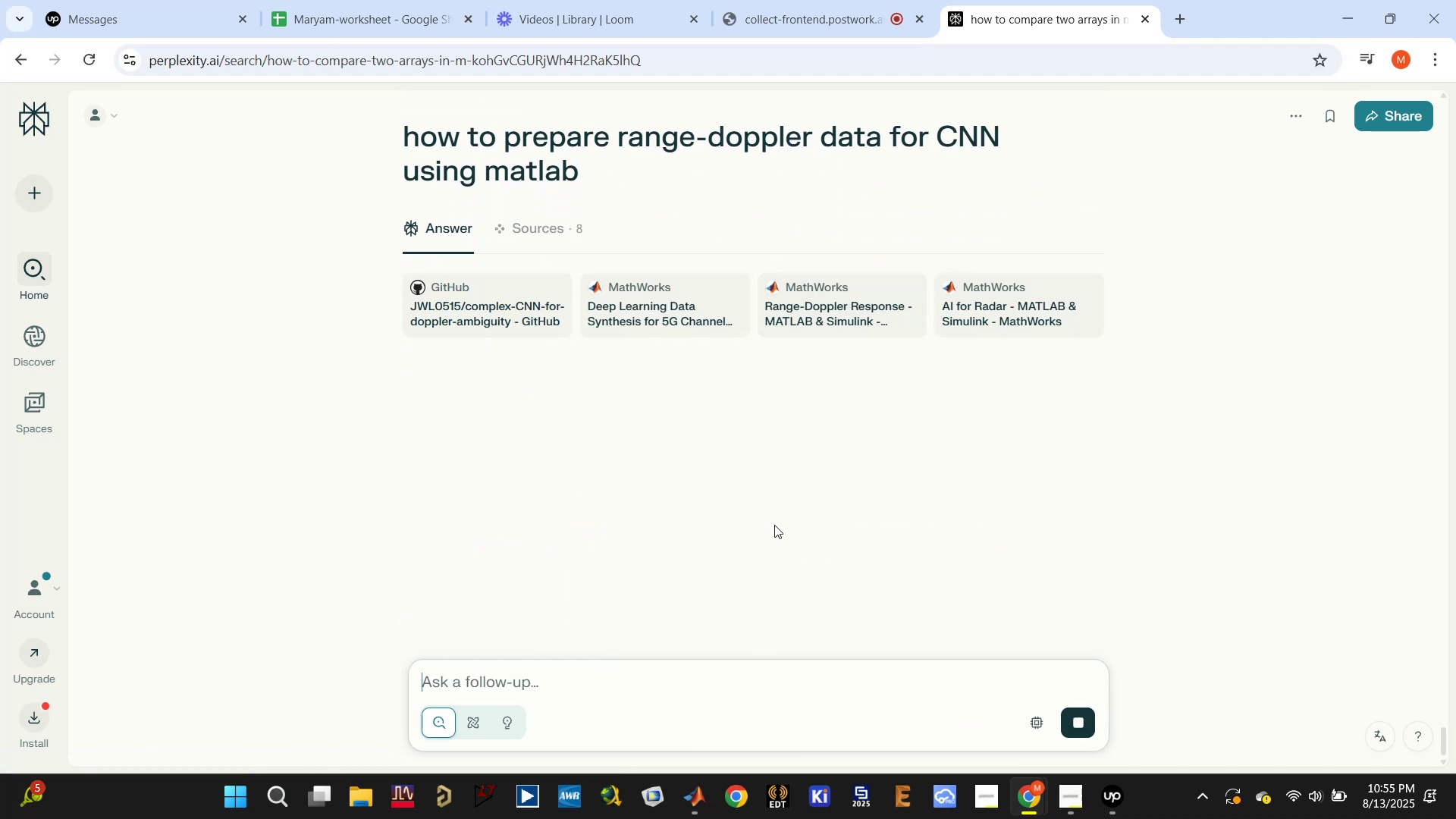 
wait(9.28)
 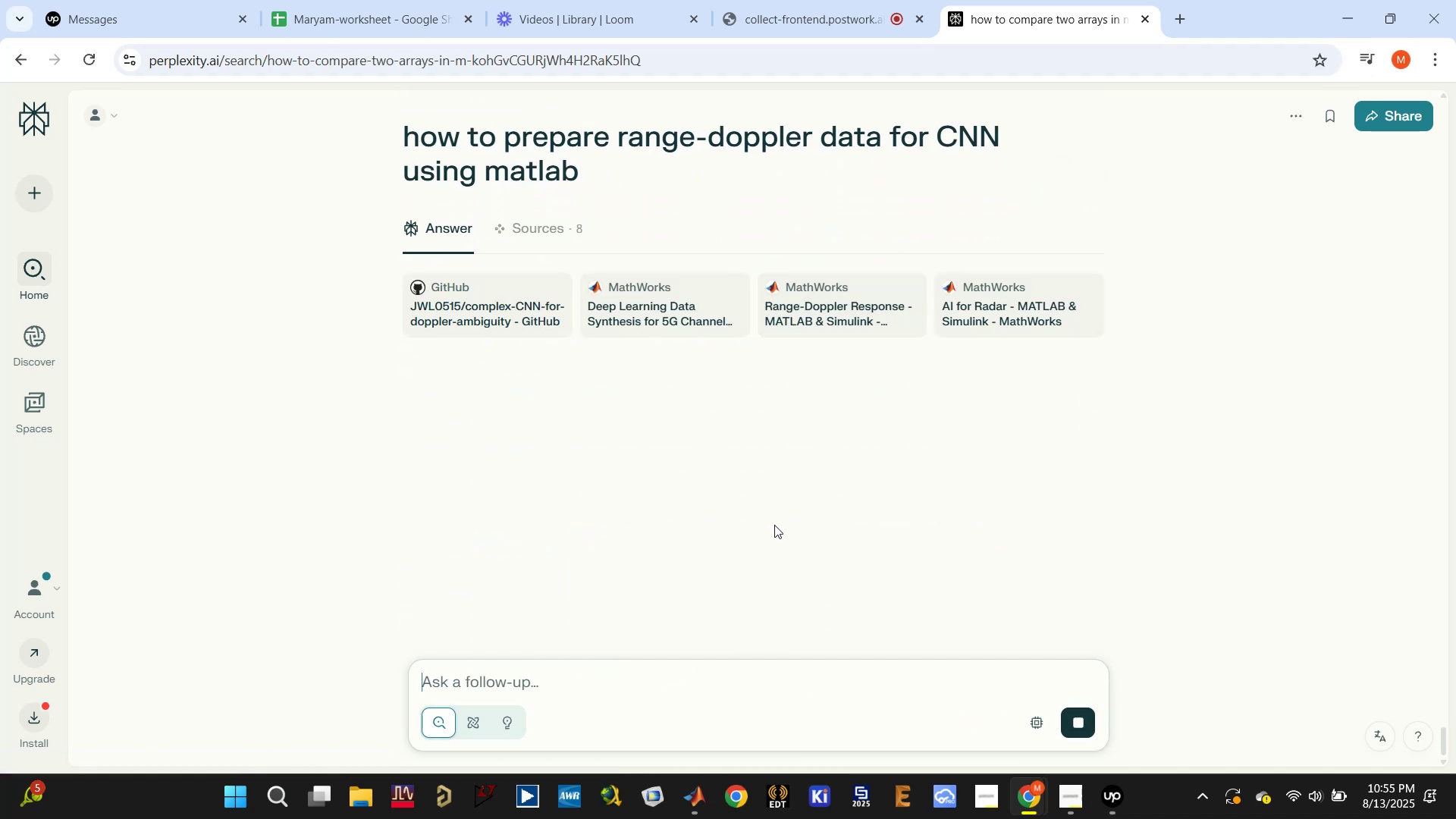 
scroll: coordinate [783, 502], scroll_direction: down, amount: 2.0
 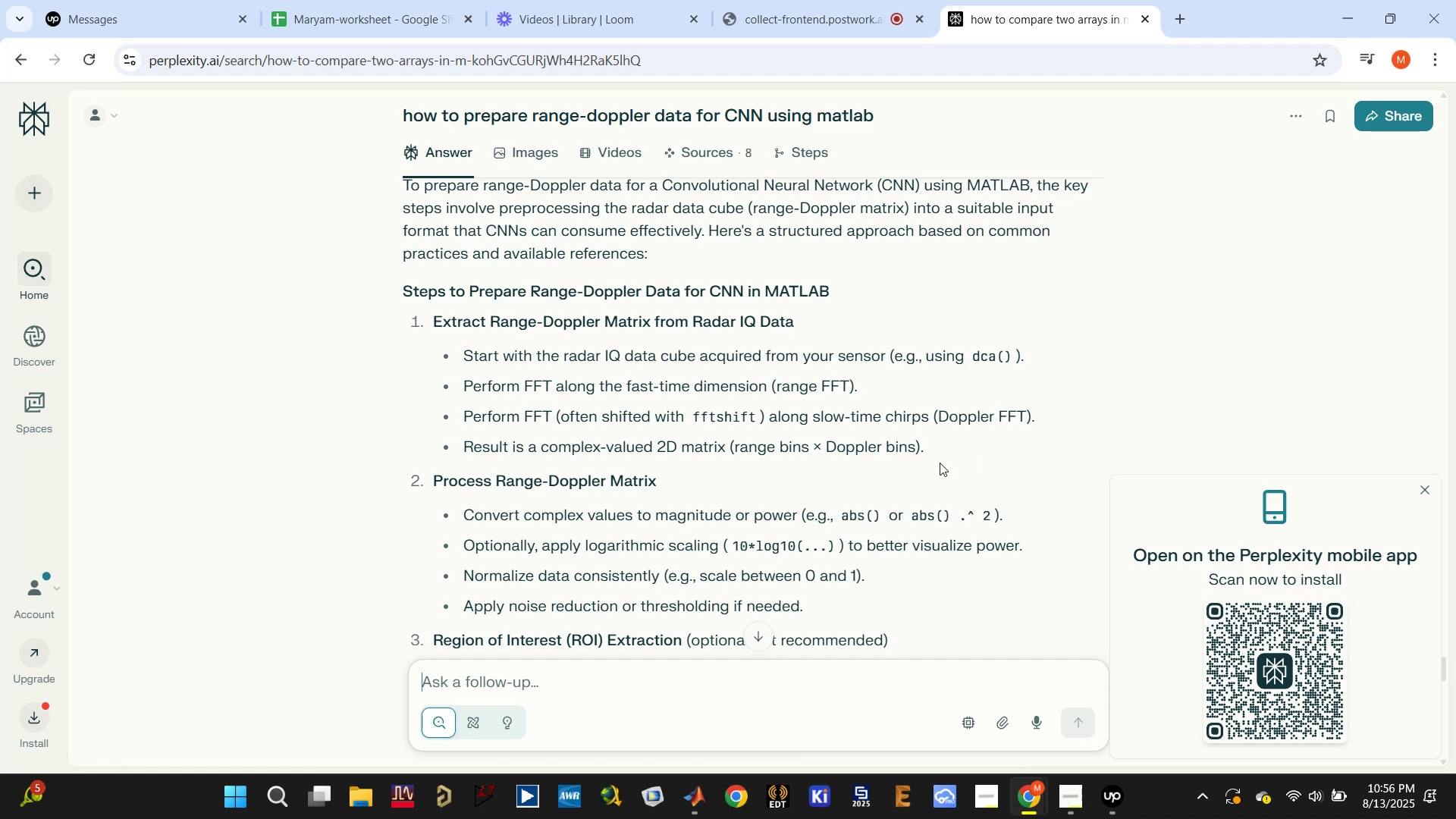 
wait(26.96)
 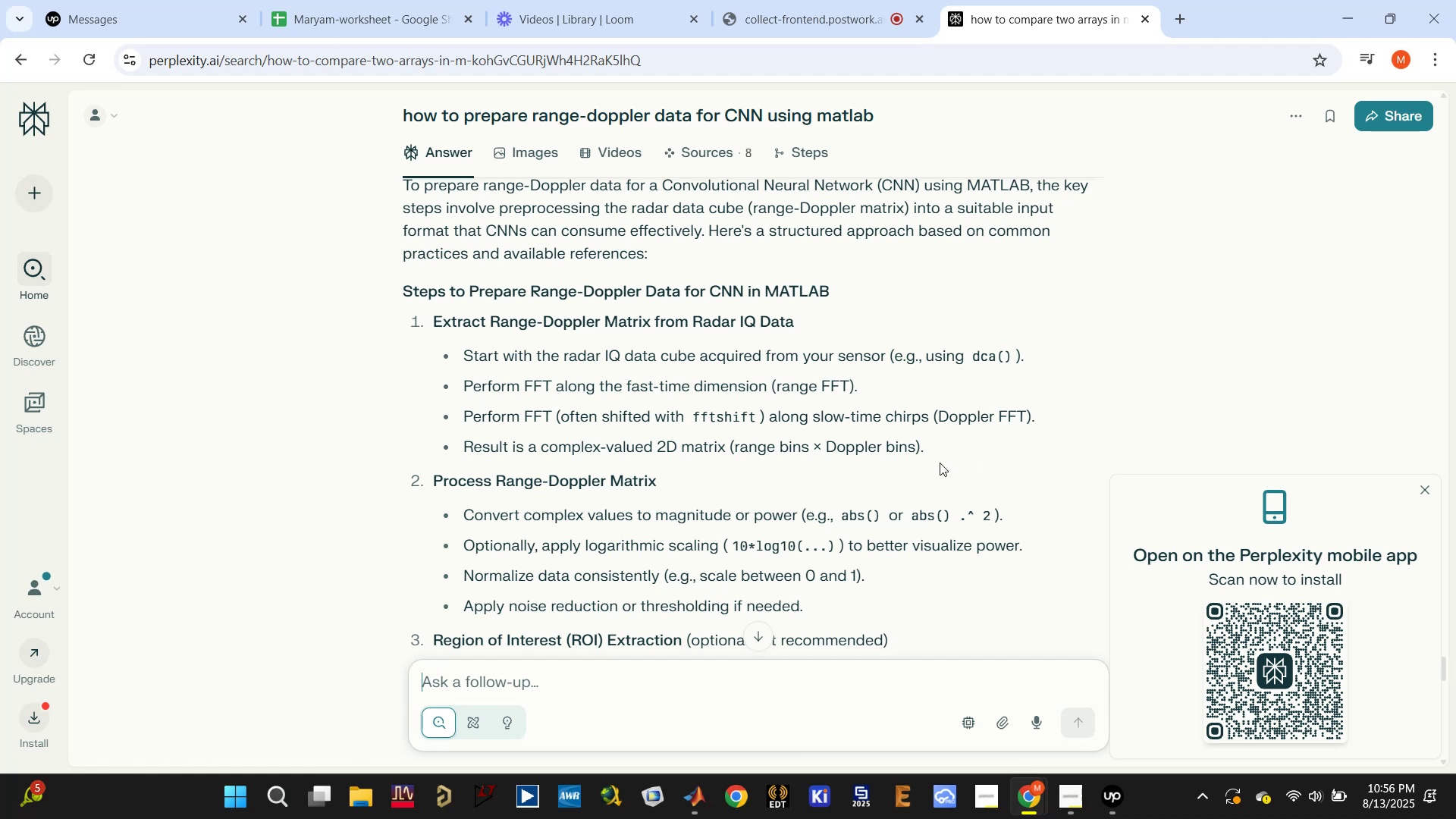 
scroll: coordinate [755, 436], scroll_direction: down, amount: 3.0
 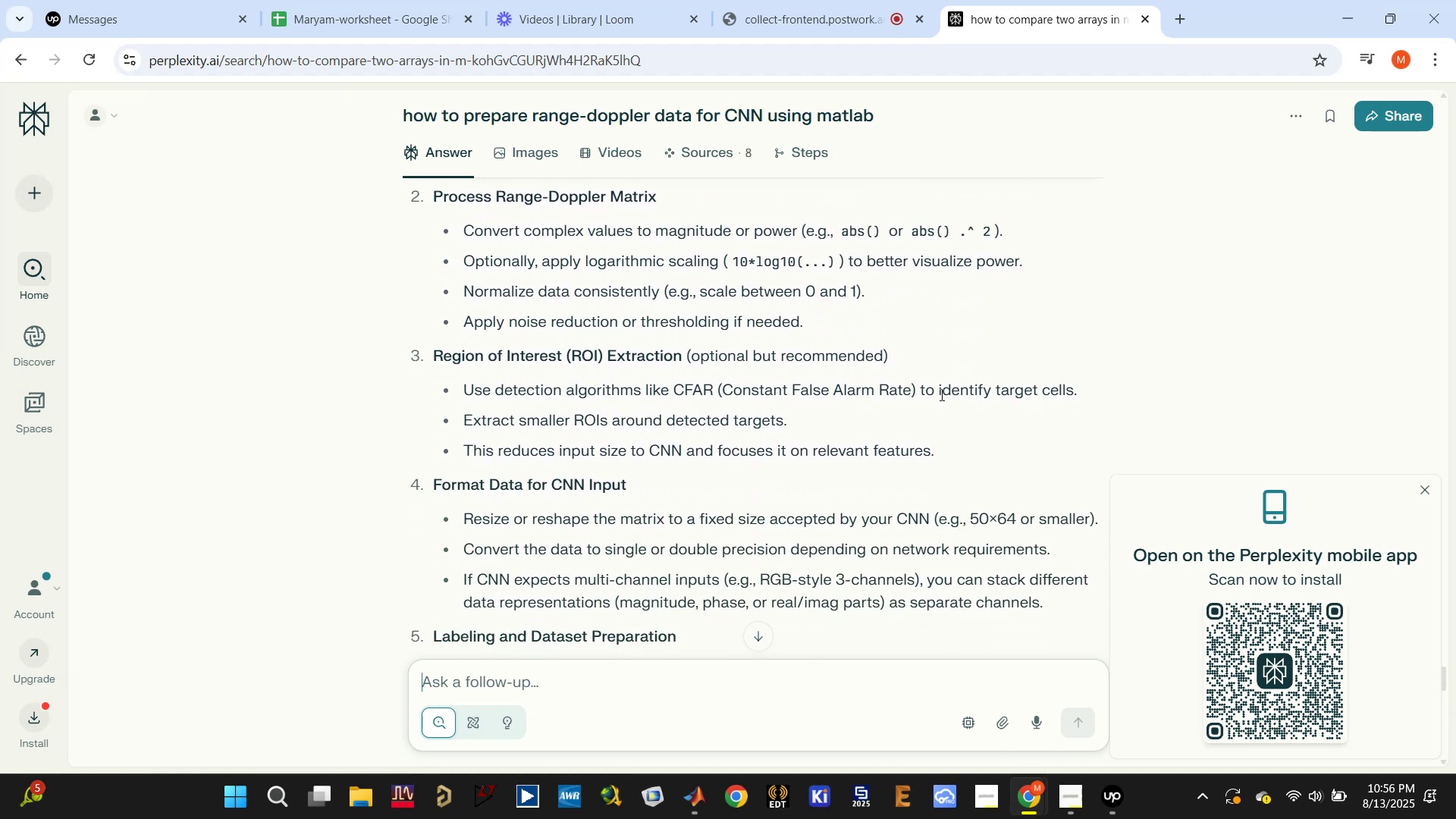 
wait(14.11)
 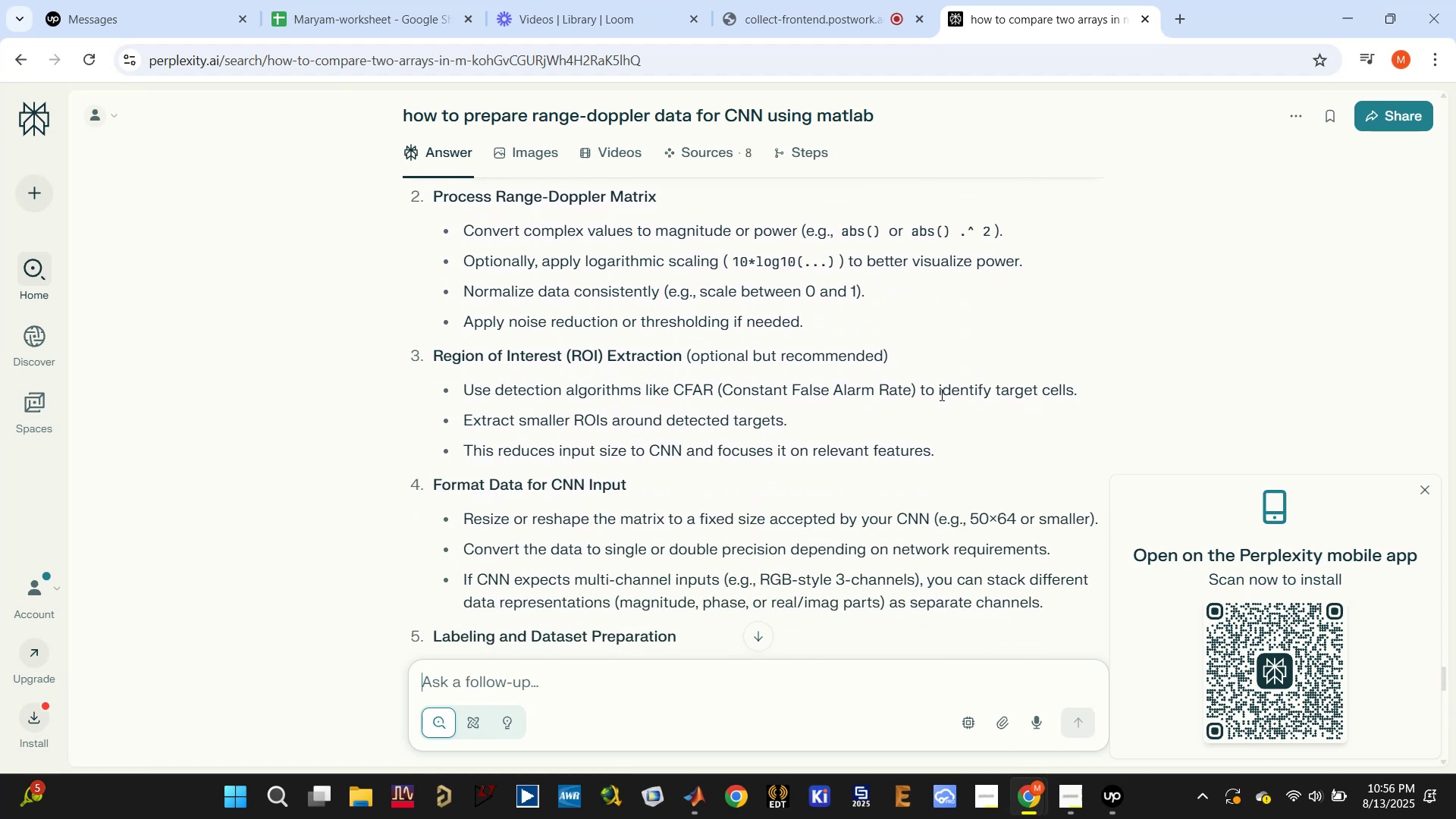 
scroll: coordinate [592, 458], scroll_direction: down, amount: 2.0
 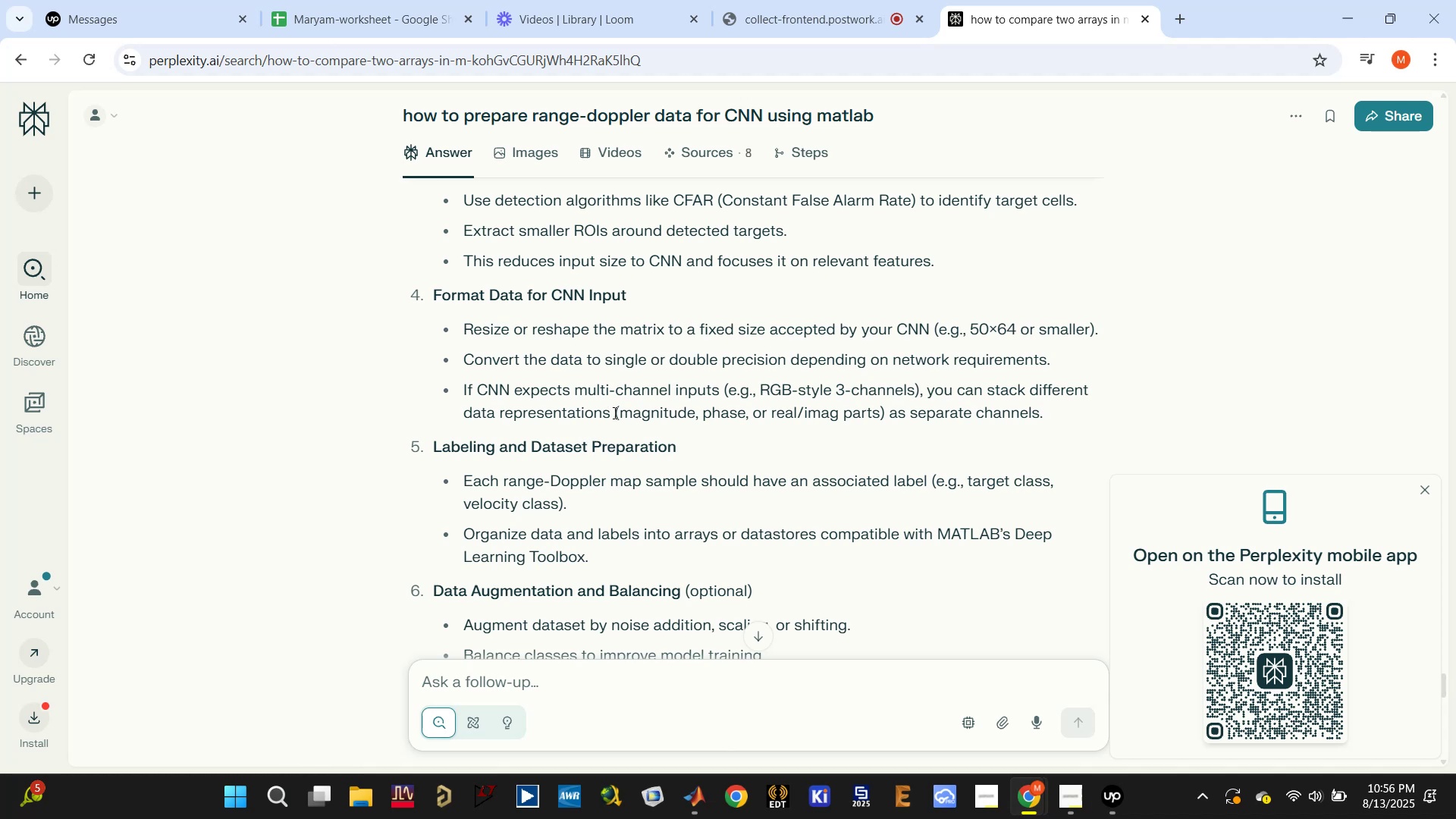 
wait(14.0)
 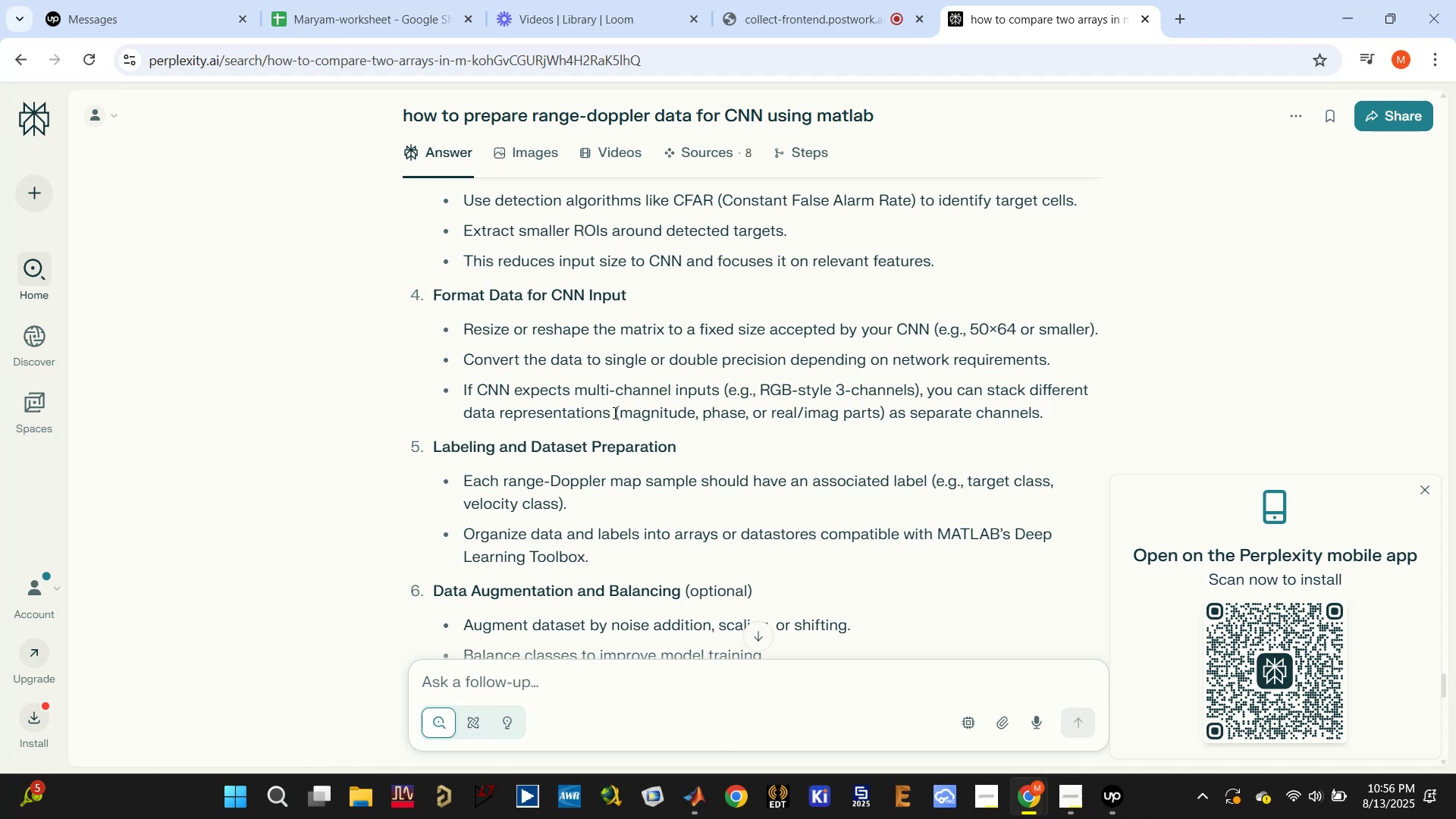 
scroll: coordinate [621, 416], scroll_direction: down, amount: 6.0
 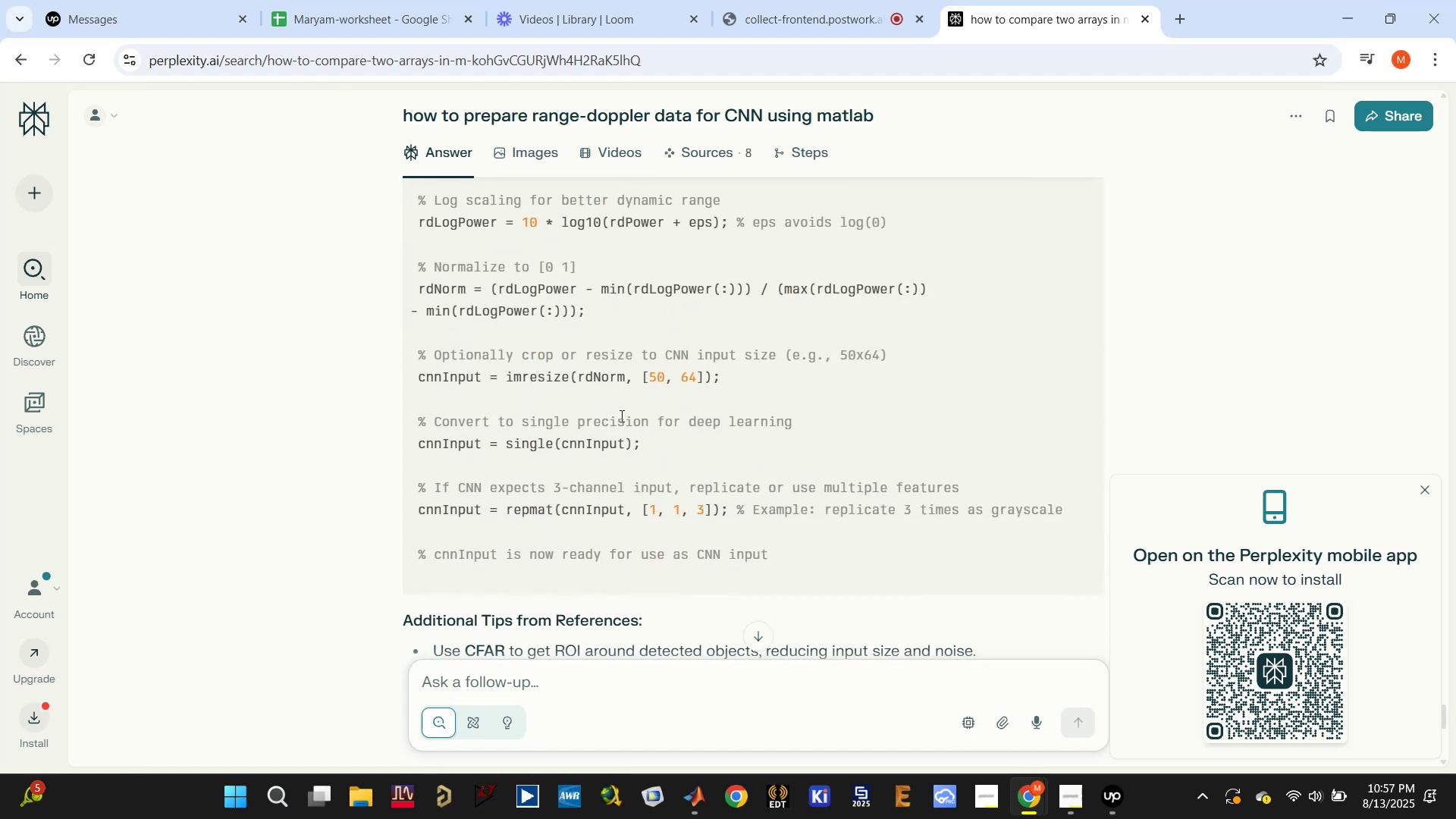 
wait(7.47)
 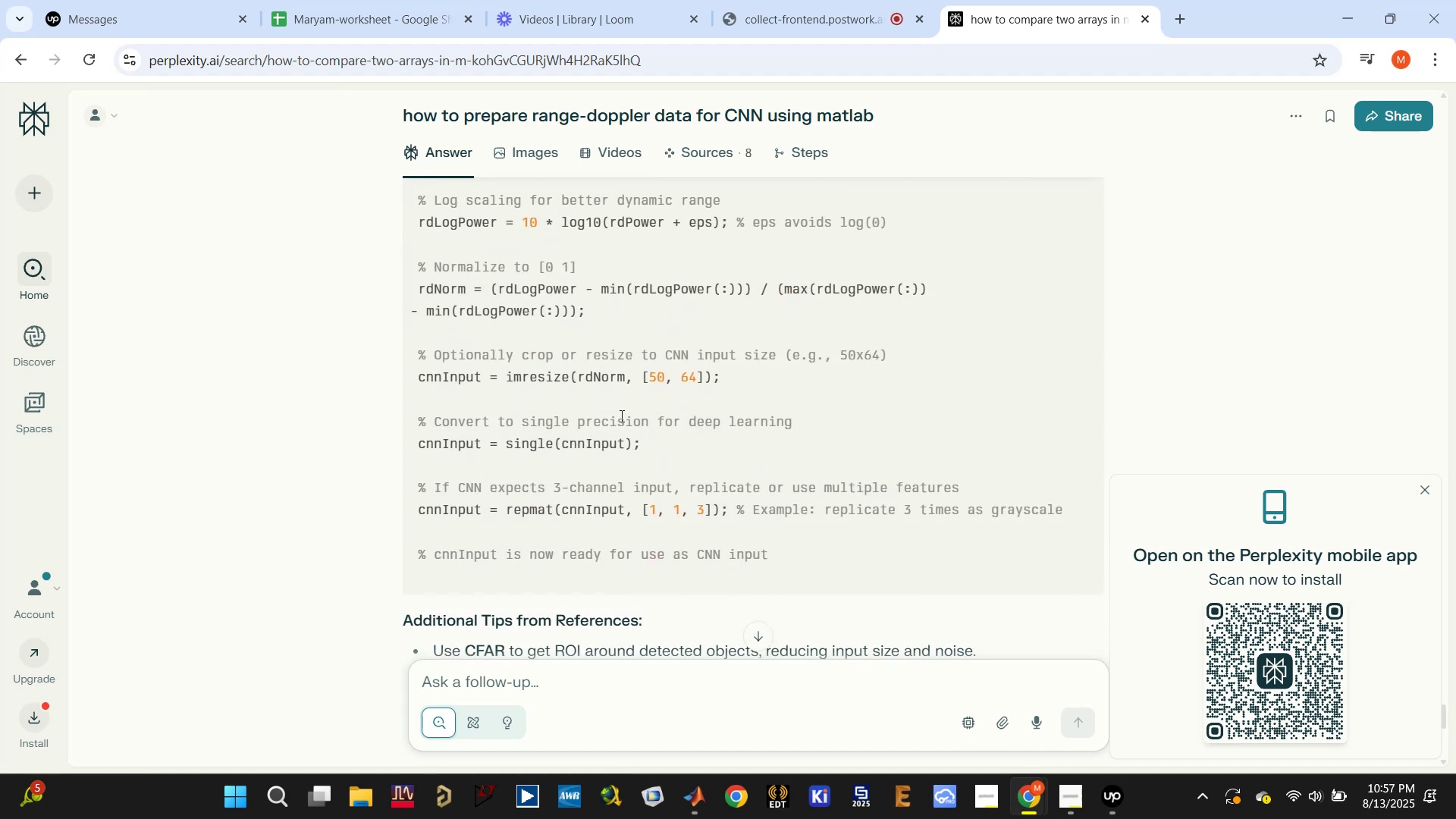 
scroll: coordinate [620, 416], scroll_direction: down, amount: 6.0
 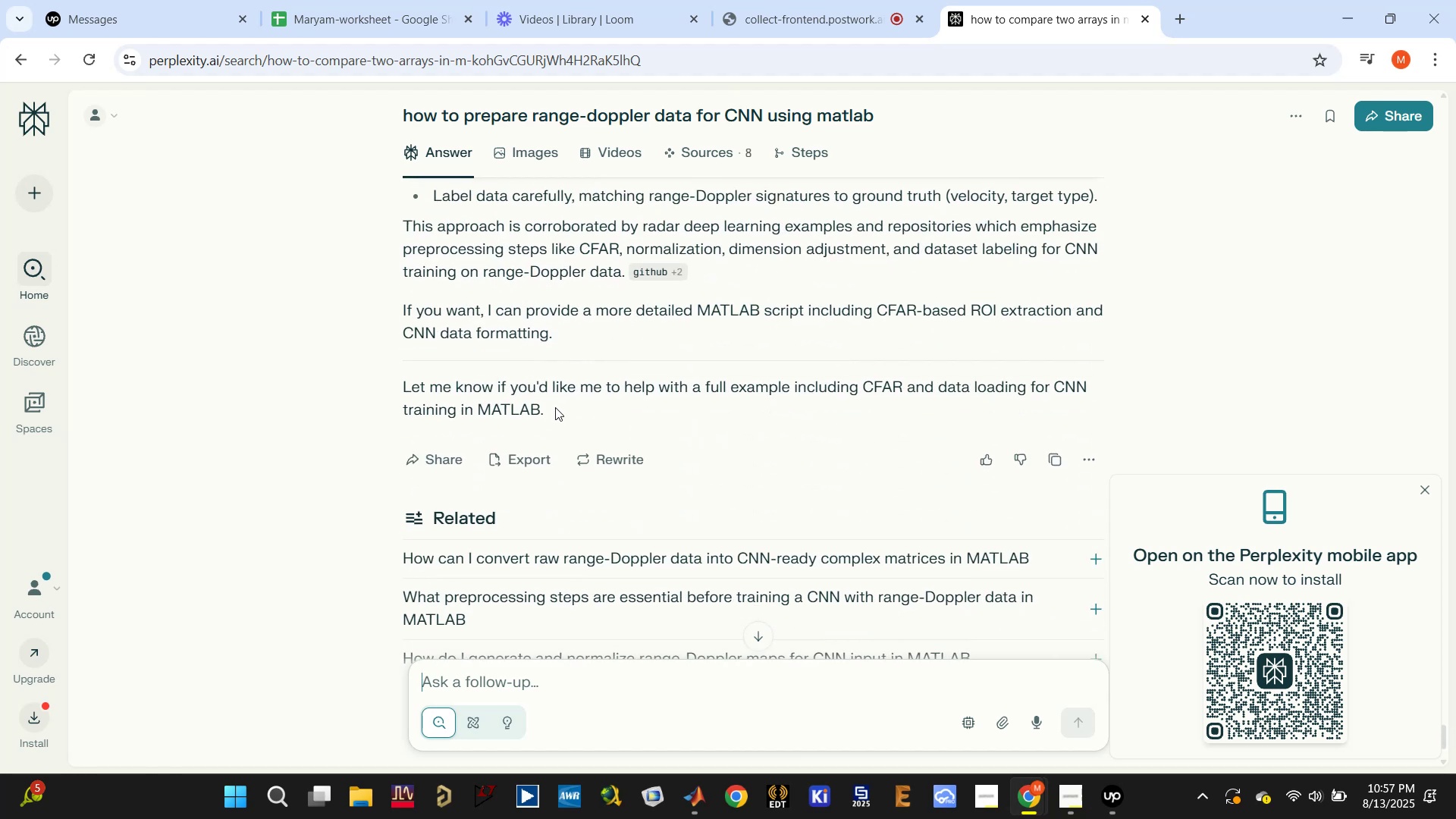 
wait(5.21)
 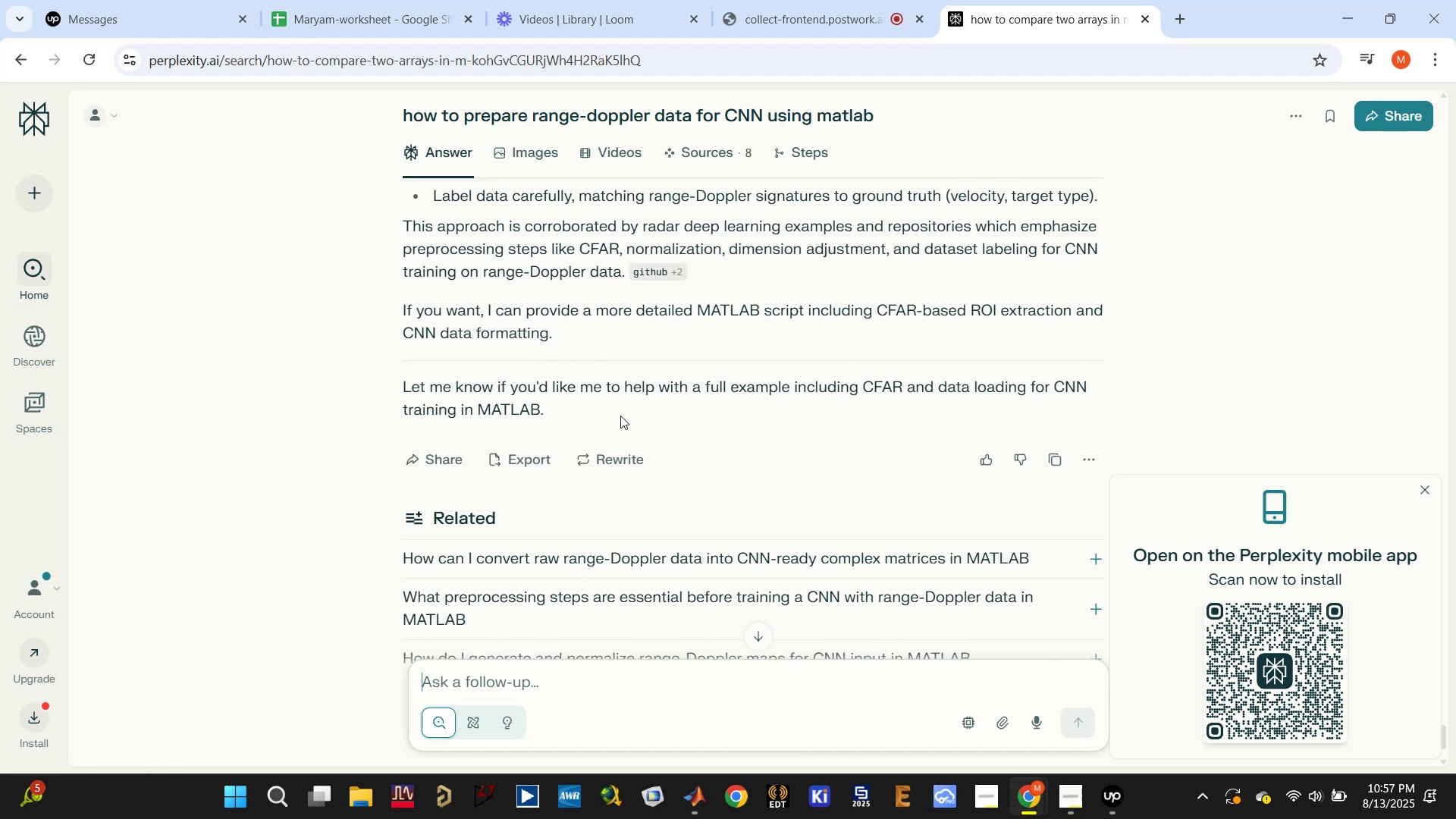 
key(Control+C)
 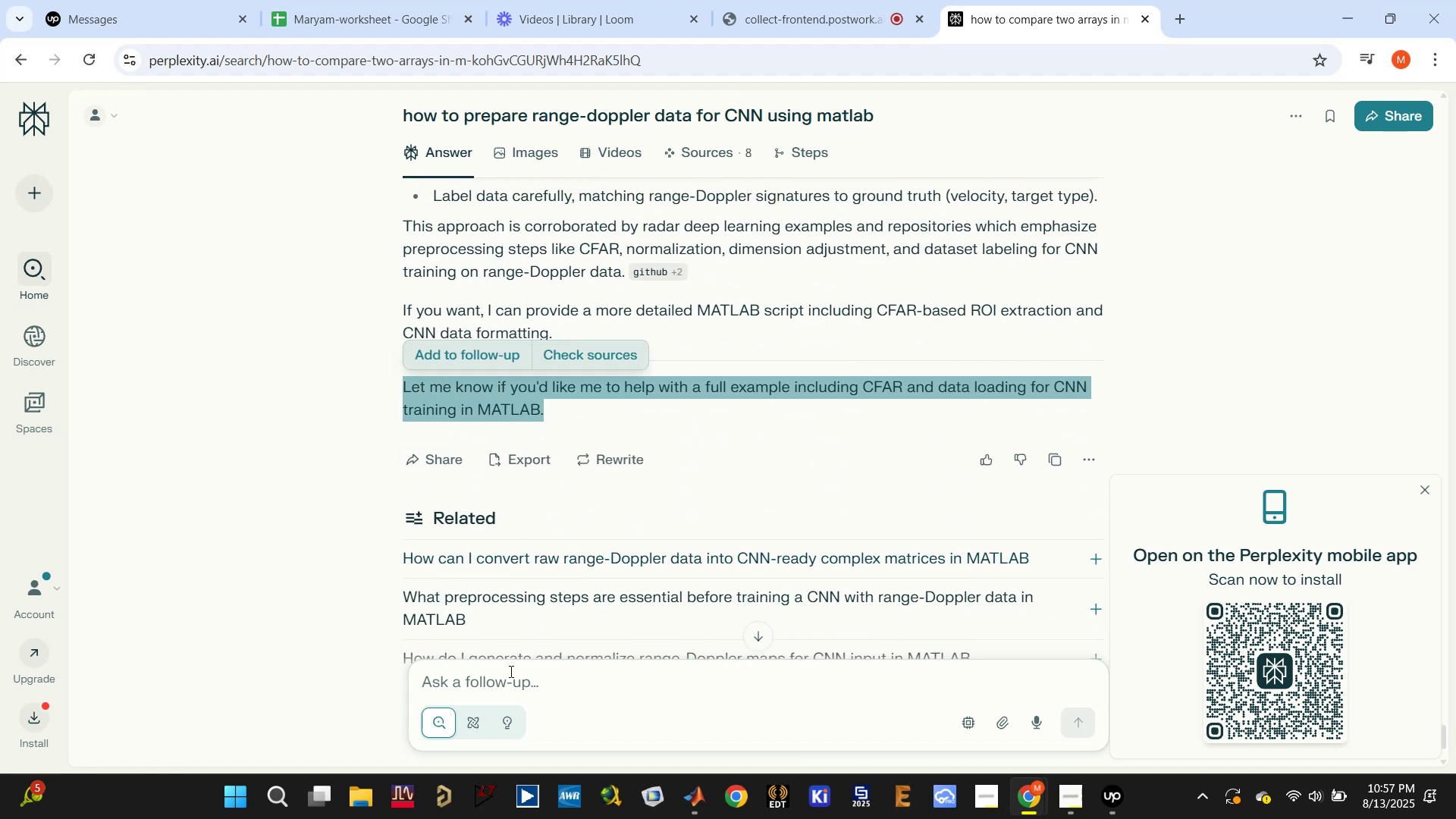 
left_click([508, 672])
 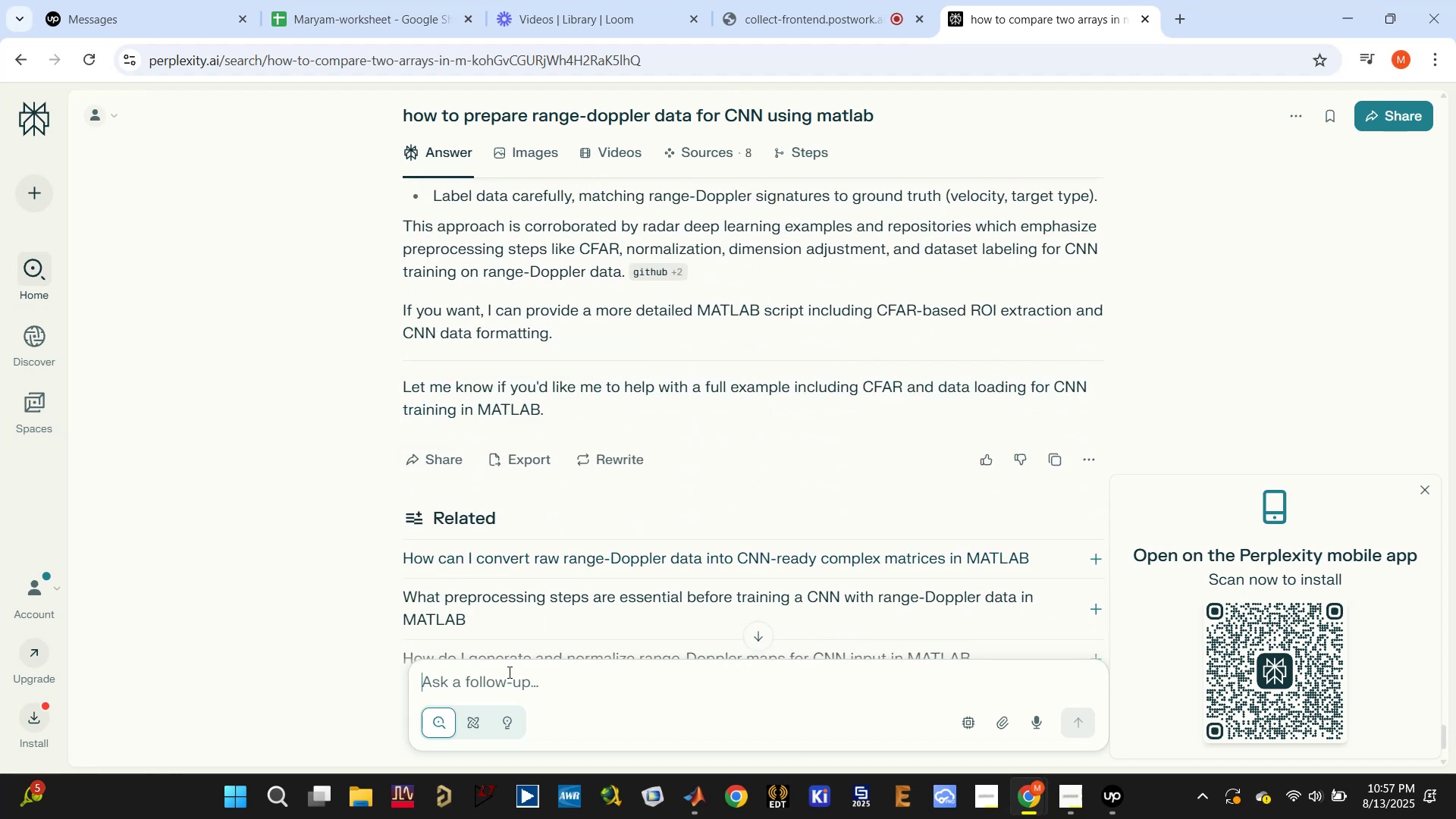 
key(Control+ControlLeft)
 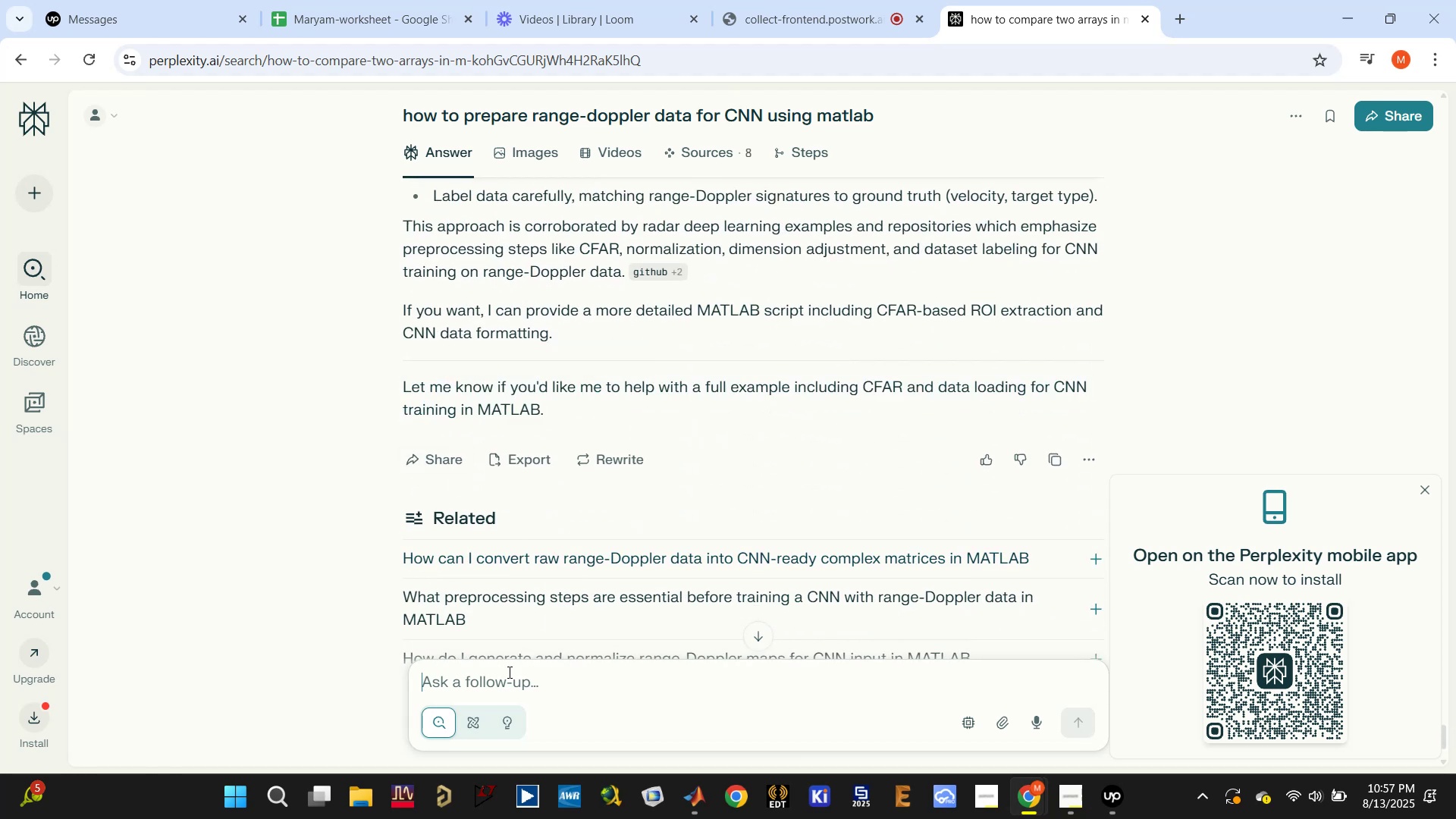 
key(Control+V)
 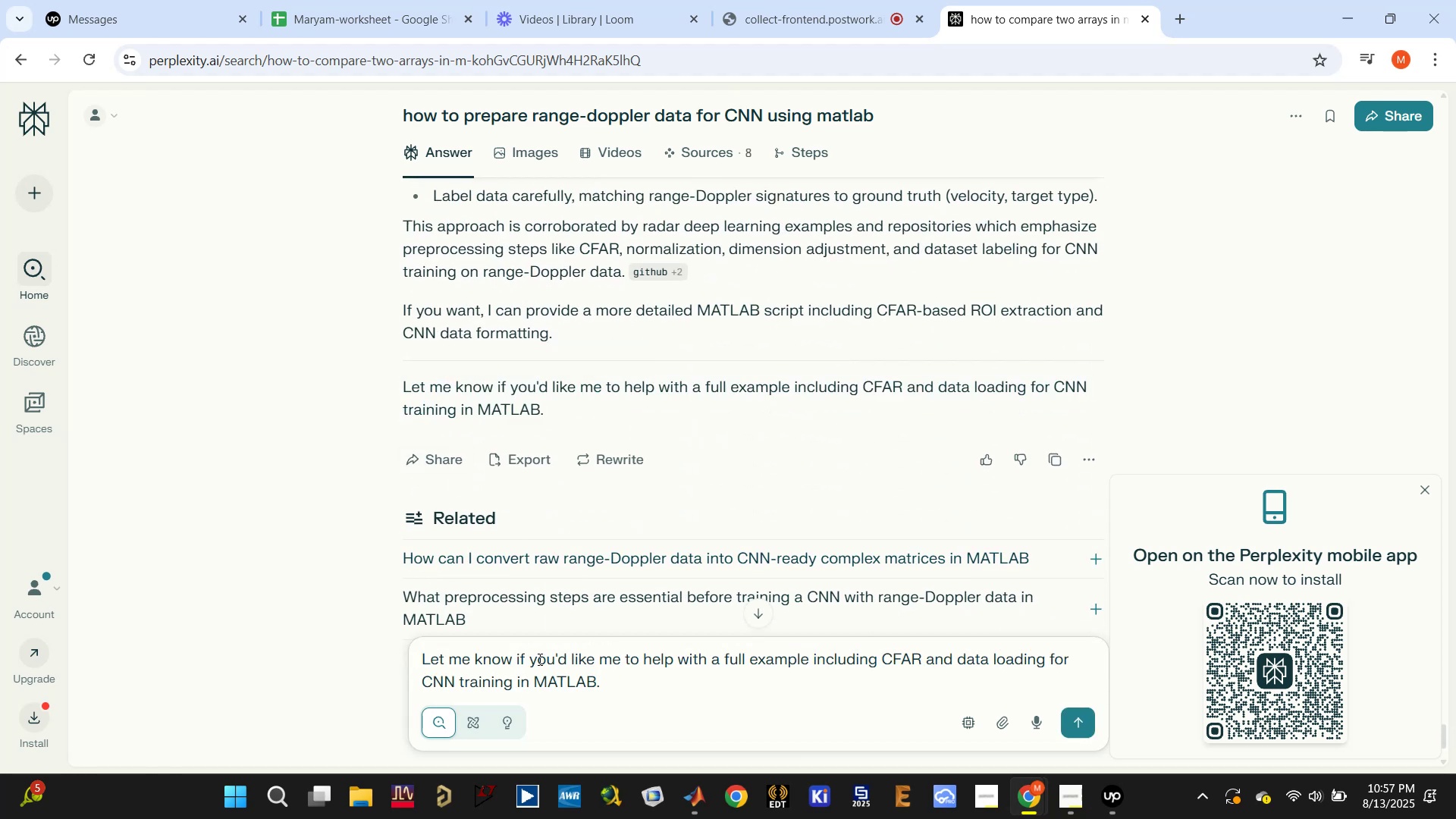 
left_click([552, 654])
 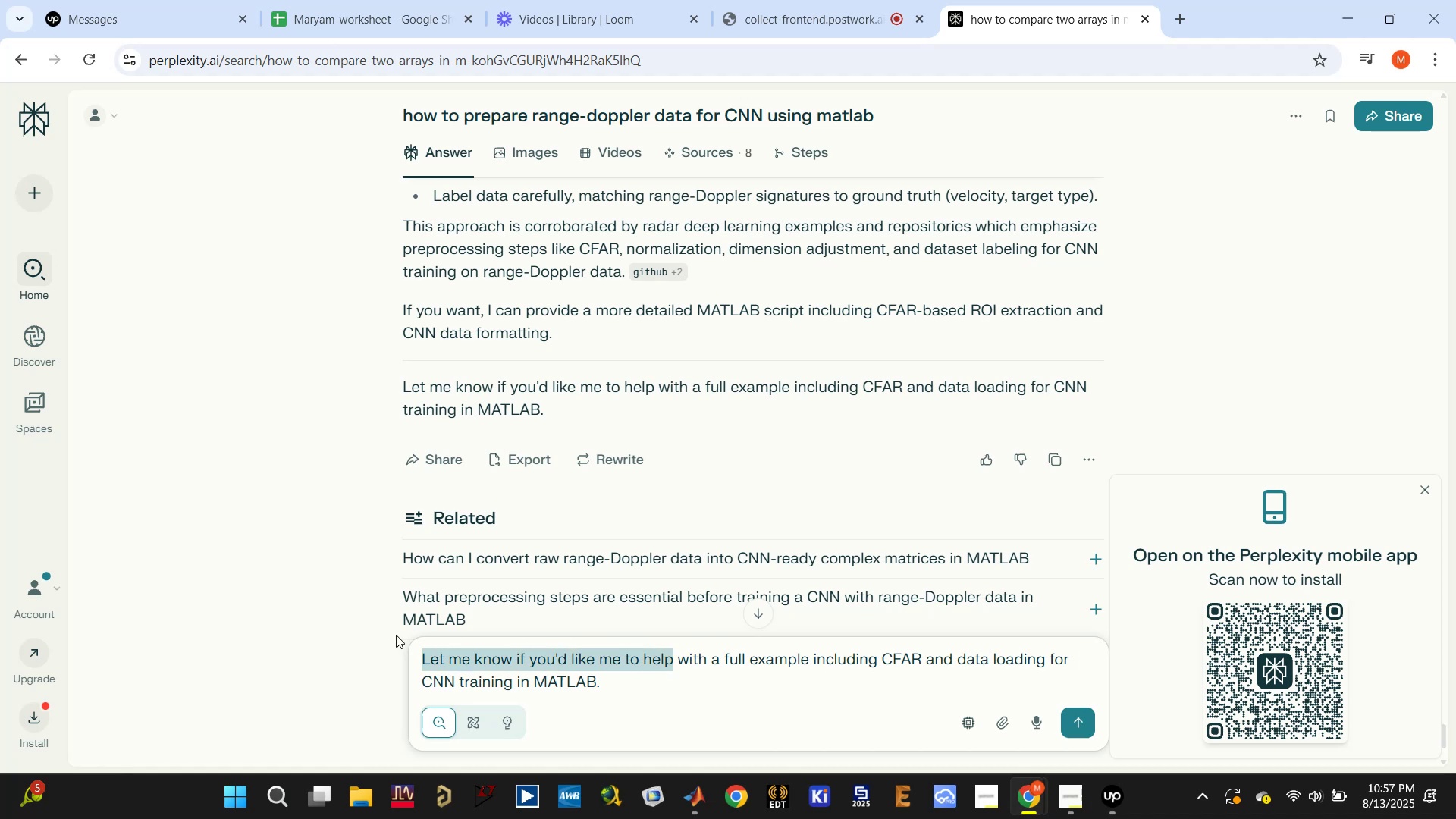 
type(give me [Delete][Delete][Delete][Delete][Delete][Delete])
 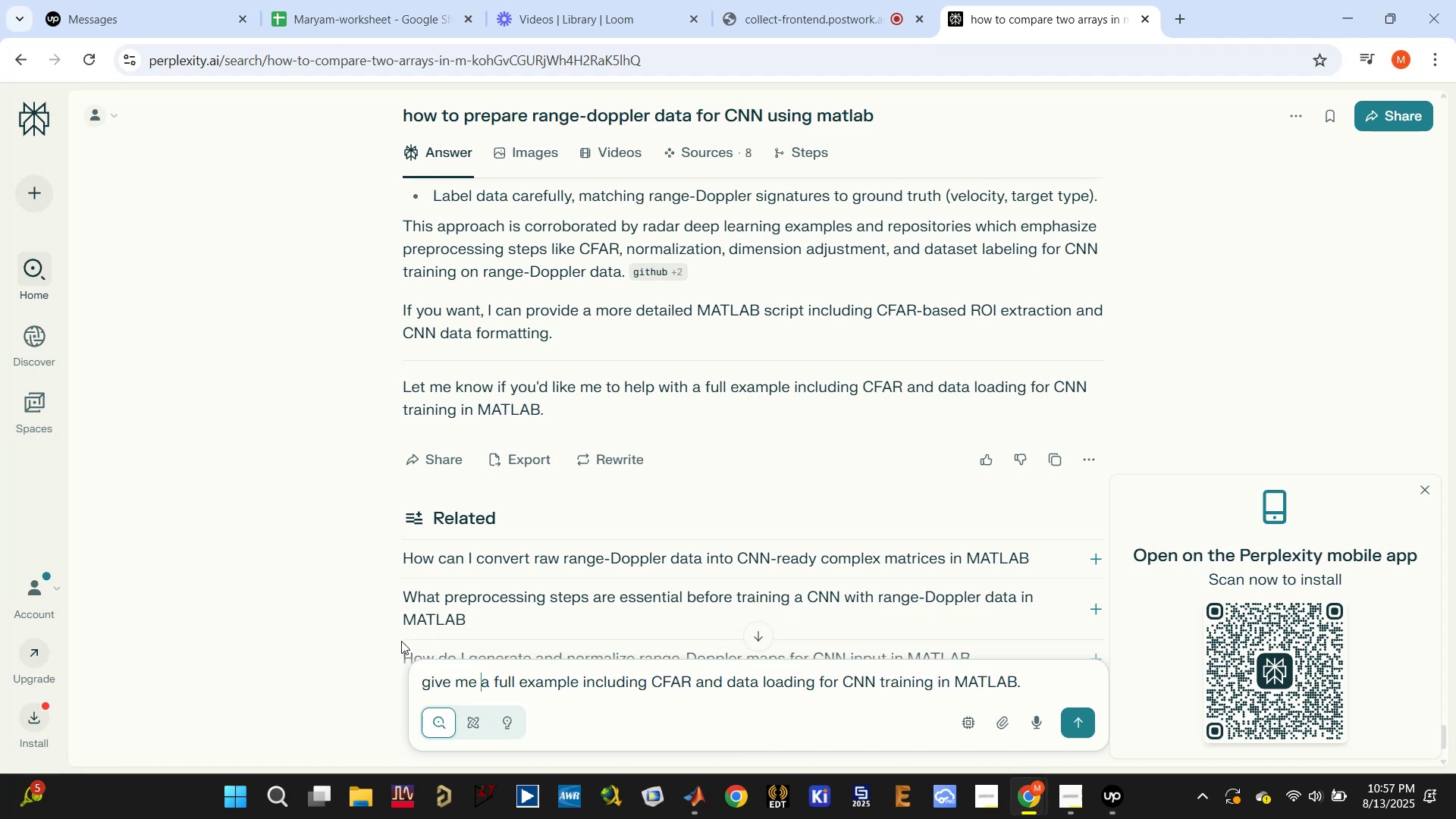 
key(Enter)
 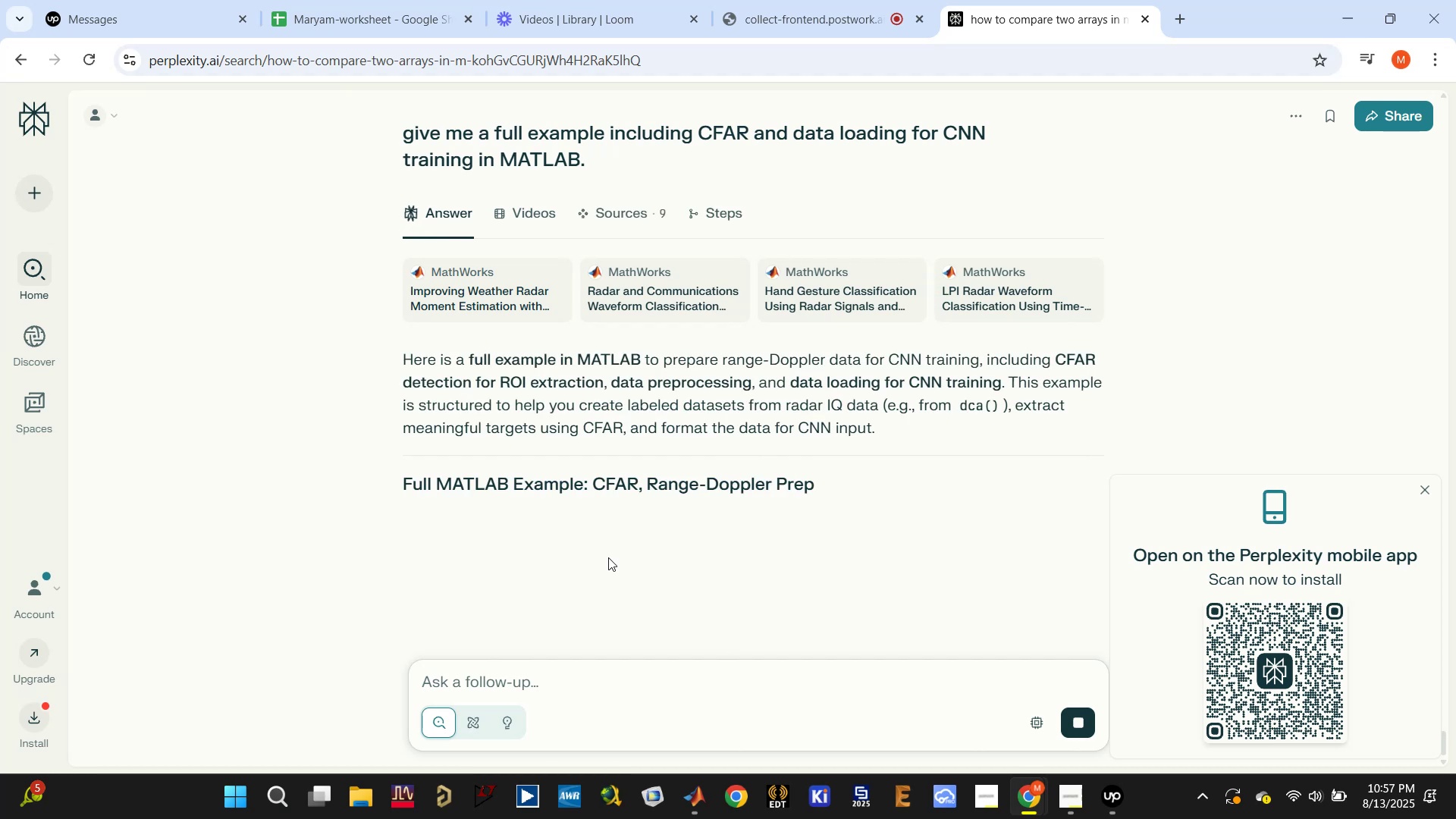 
wait(6.31)
 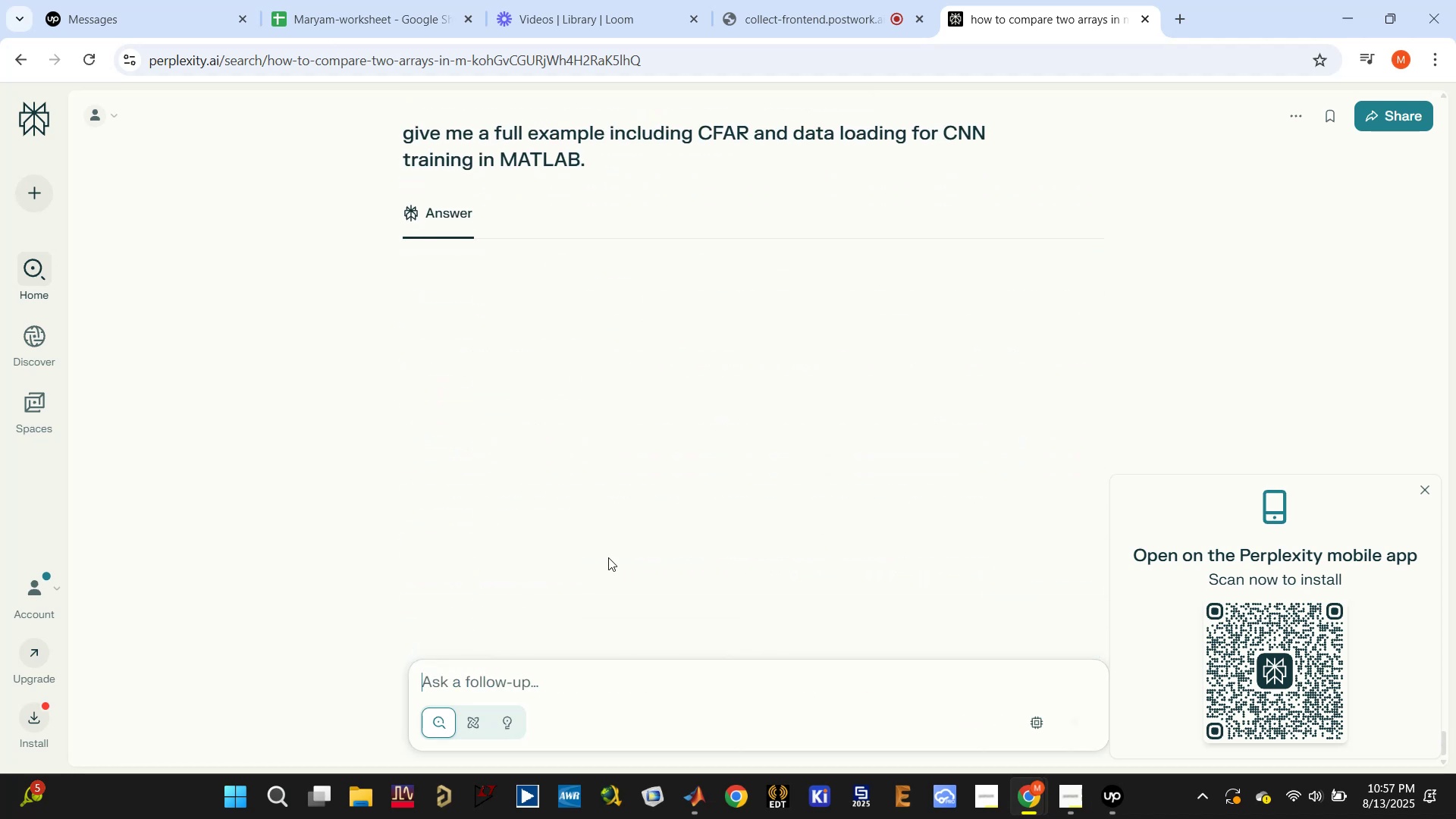 
scroll: coordinate [747, 380], scroll_direction: down, amount: 8.0
 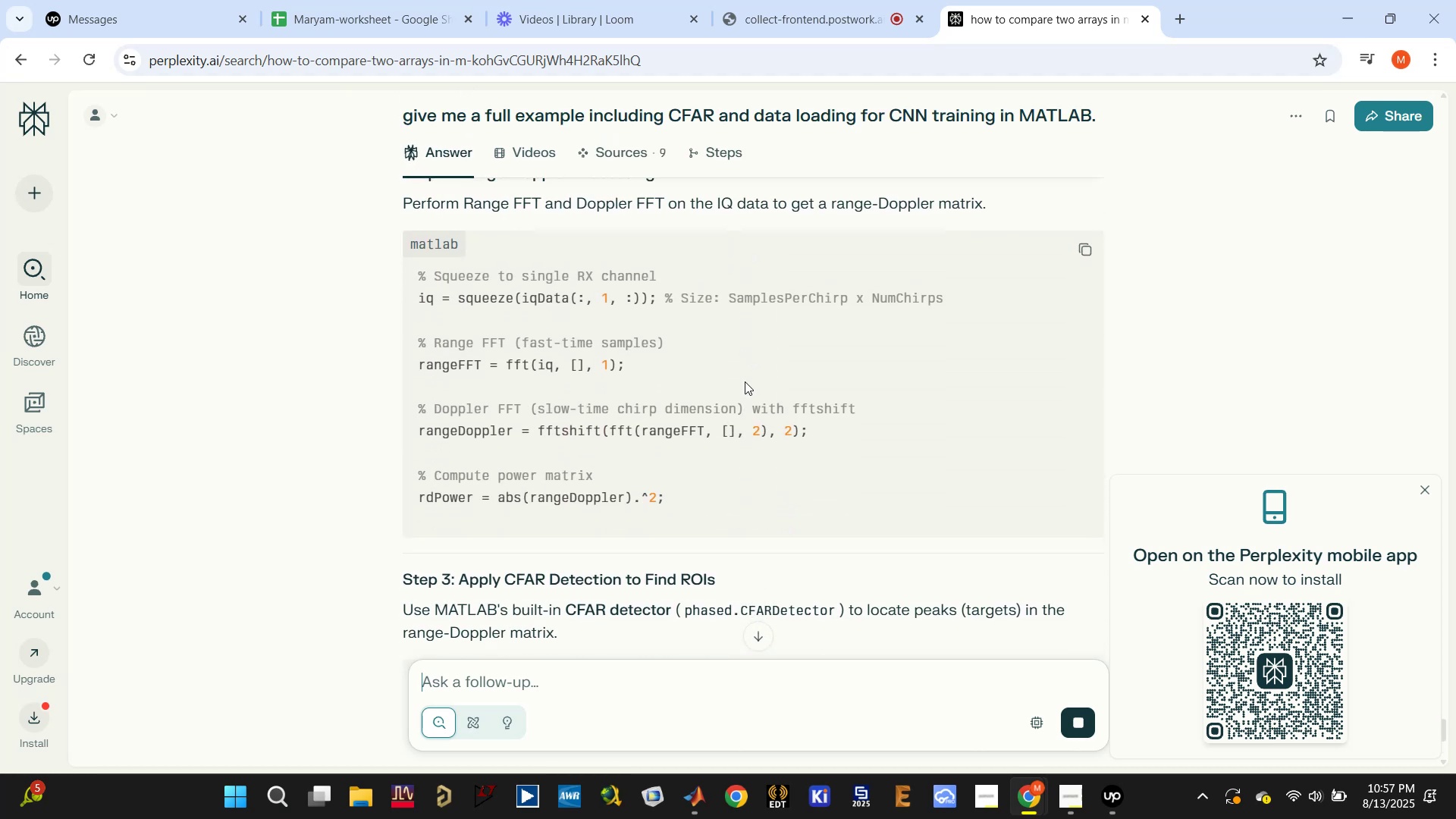 
scroll: coordinate [734, 393], scroll_direction: down, amount: 10.0
 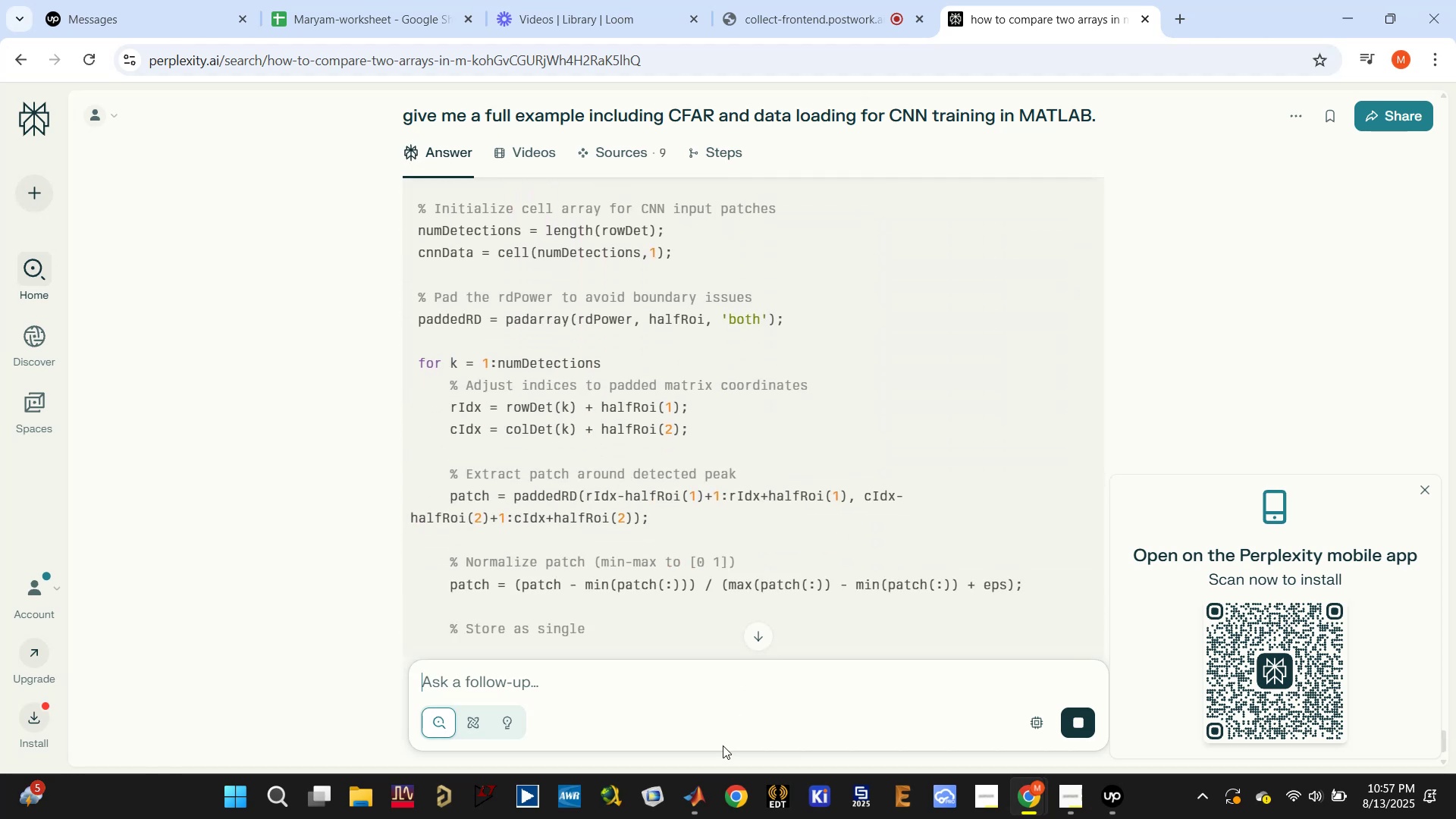 
left_click([695, 792])
 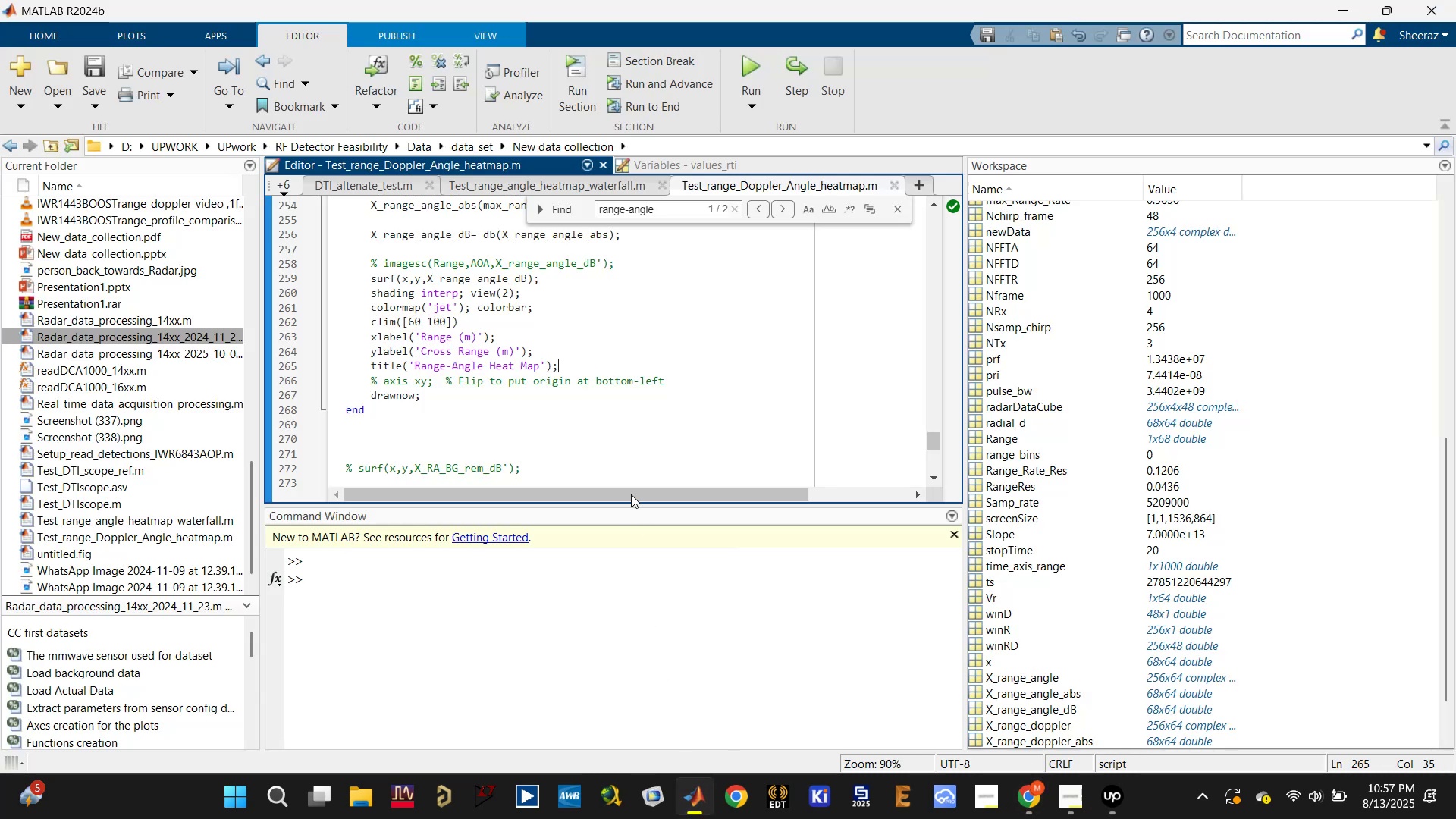 
left_click([628, 404])
 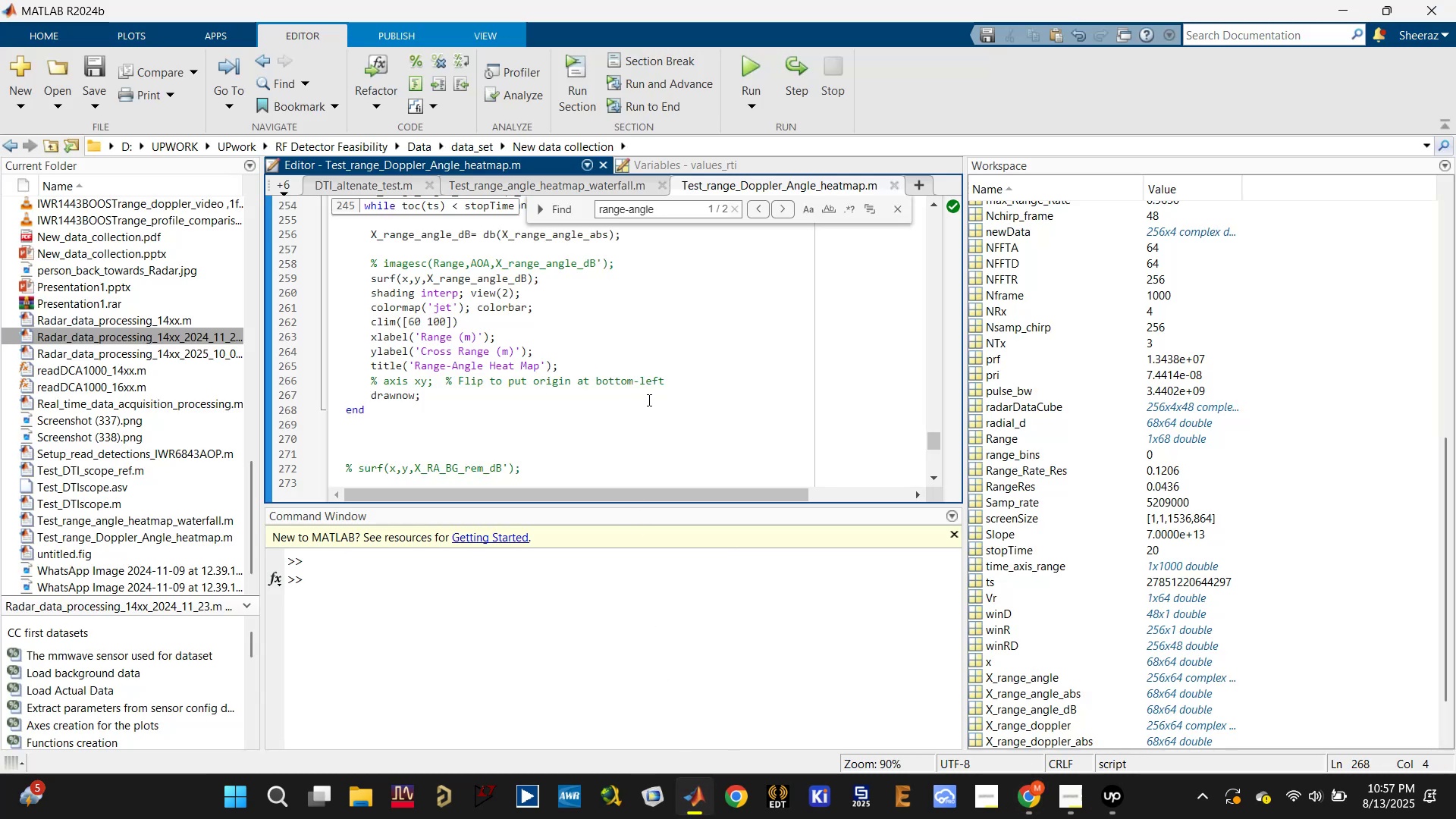 
scroll: coordinate [540, 334], scroll_direction: up, amount: 4.0
 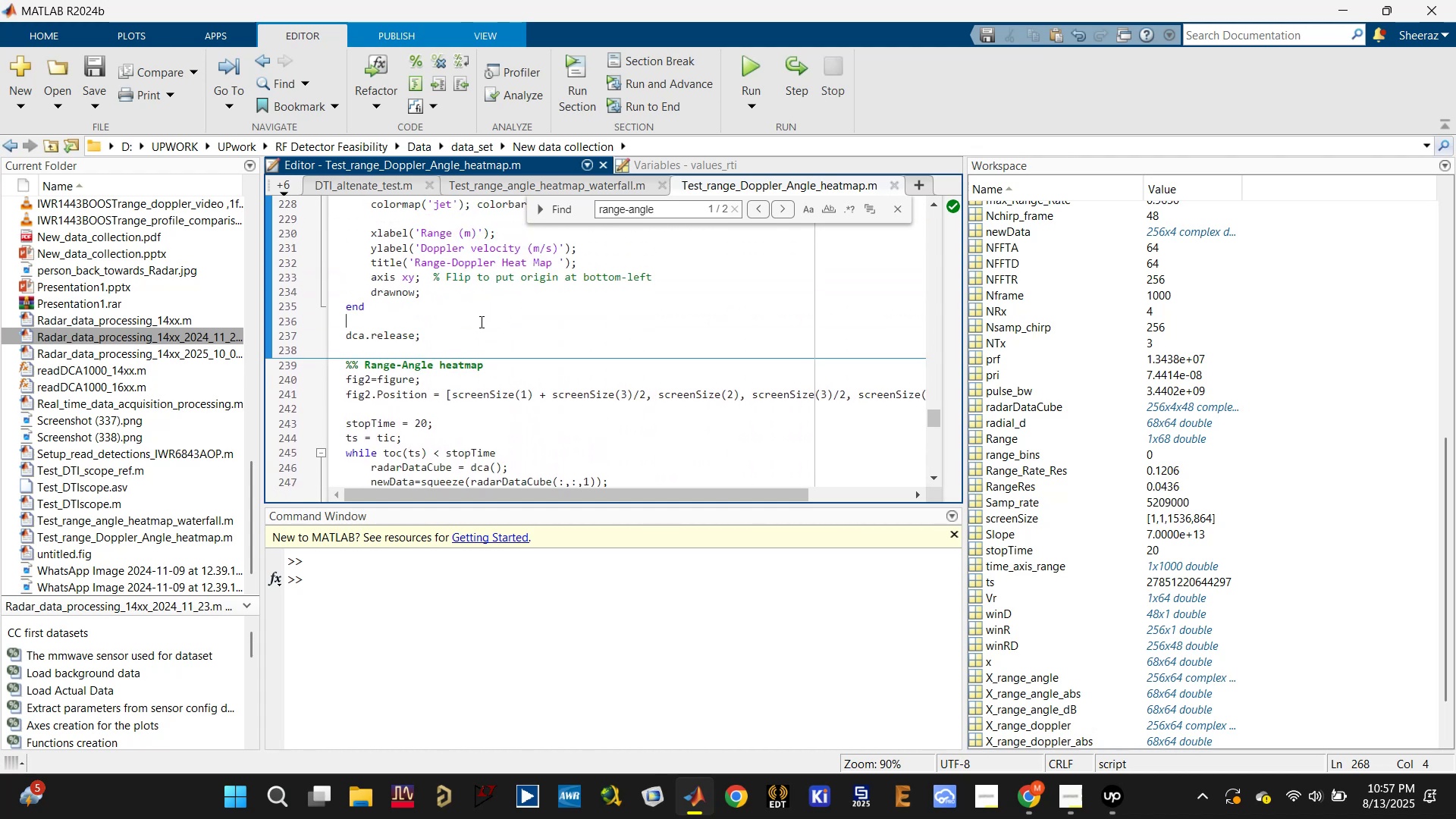 
double_click([485, 344])
 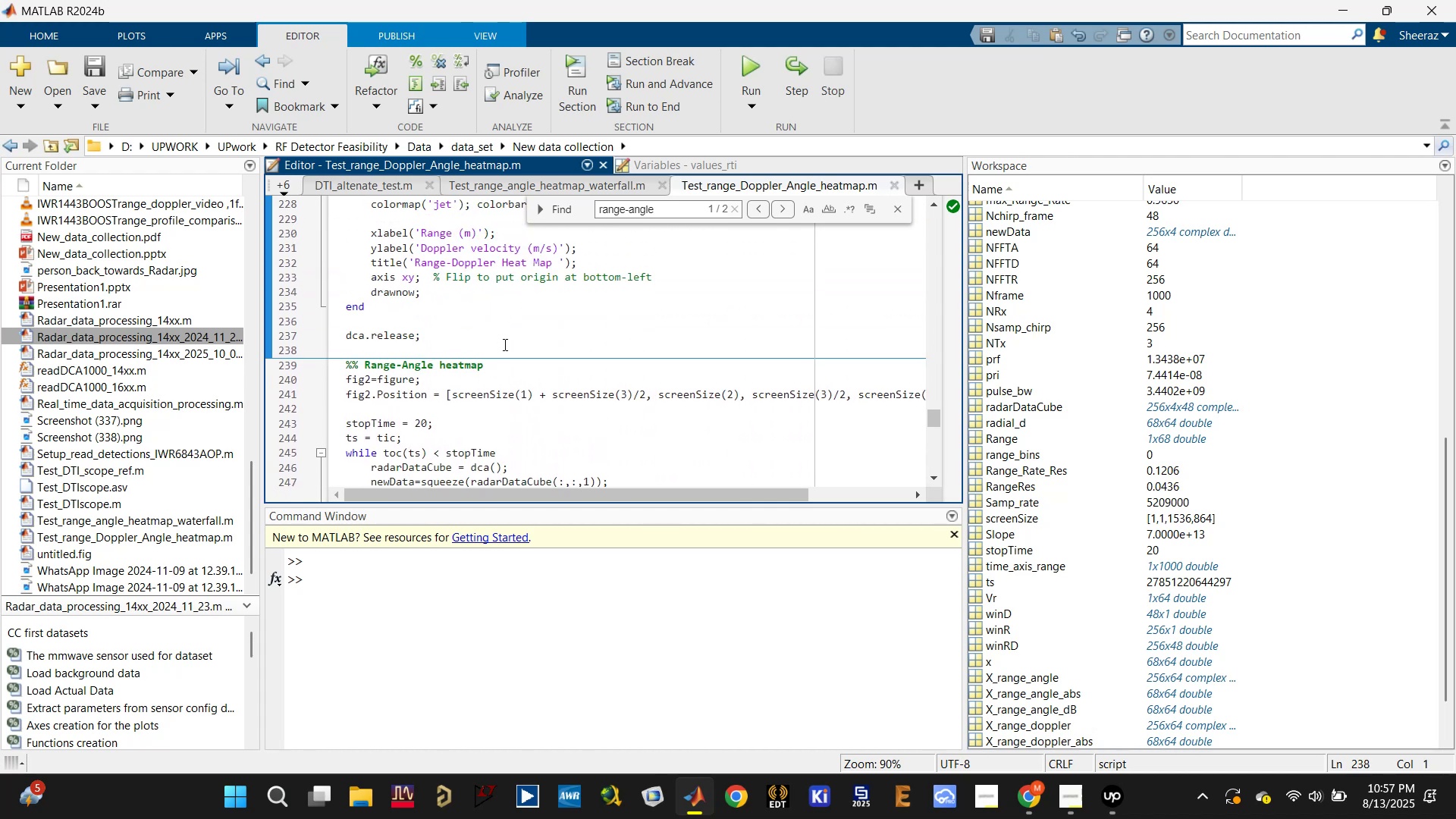 
key(Enter)
 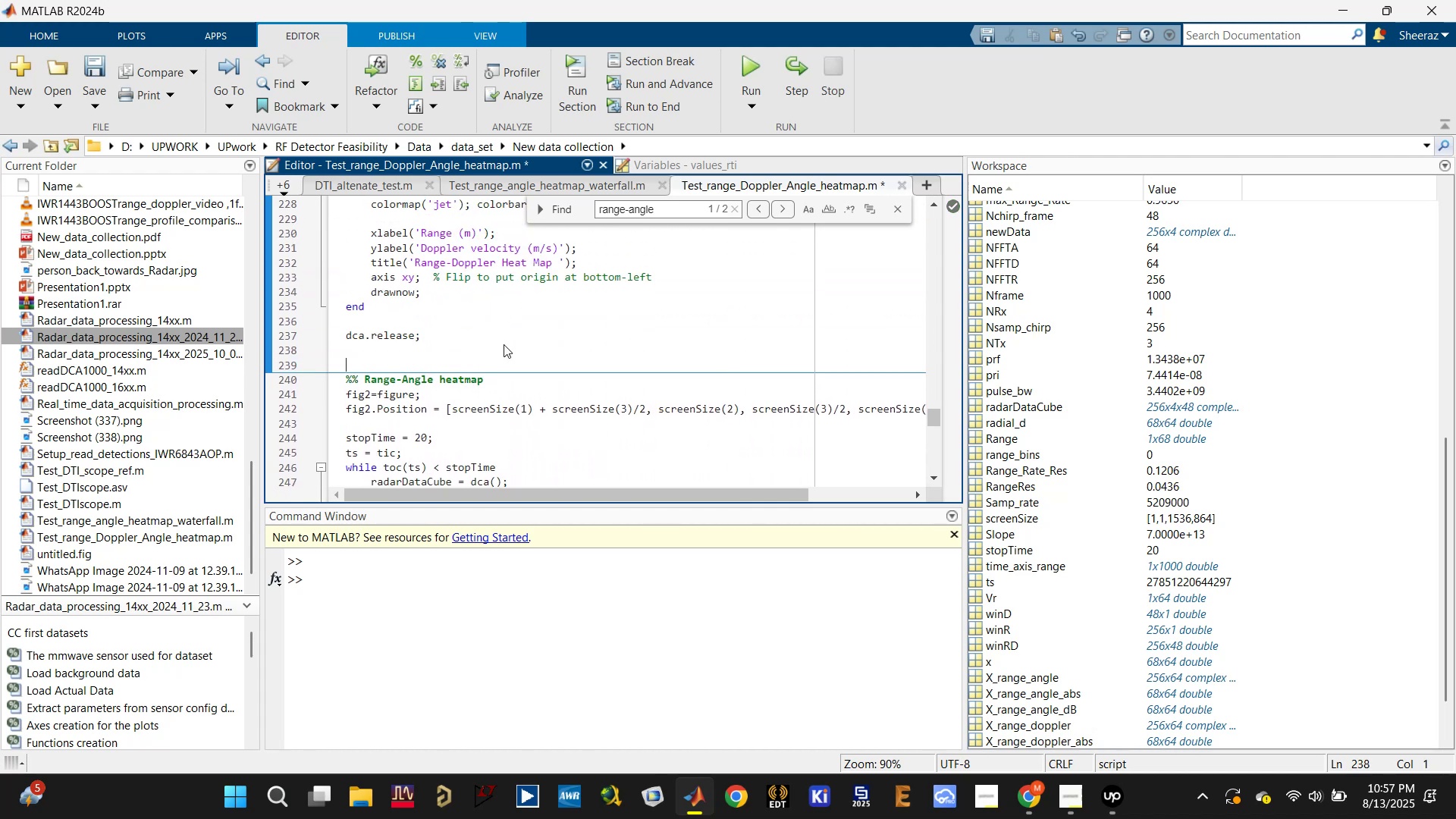 
type(return)
 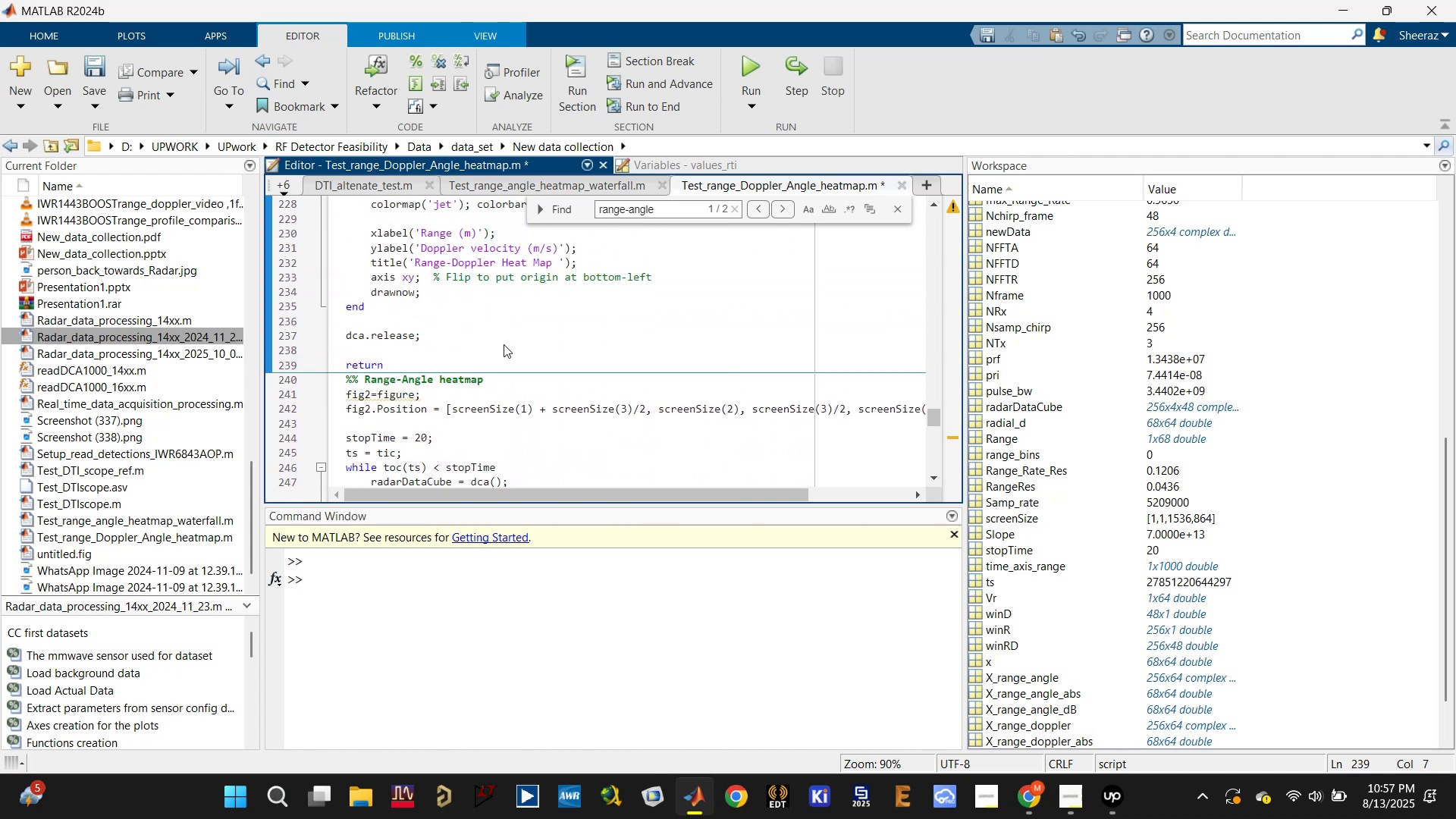 
scroll: coordinate [504, 343], scroll_direction: up, amount: 5.0
 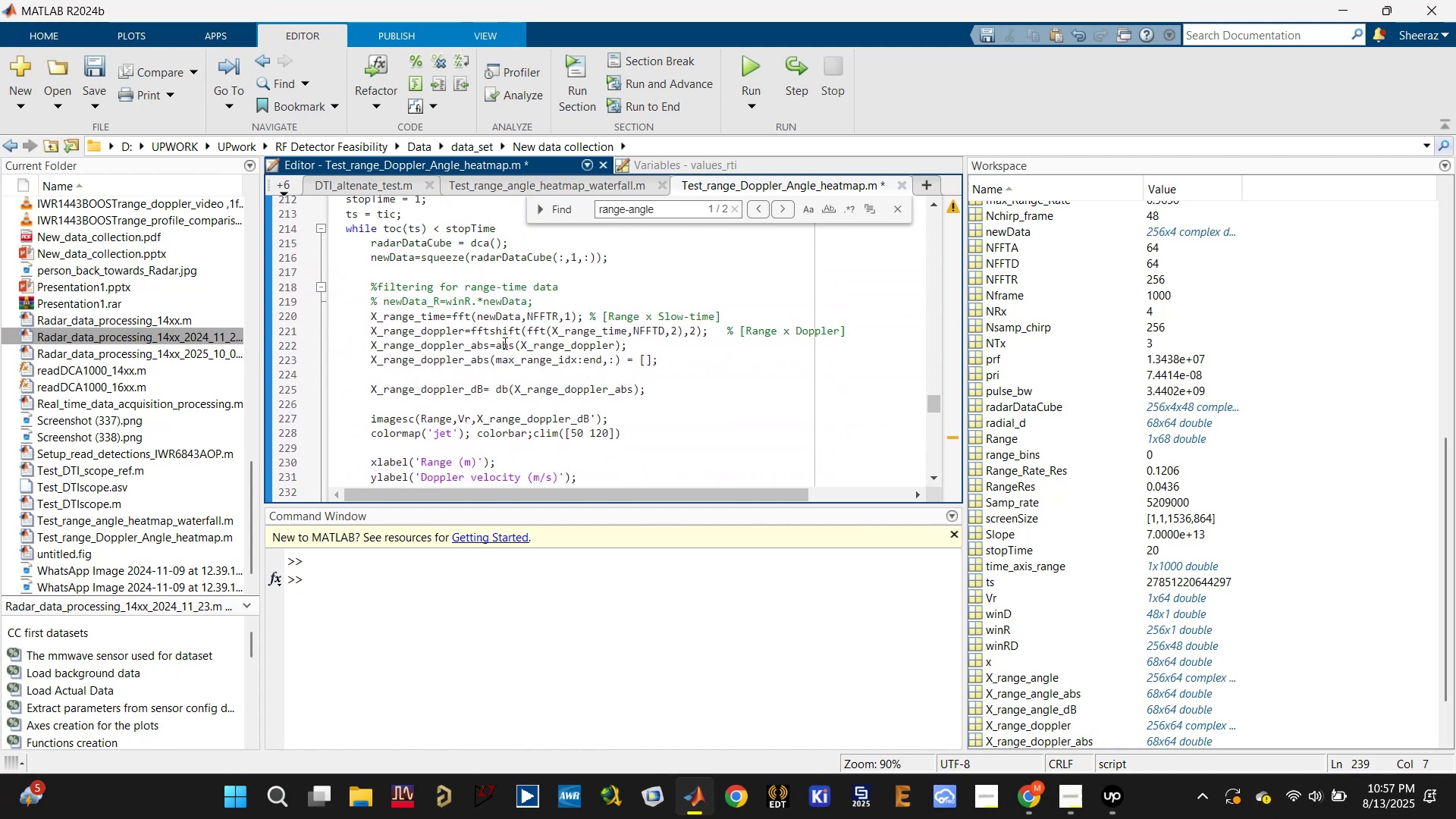 
key(Control+S)
 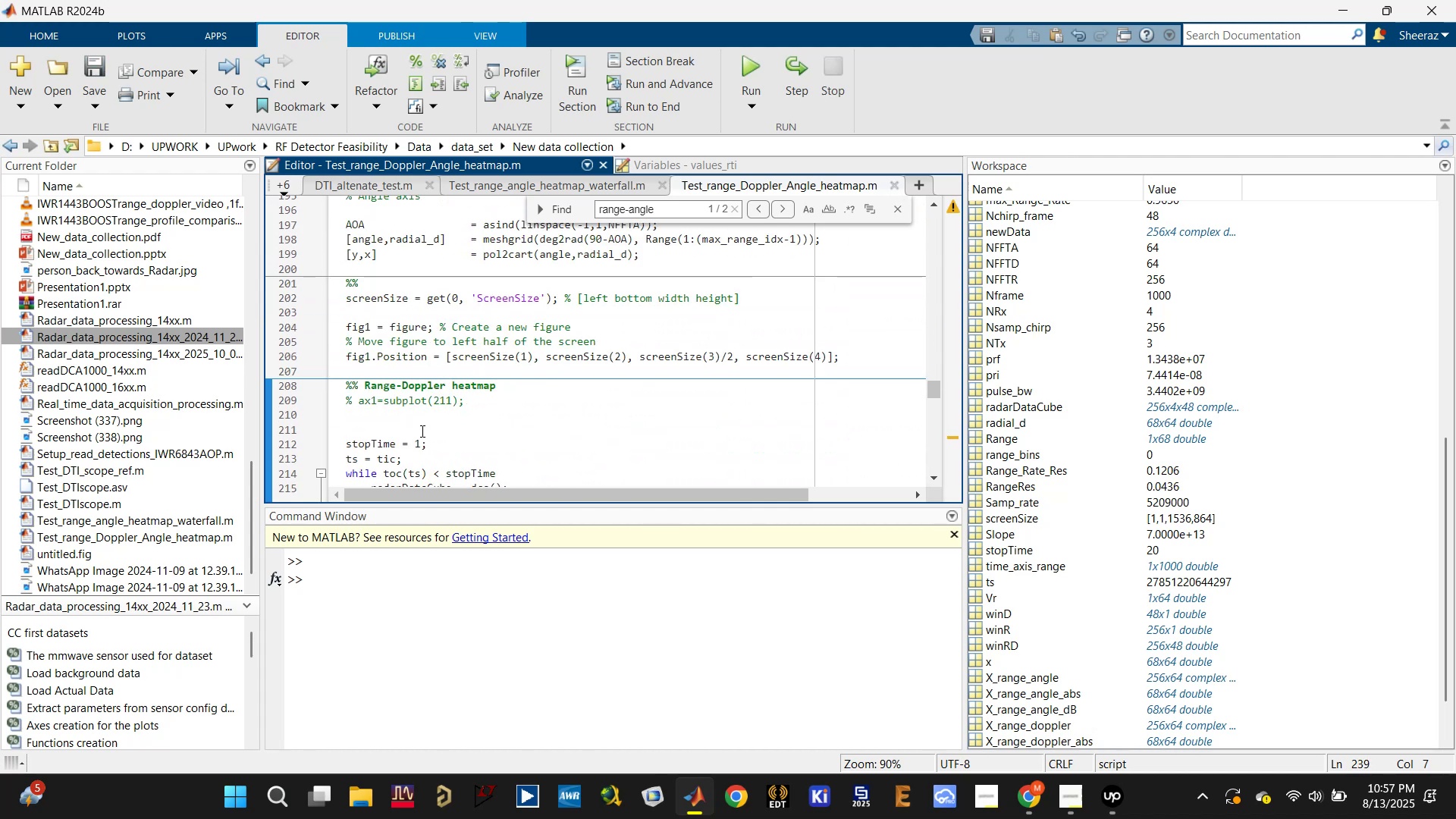 
left_click([414, 440])
 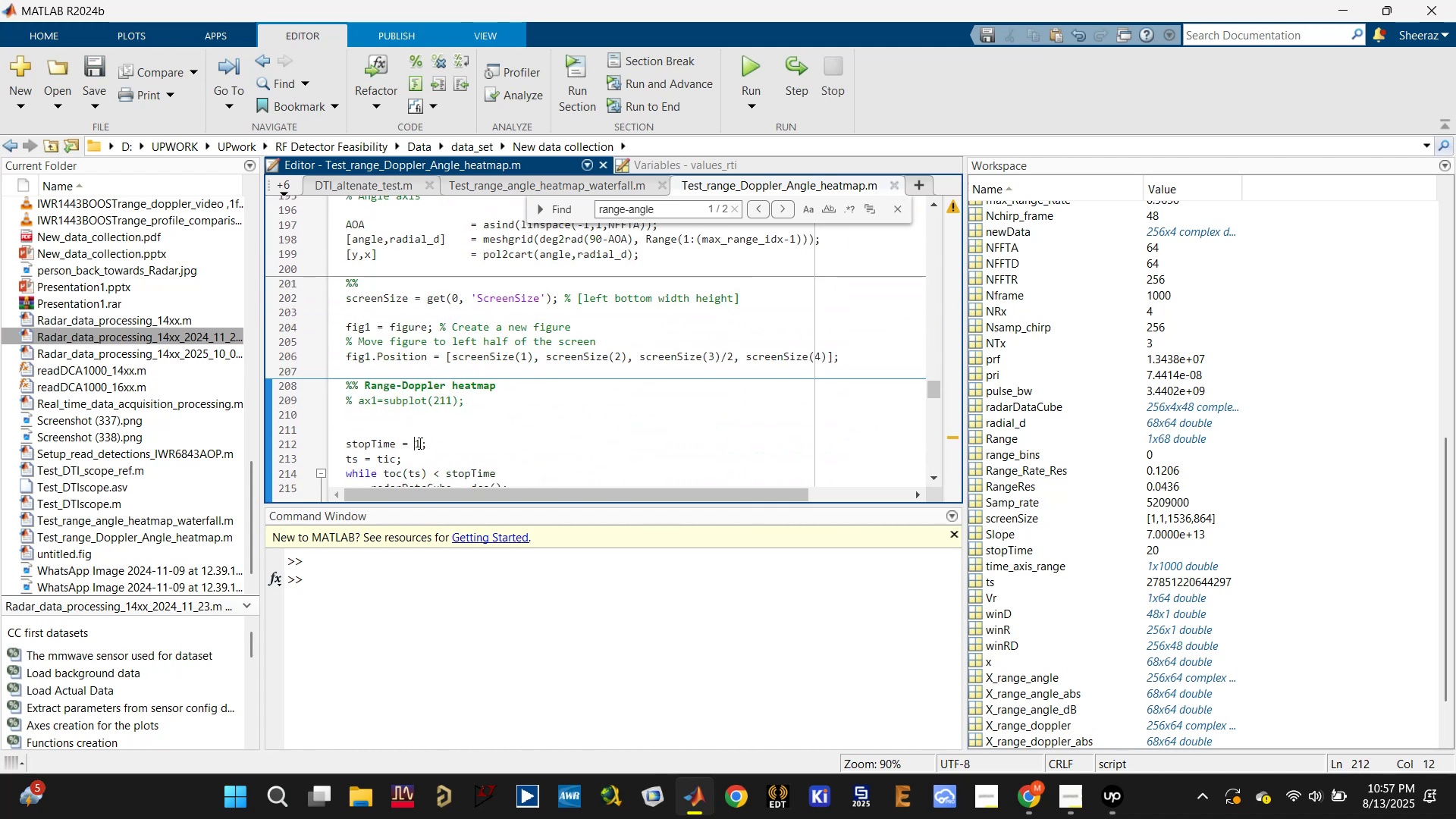 
left_click([419, 443])
 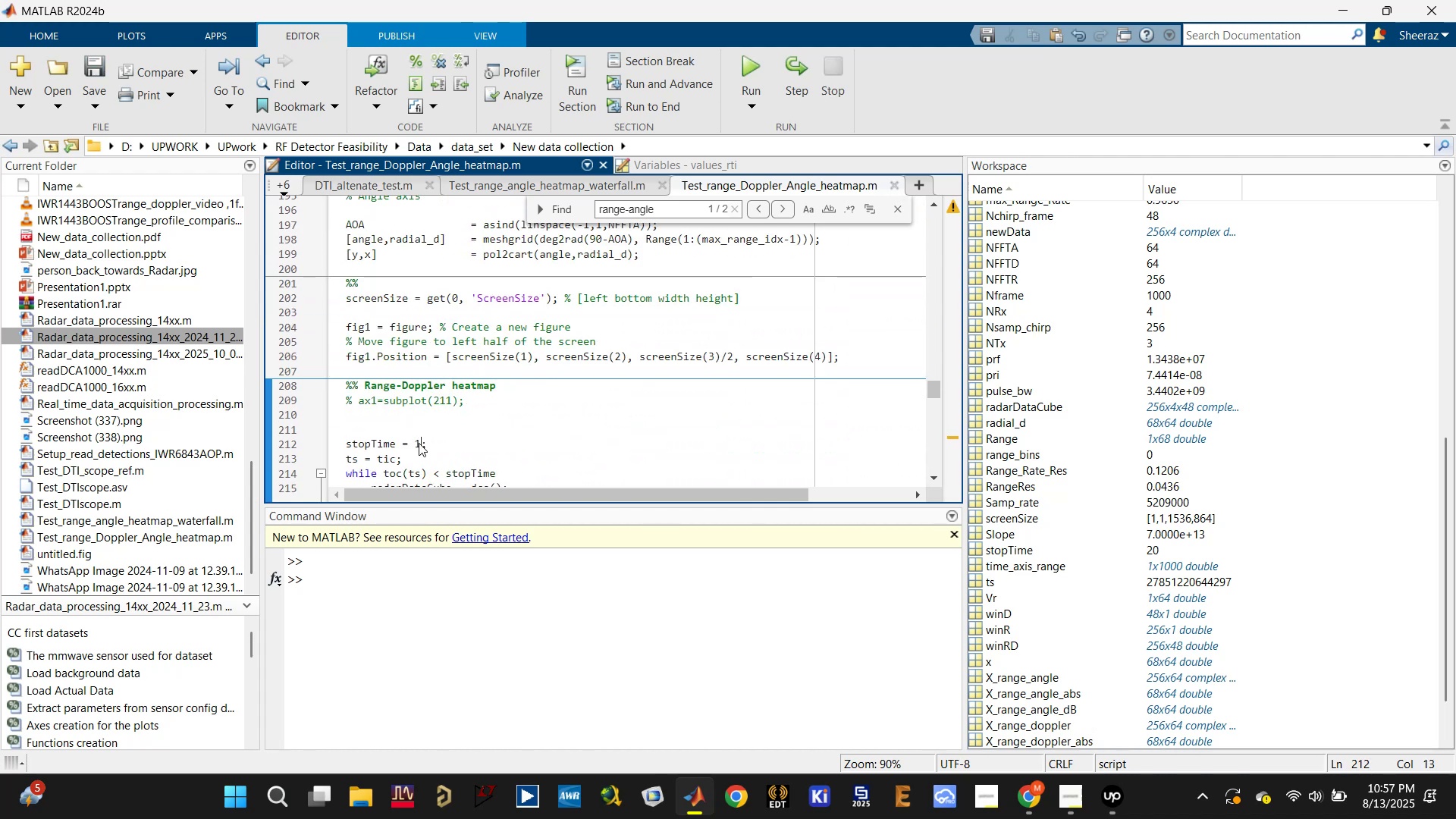 
key(0)
 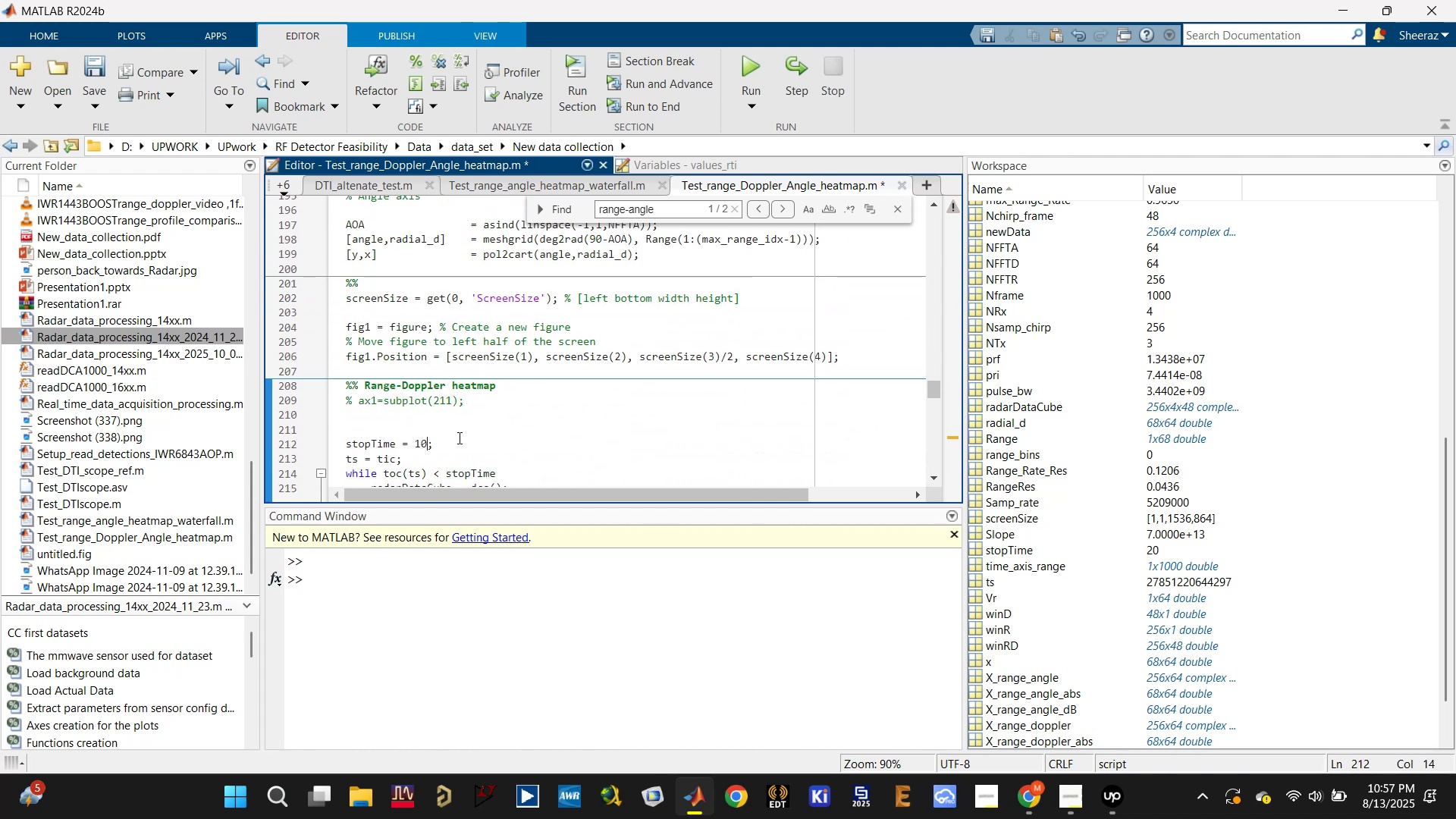 
scroll: coordinate [481, 430], scroll_direction: down, amount: 2.0
 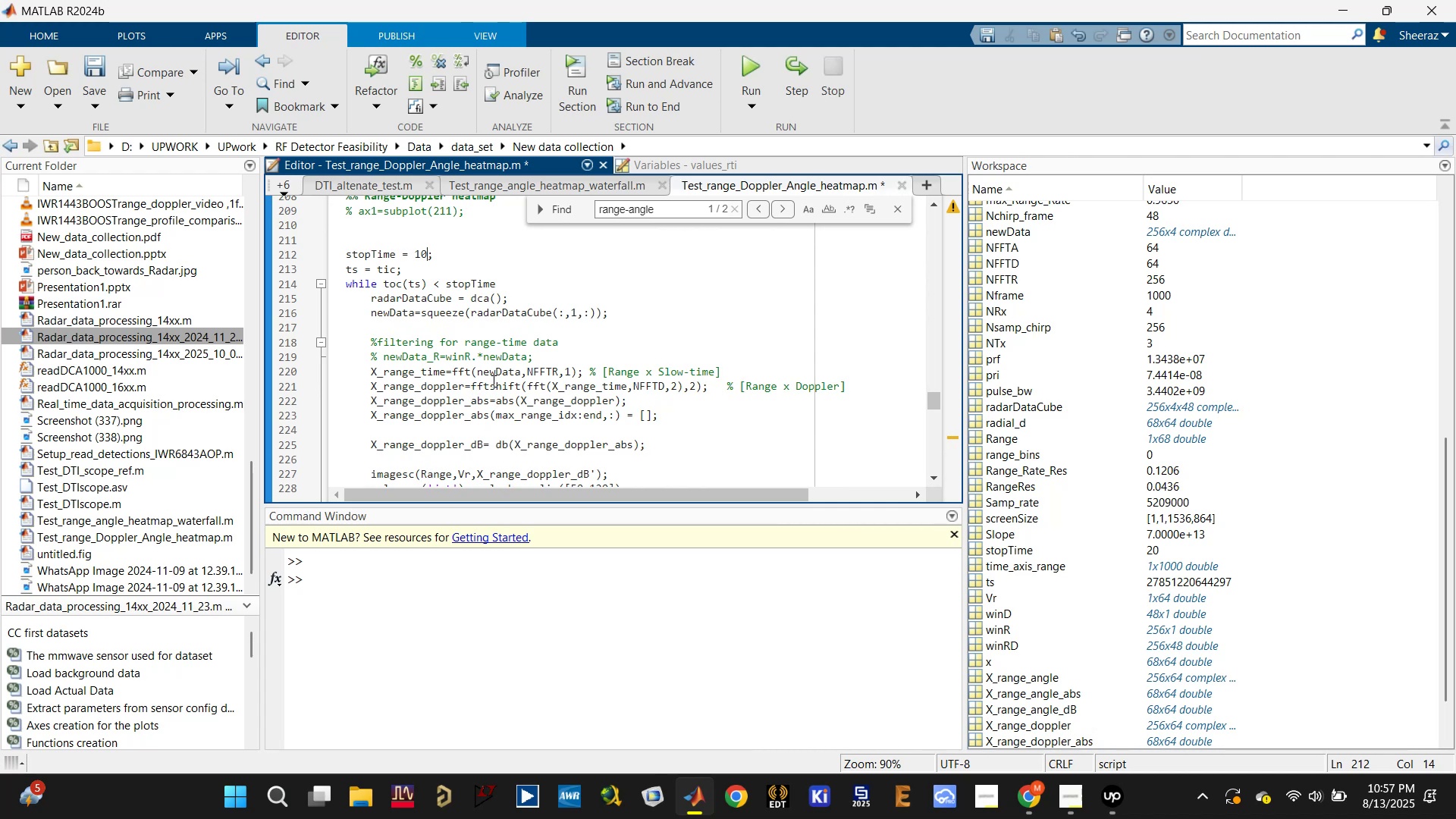 
left_click([494, 372])
 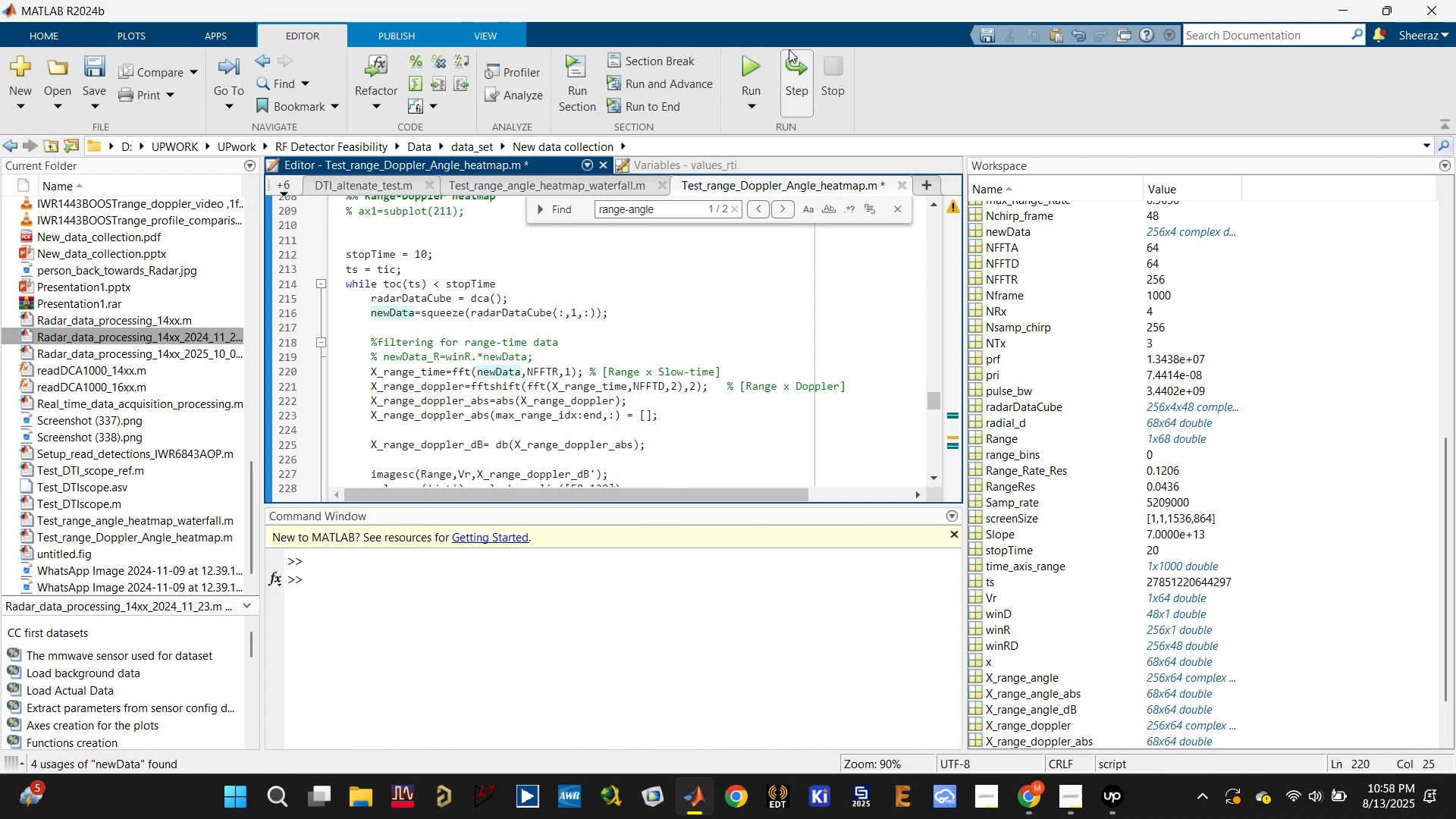 
left_click([757, 61])
 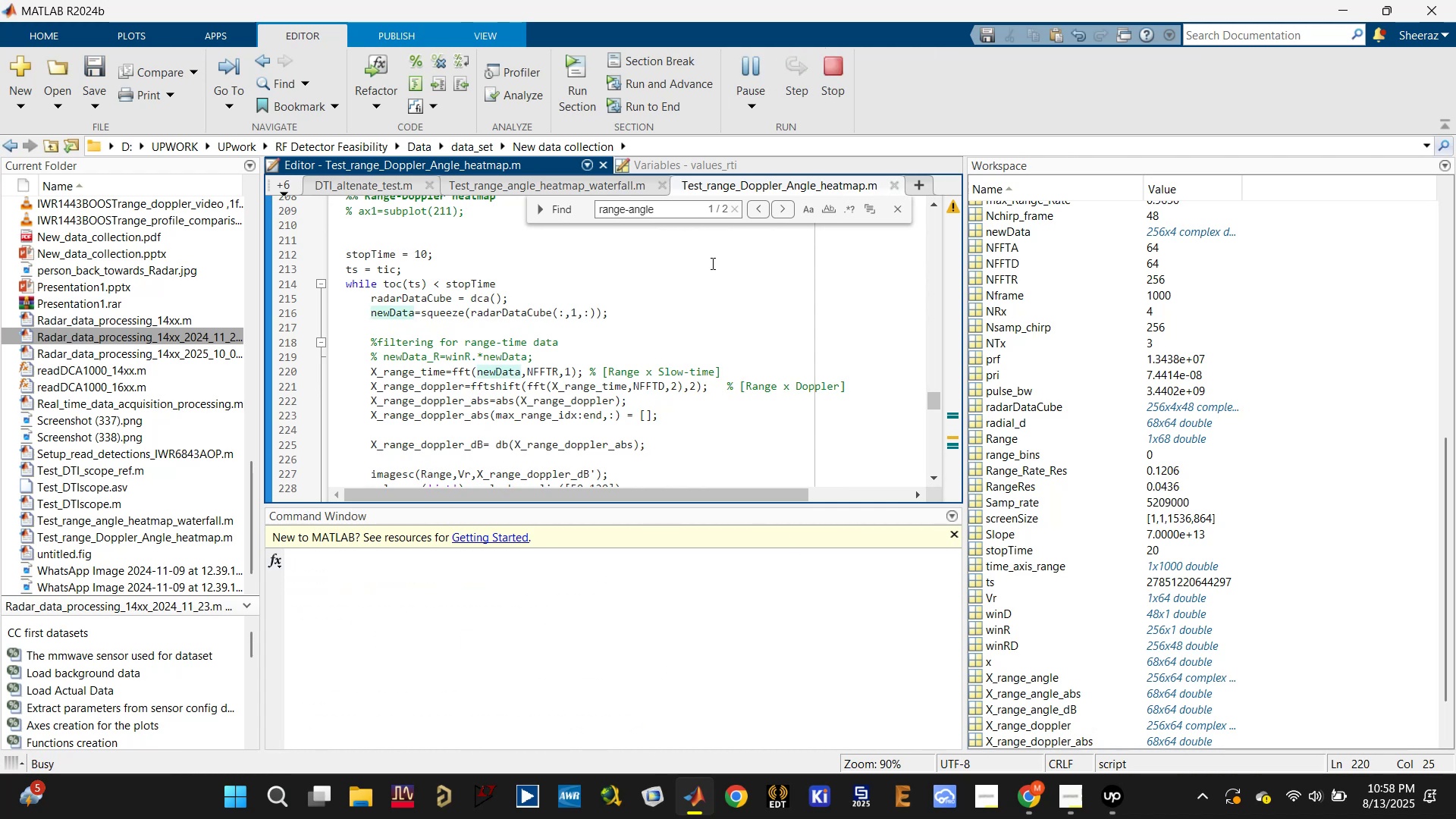 
wait(7.49)
 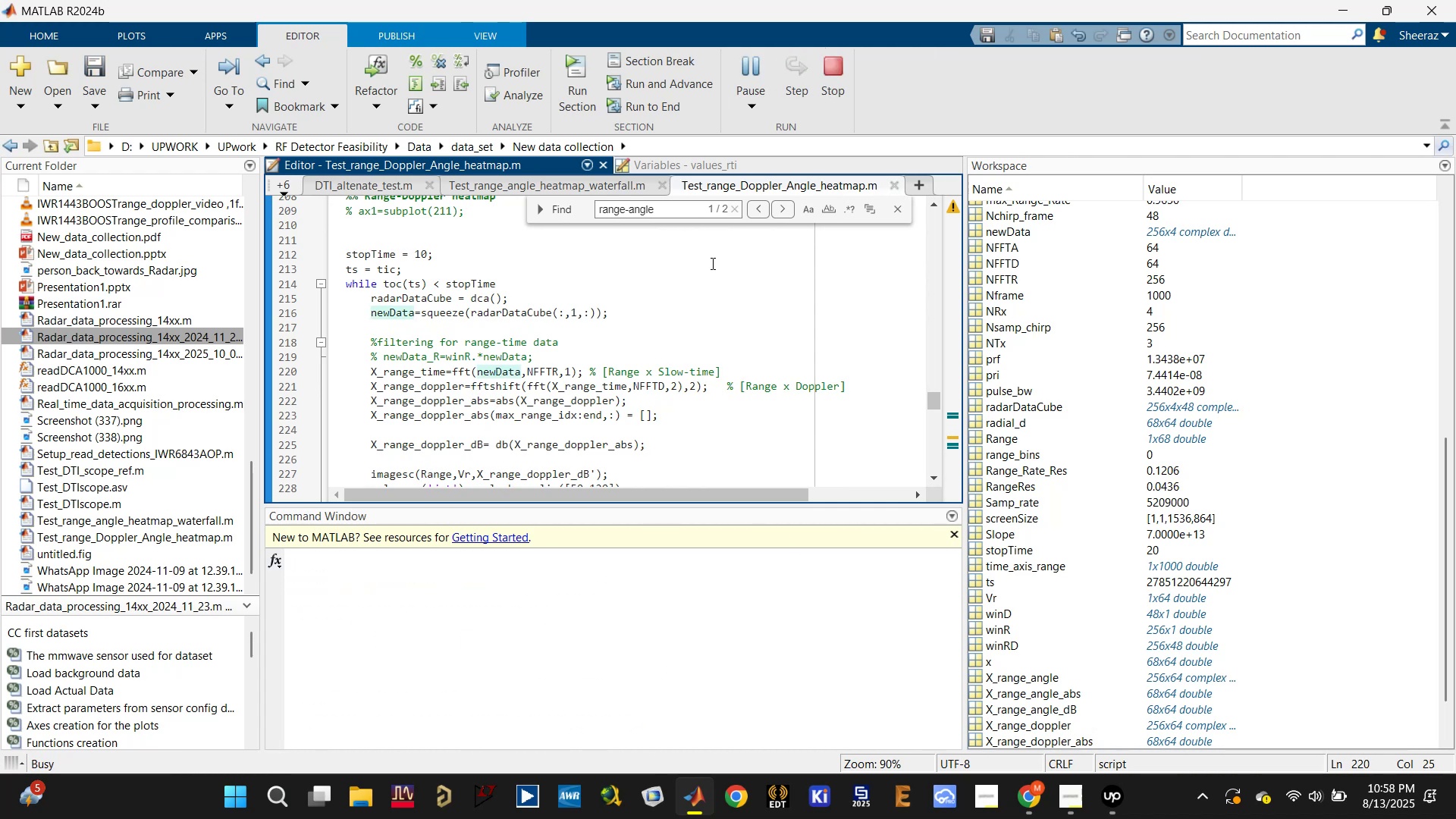 
scroll: coordinate [505, 364], scroll_direction: down, amount: 3.0
 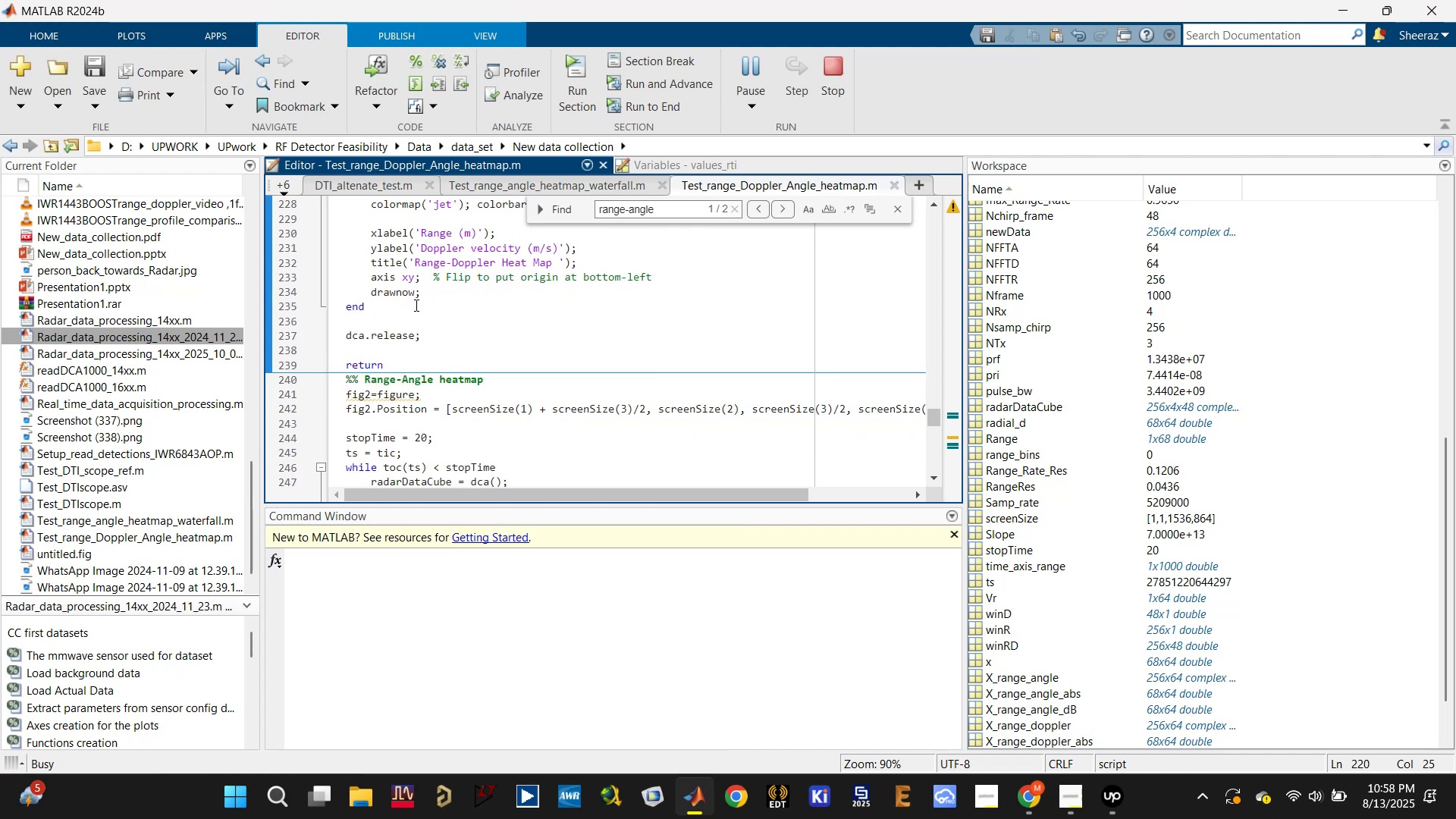 
left_click([416, 299])
 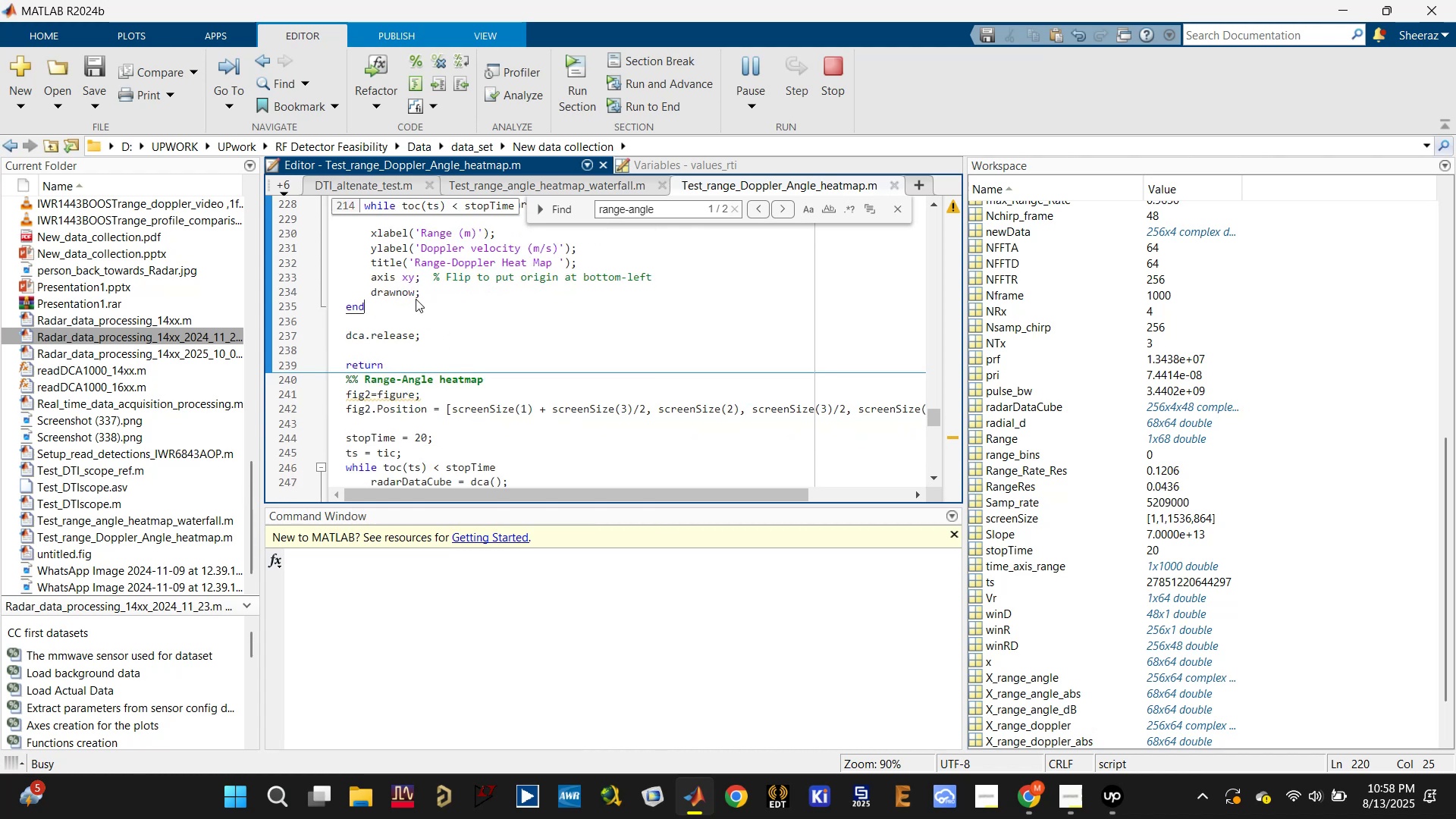 
key(Space)
 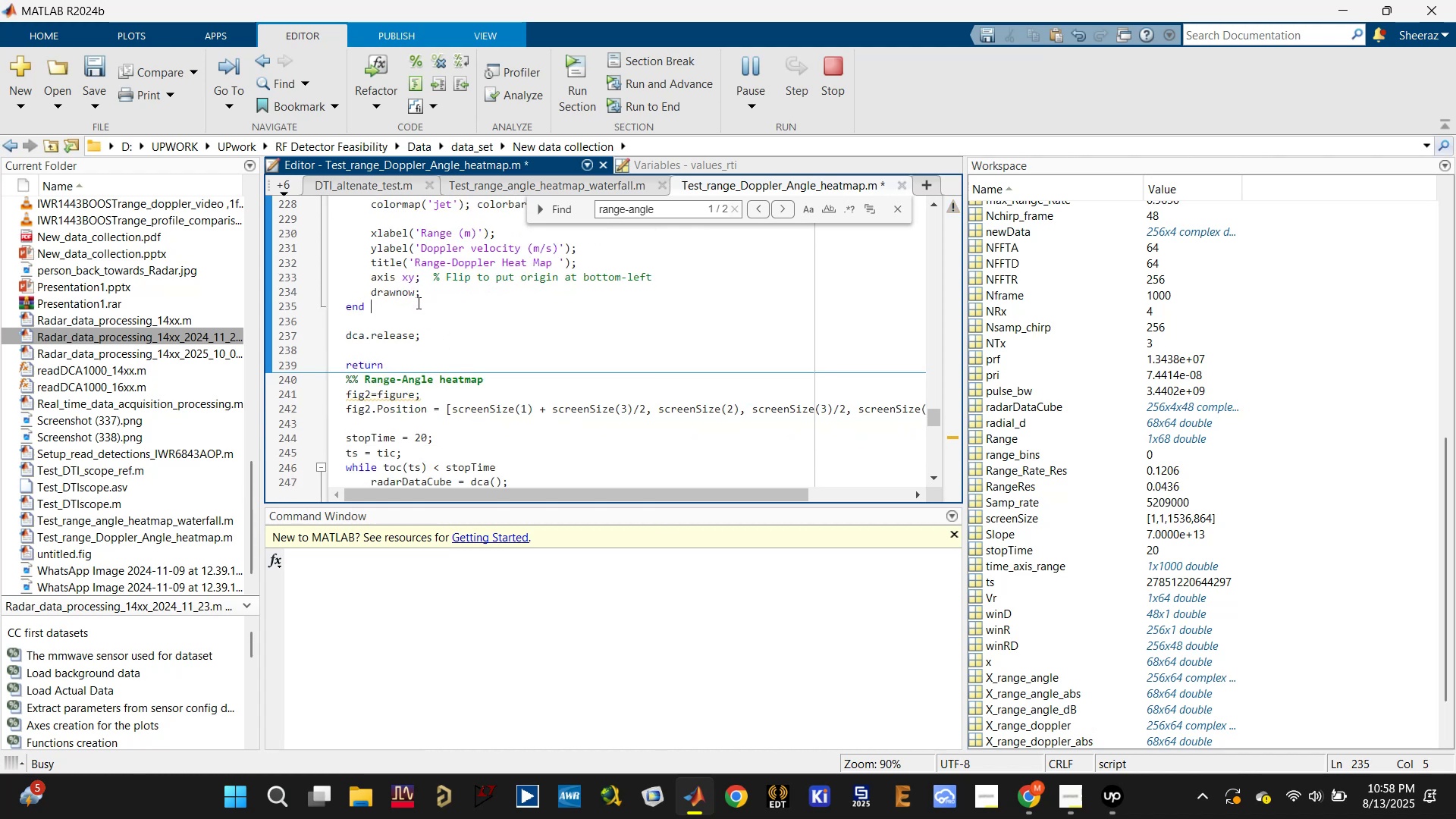 
key(Control+ControlLeft)
 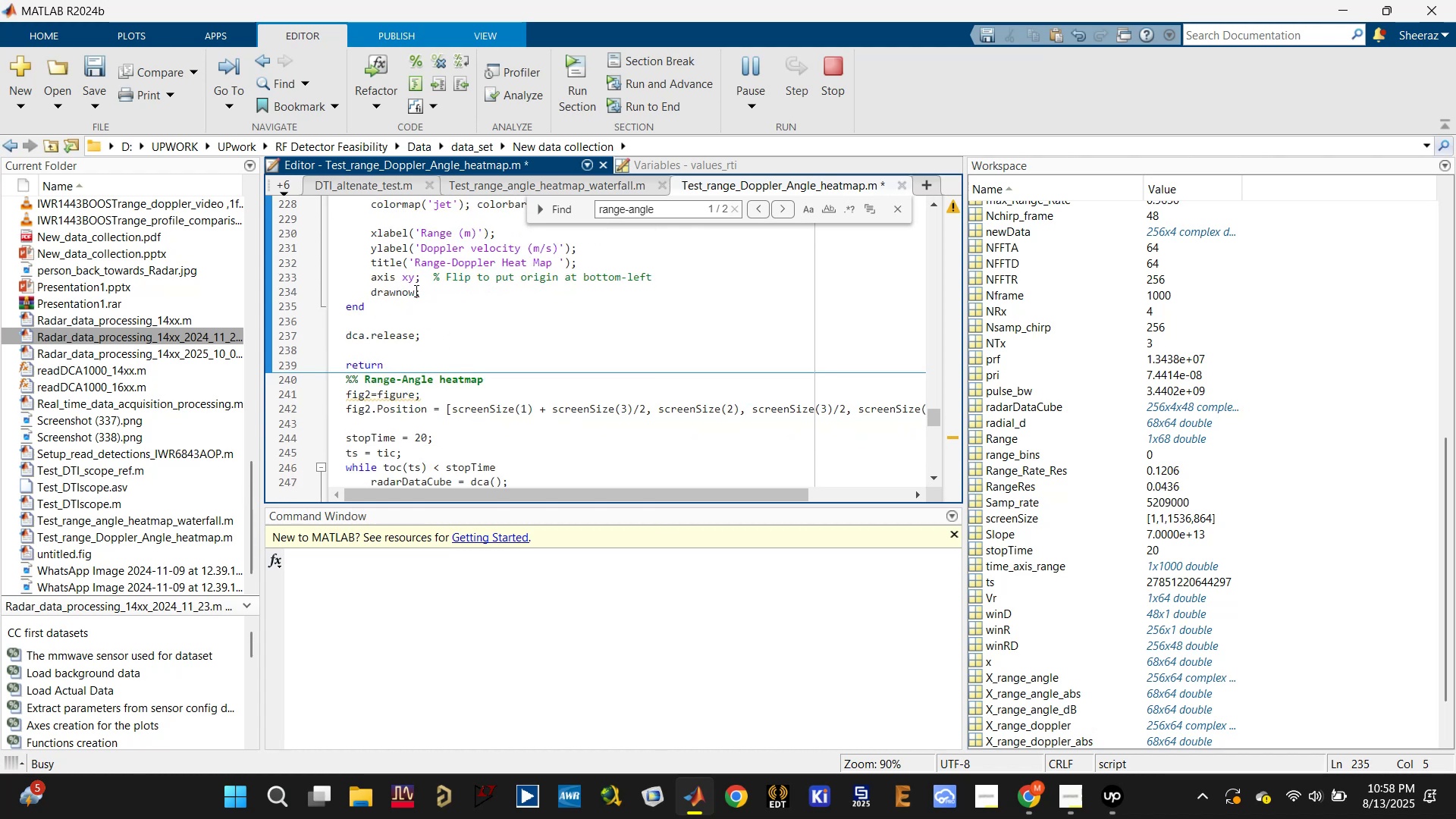 
left_click([417, 290])
 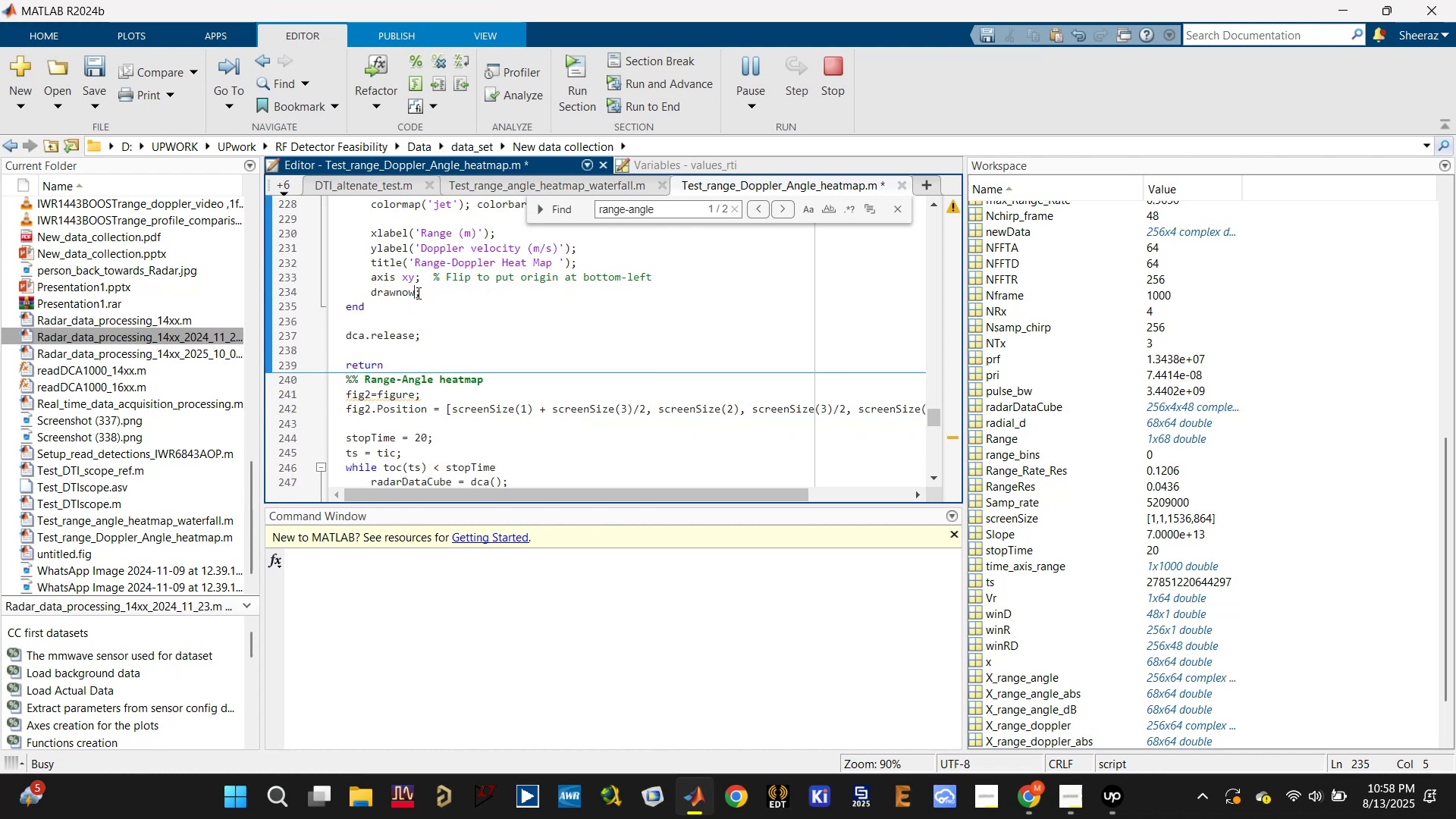 
type( limirate)
 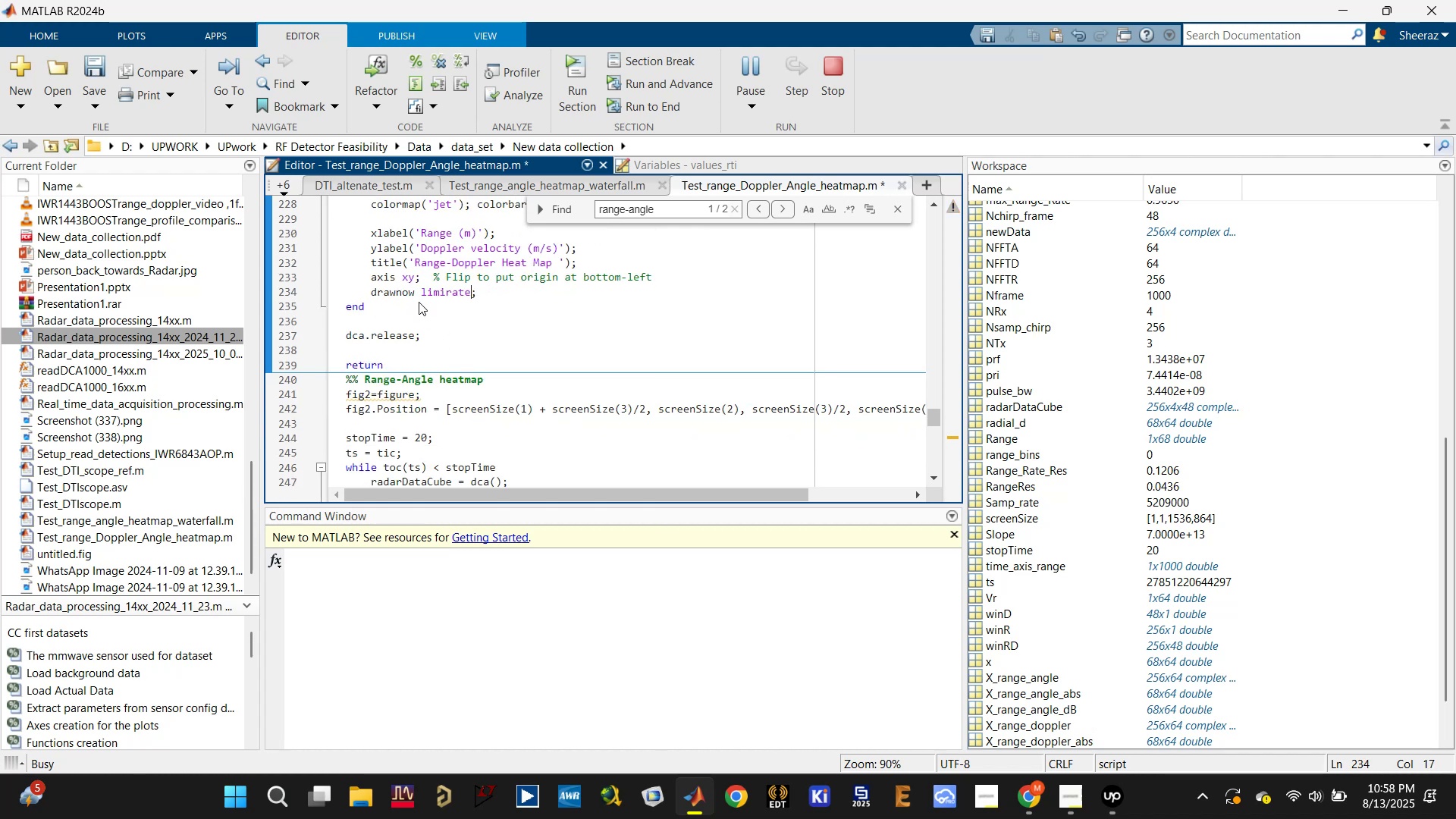 
key(Control+S)
 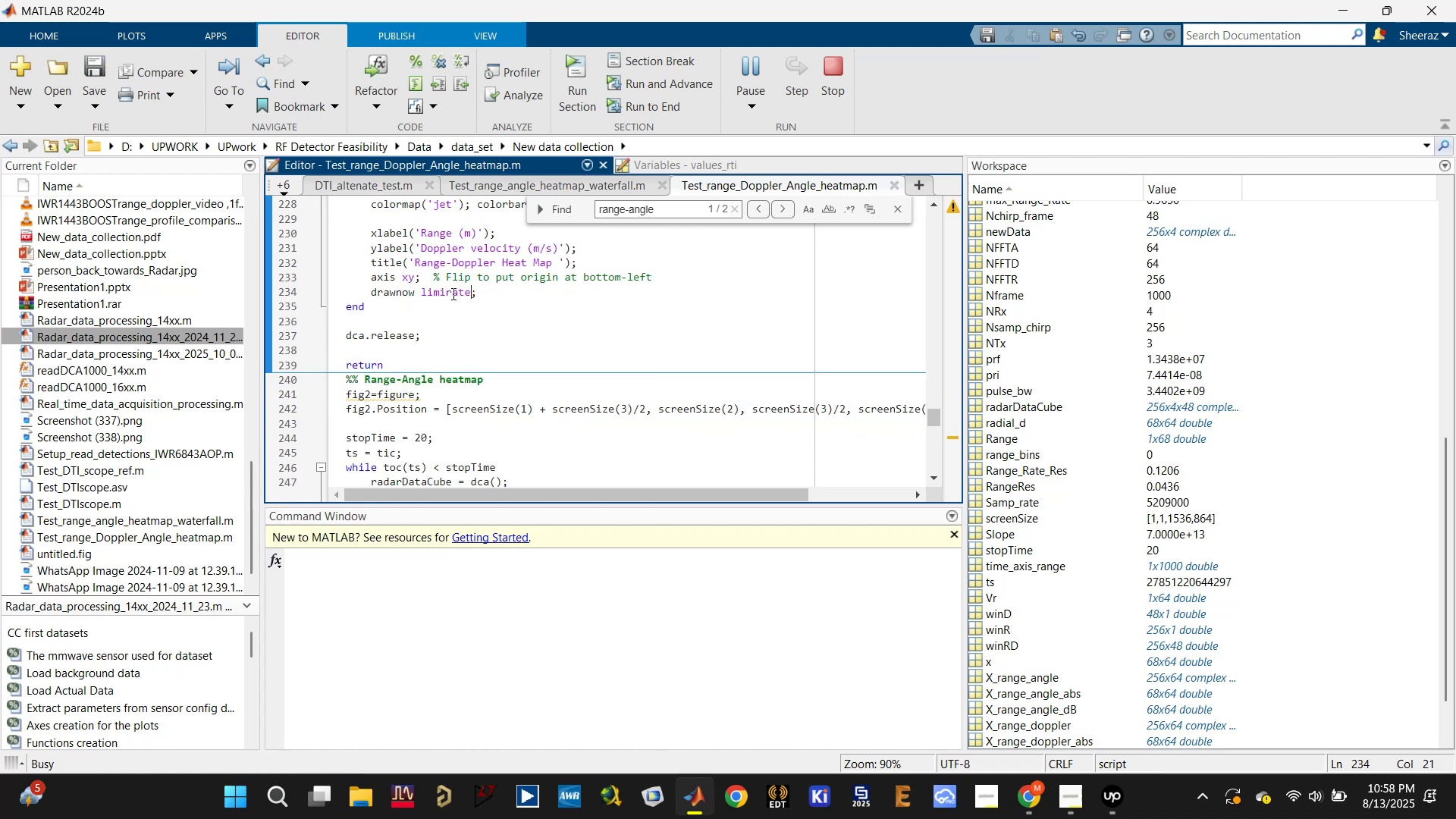 
left_click([446, 295])
 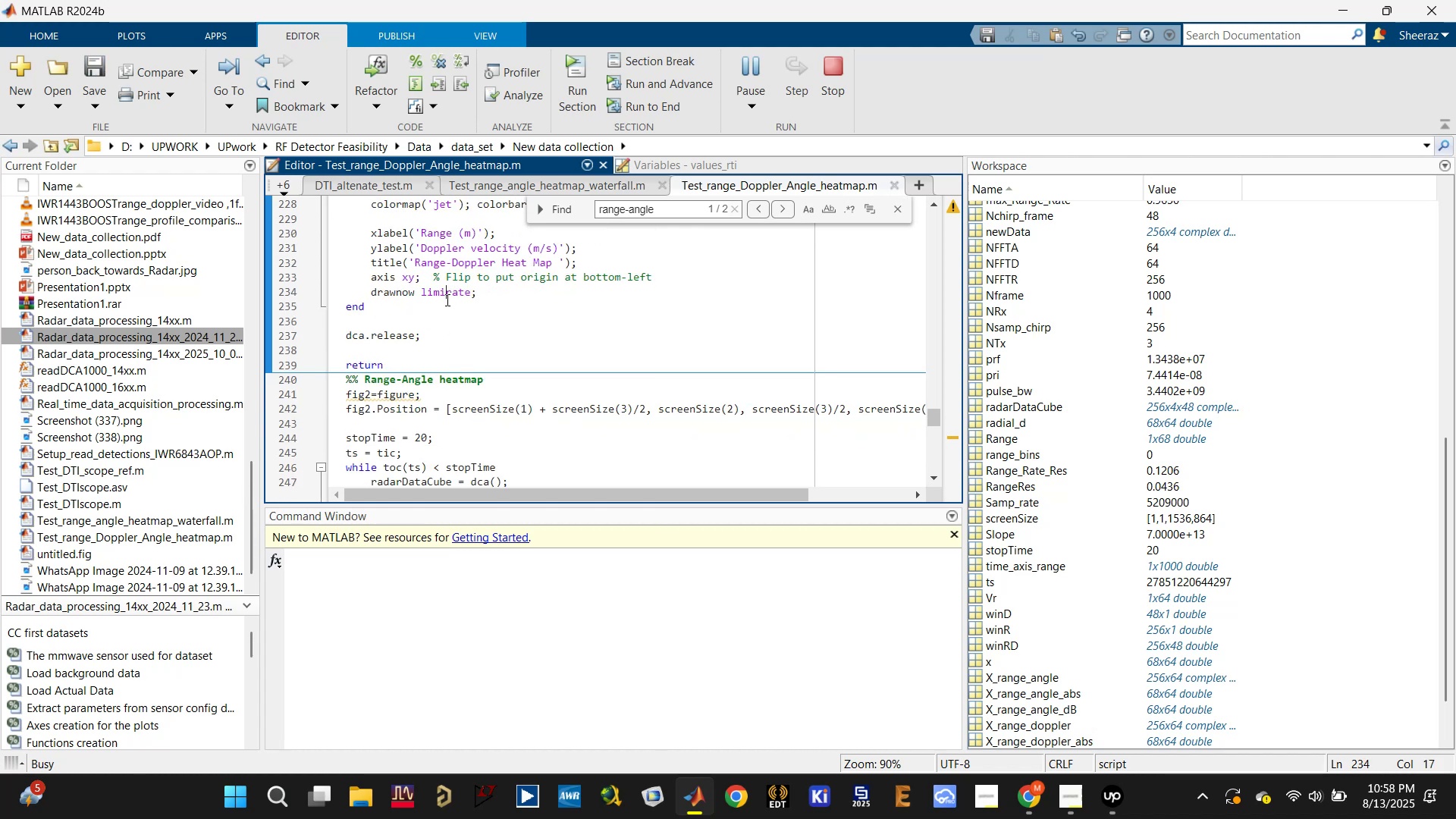 
key(T)
 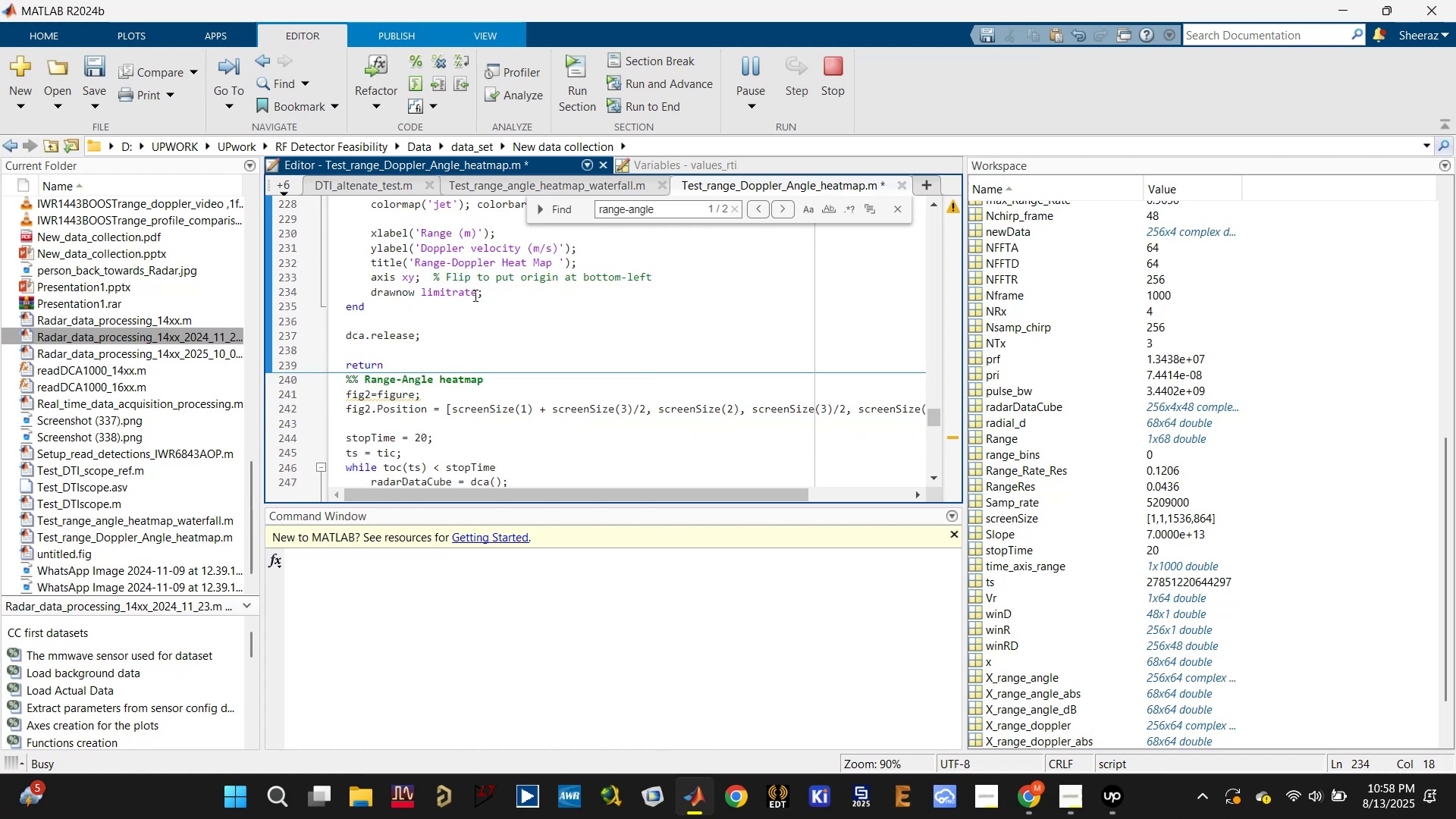 
double_click([474, 294])
 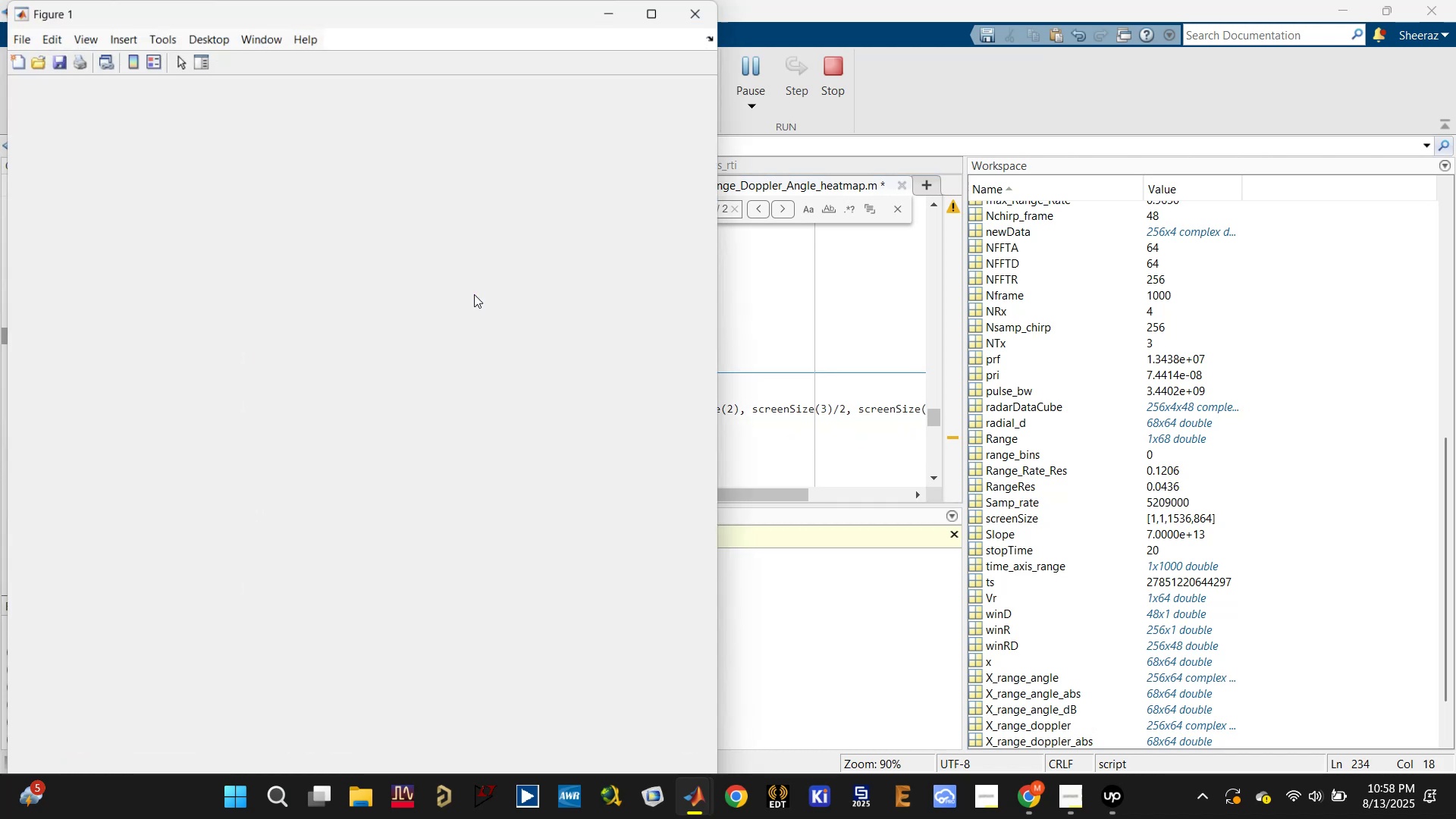 
triple_click([474, 294])
 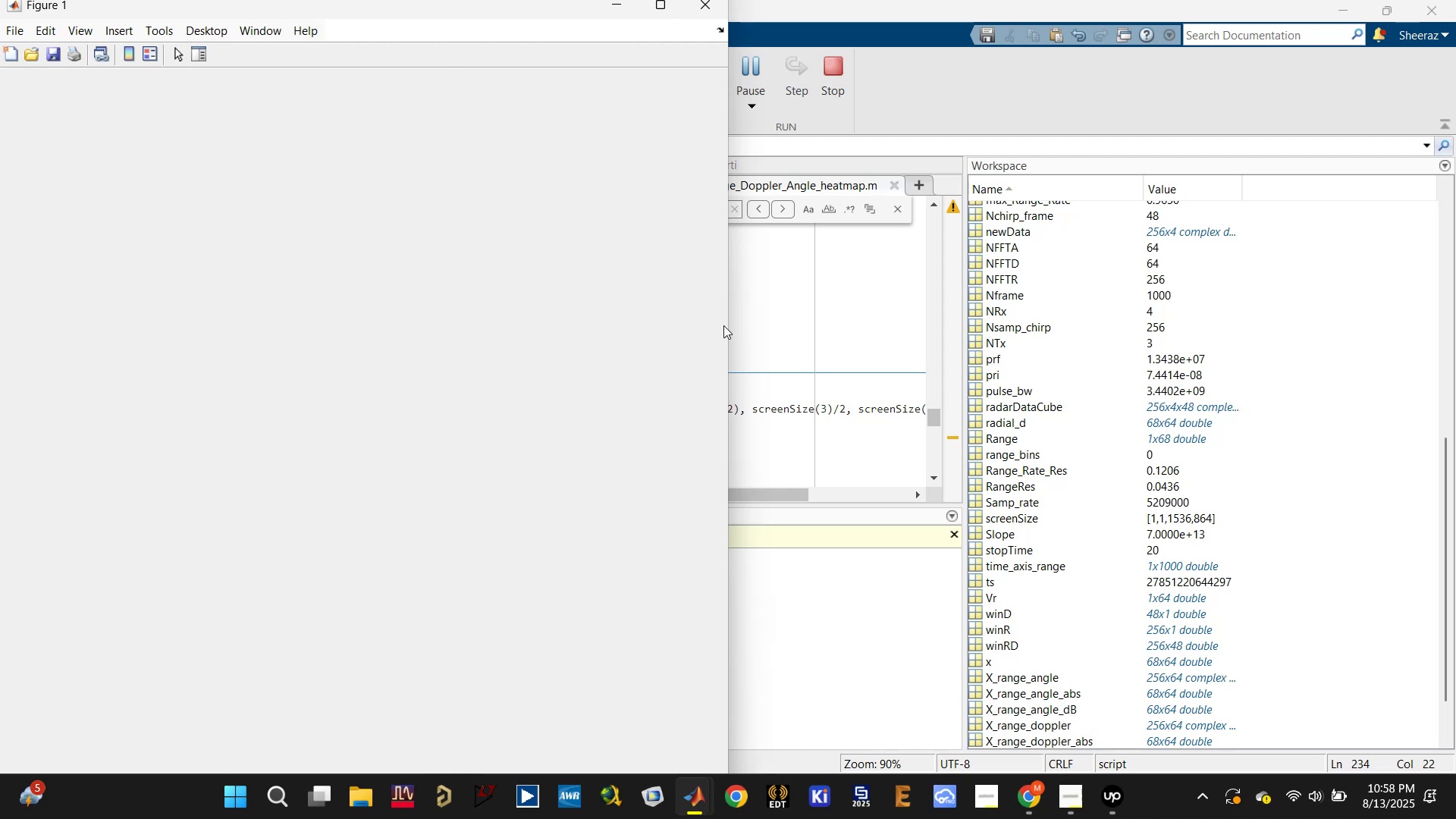 
left_click([768, 319])
 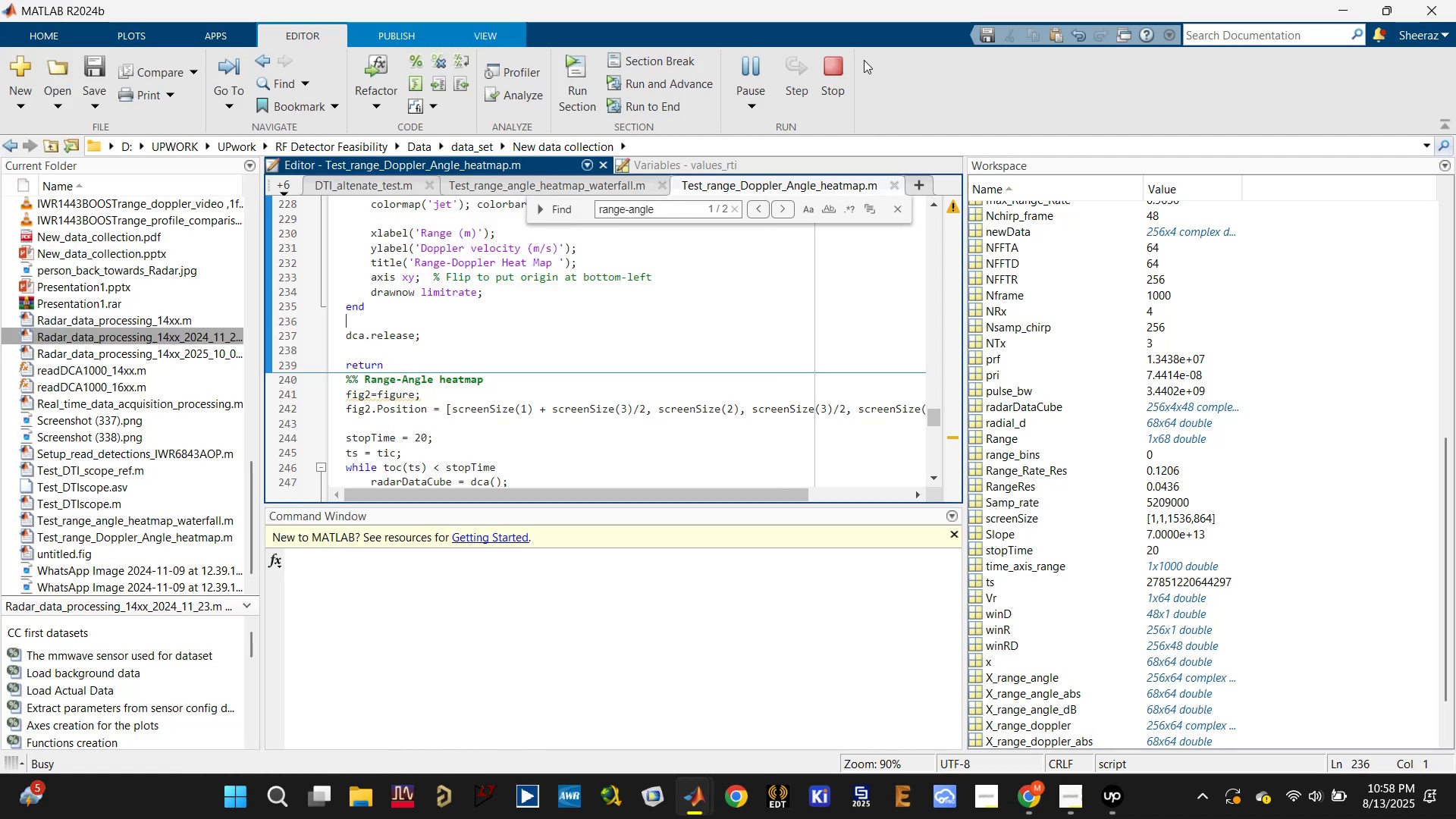 
left_click([839, 65])
 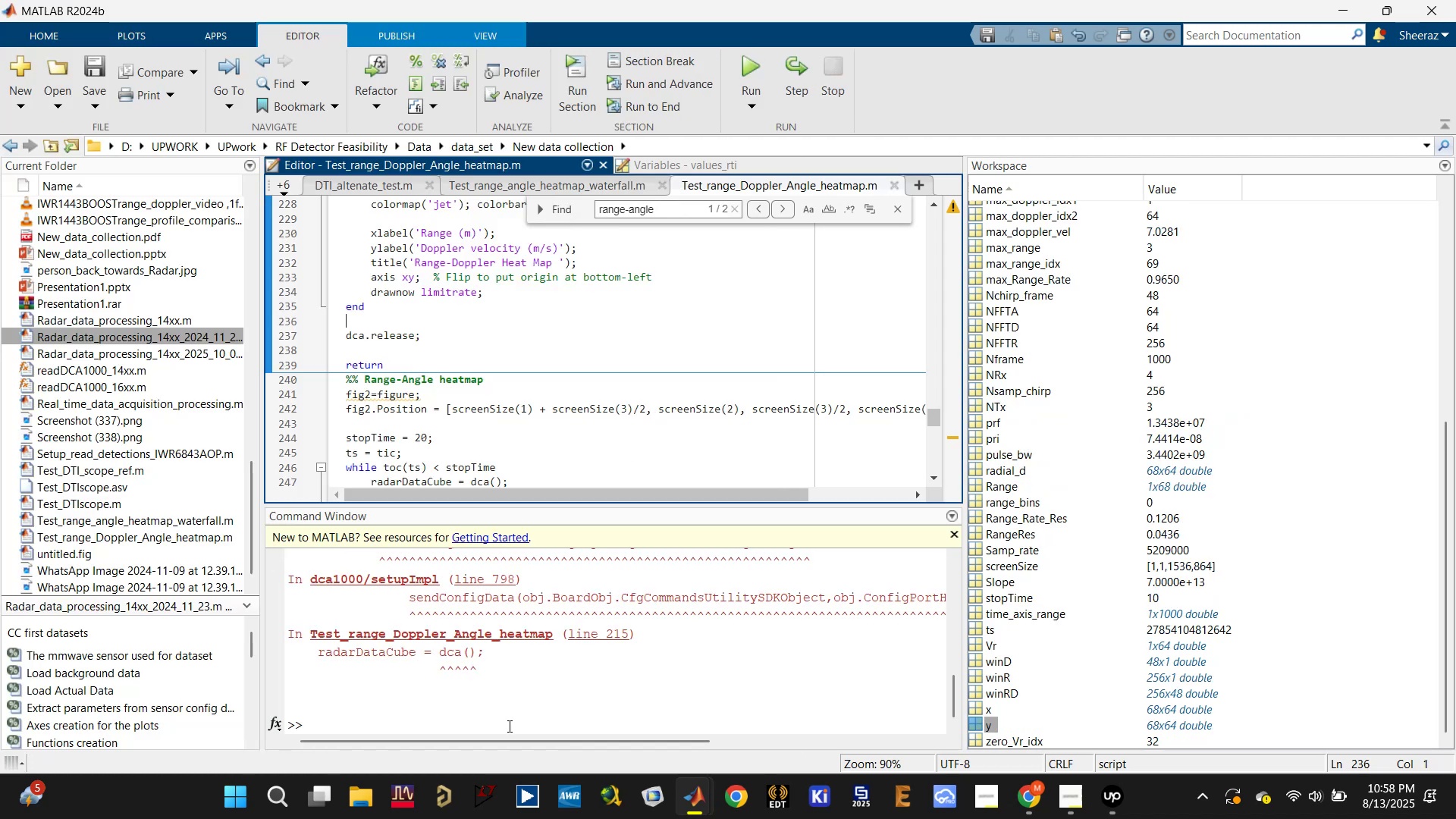 
left_click([504, 723])
 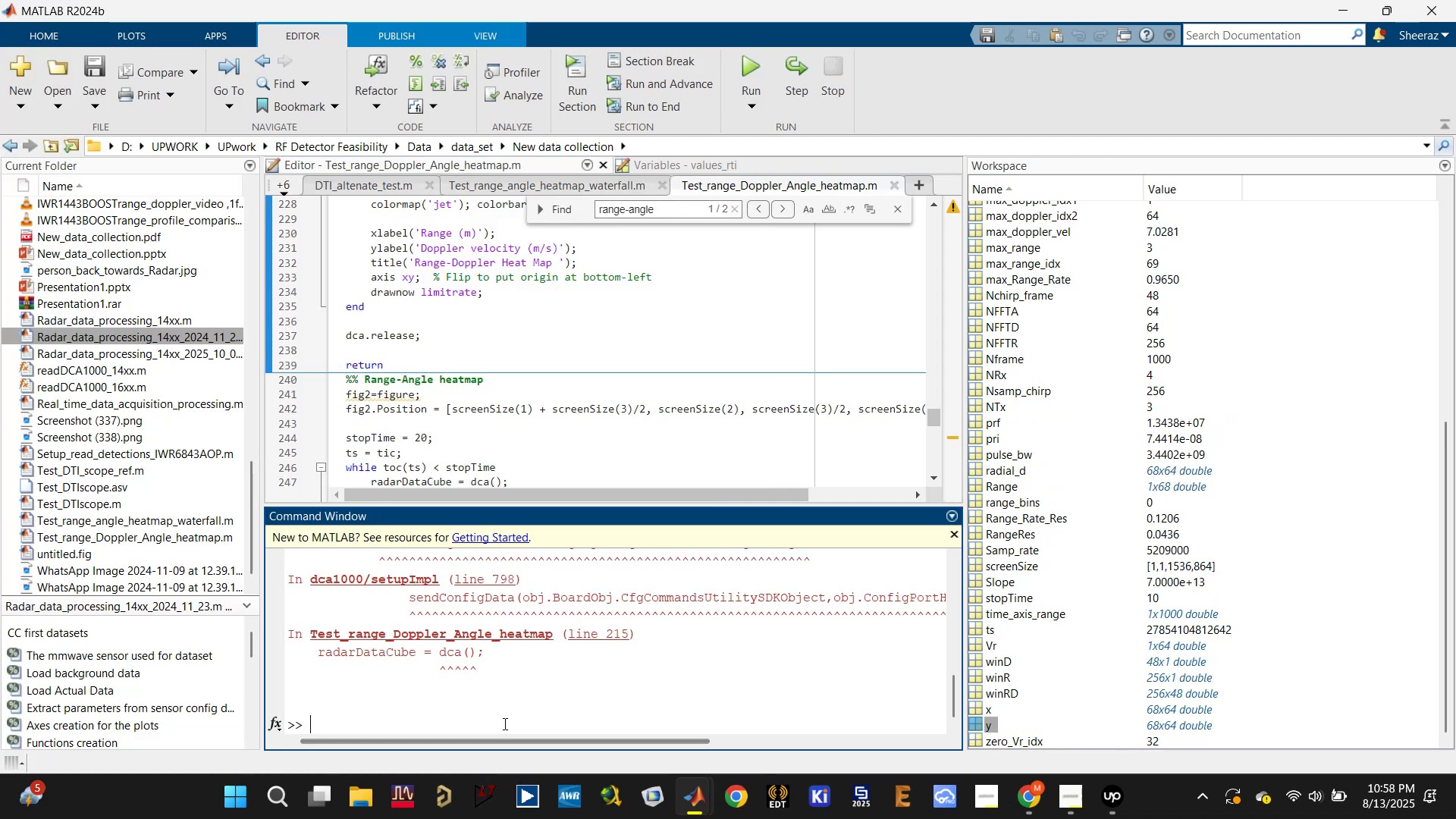 
type(clc)
 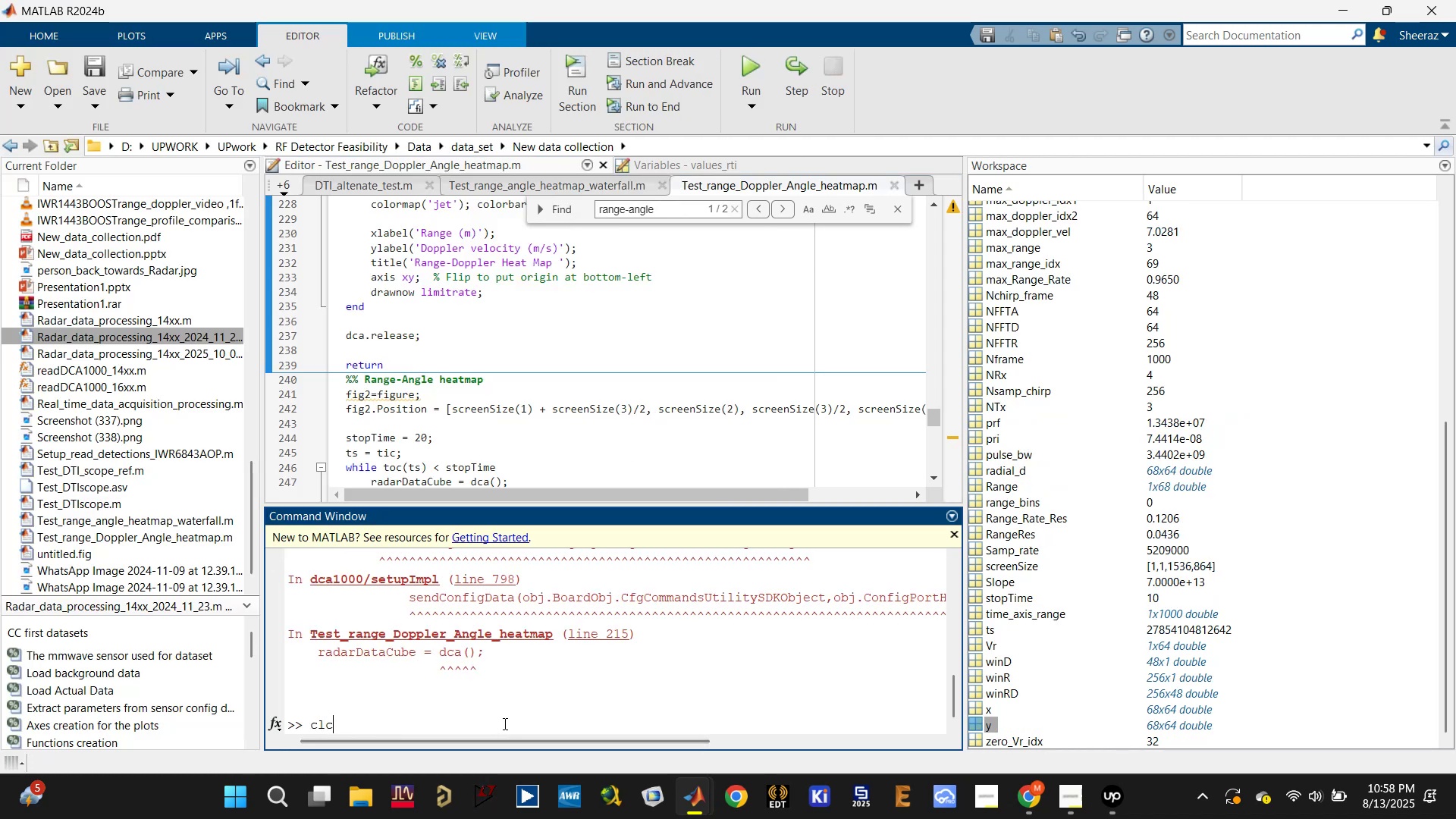 
key(Enter)
 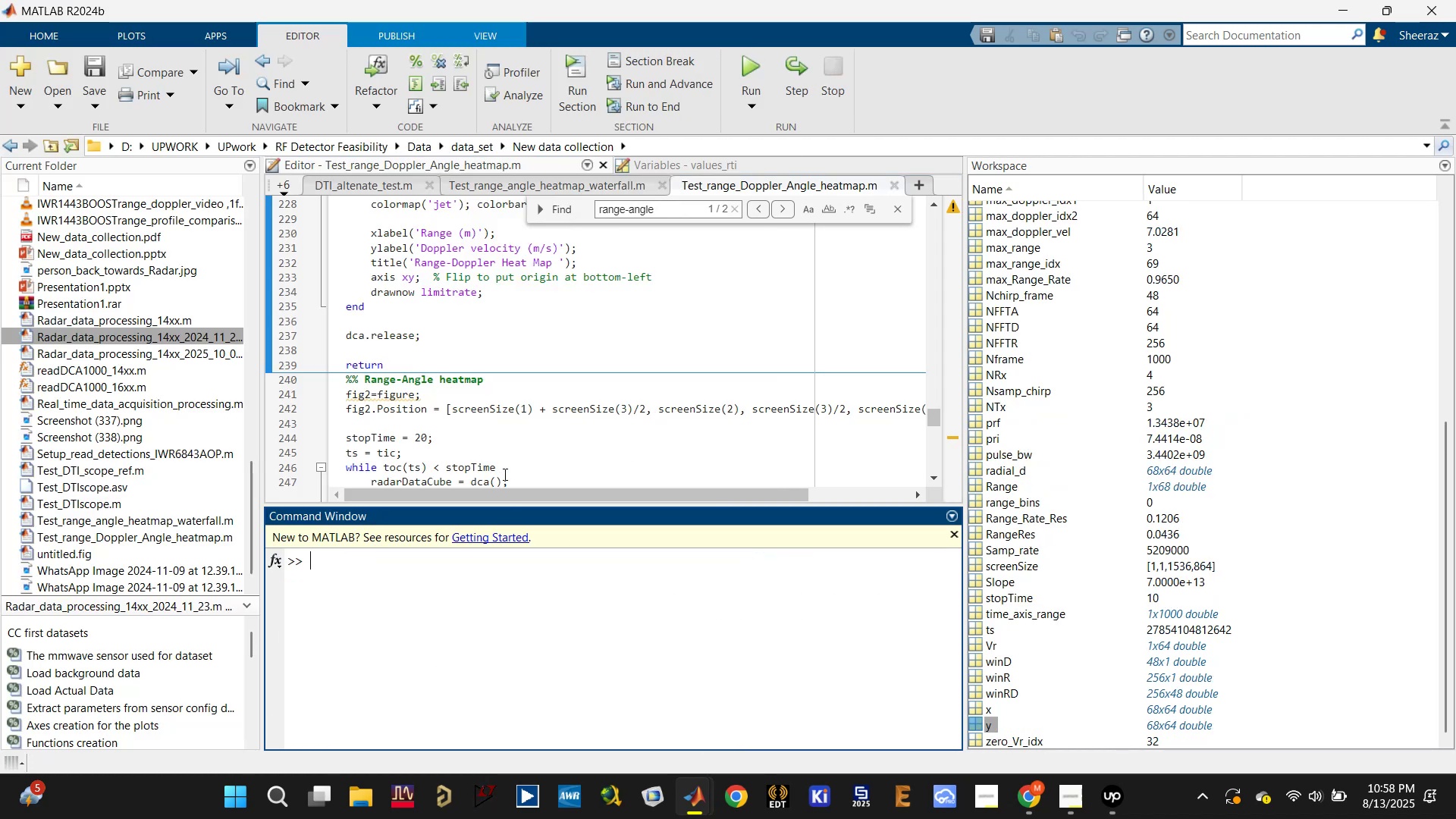 
left_click([510, 325])
 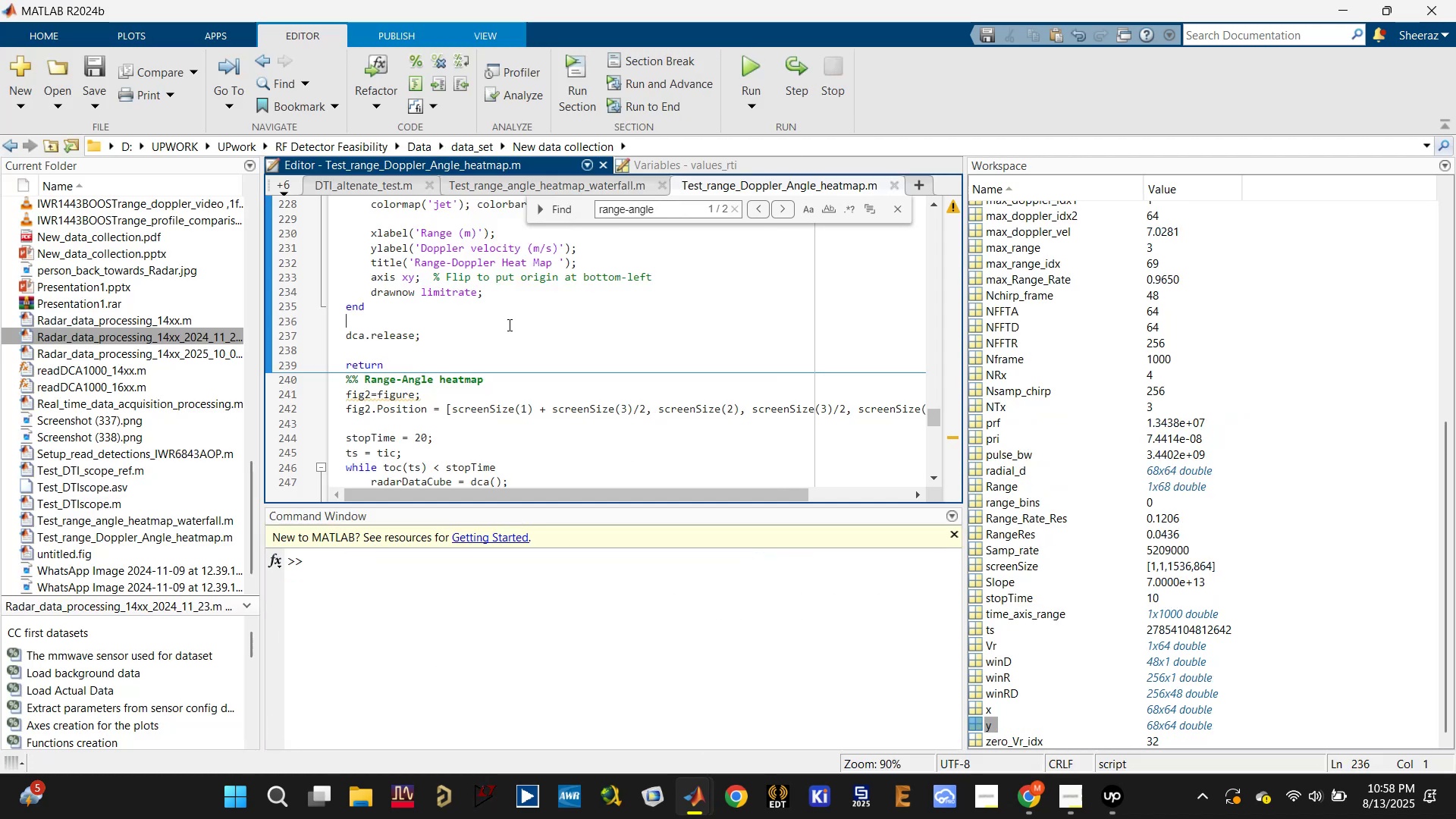 
key(Control+ControlLeft)
 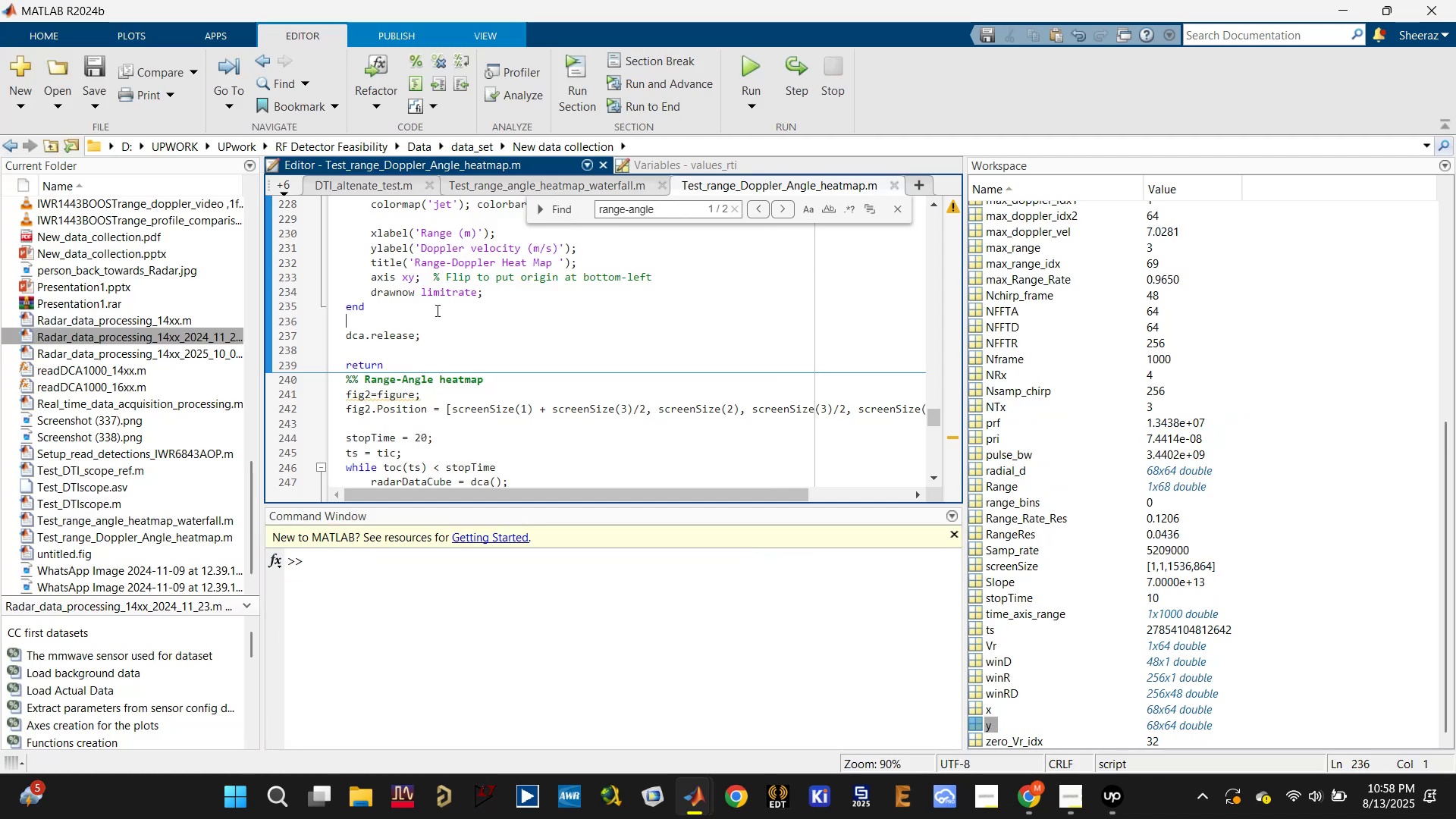 
key(Control+S)
 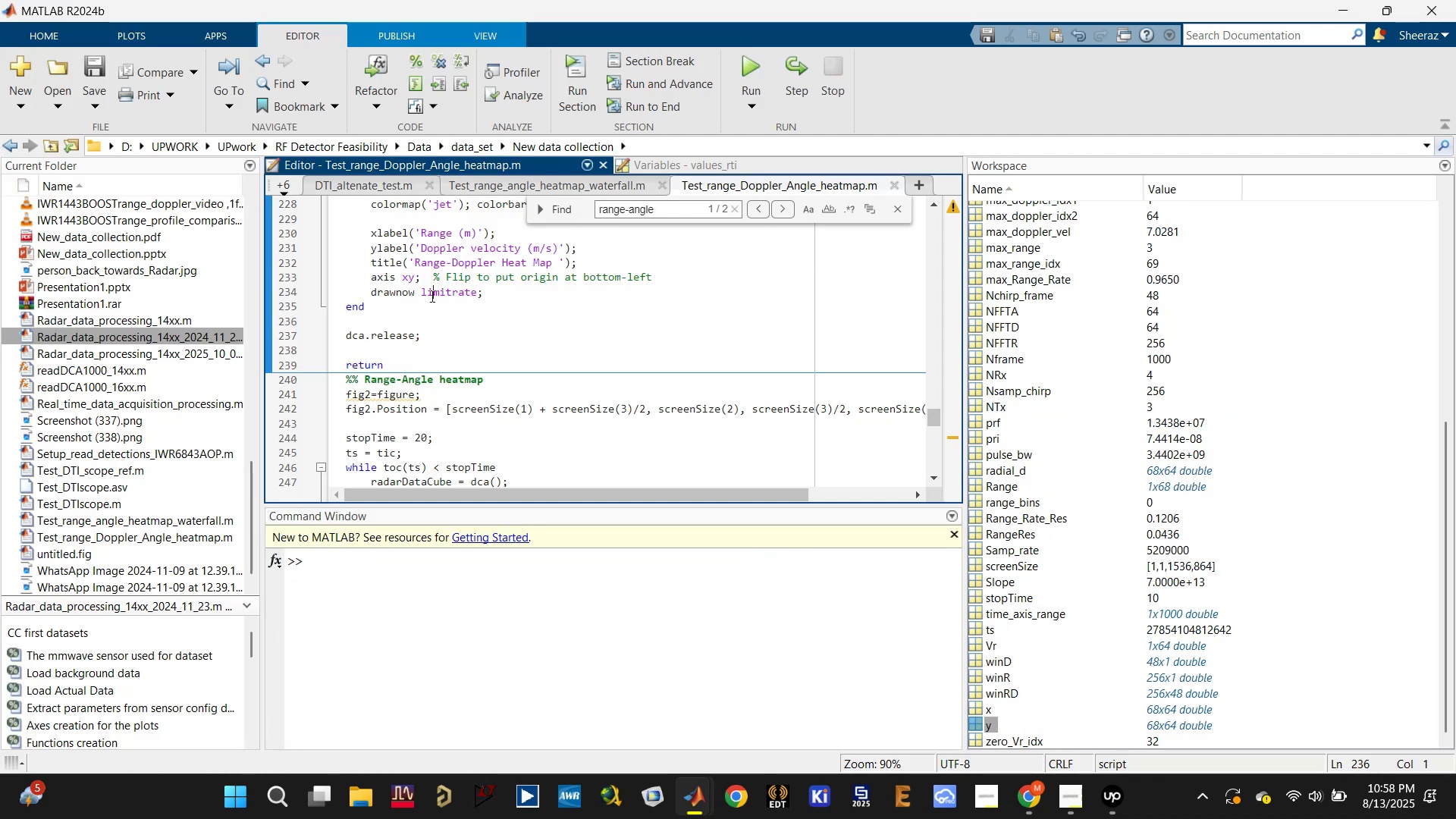 
double_click([431, 296])
 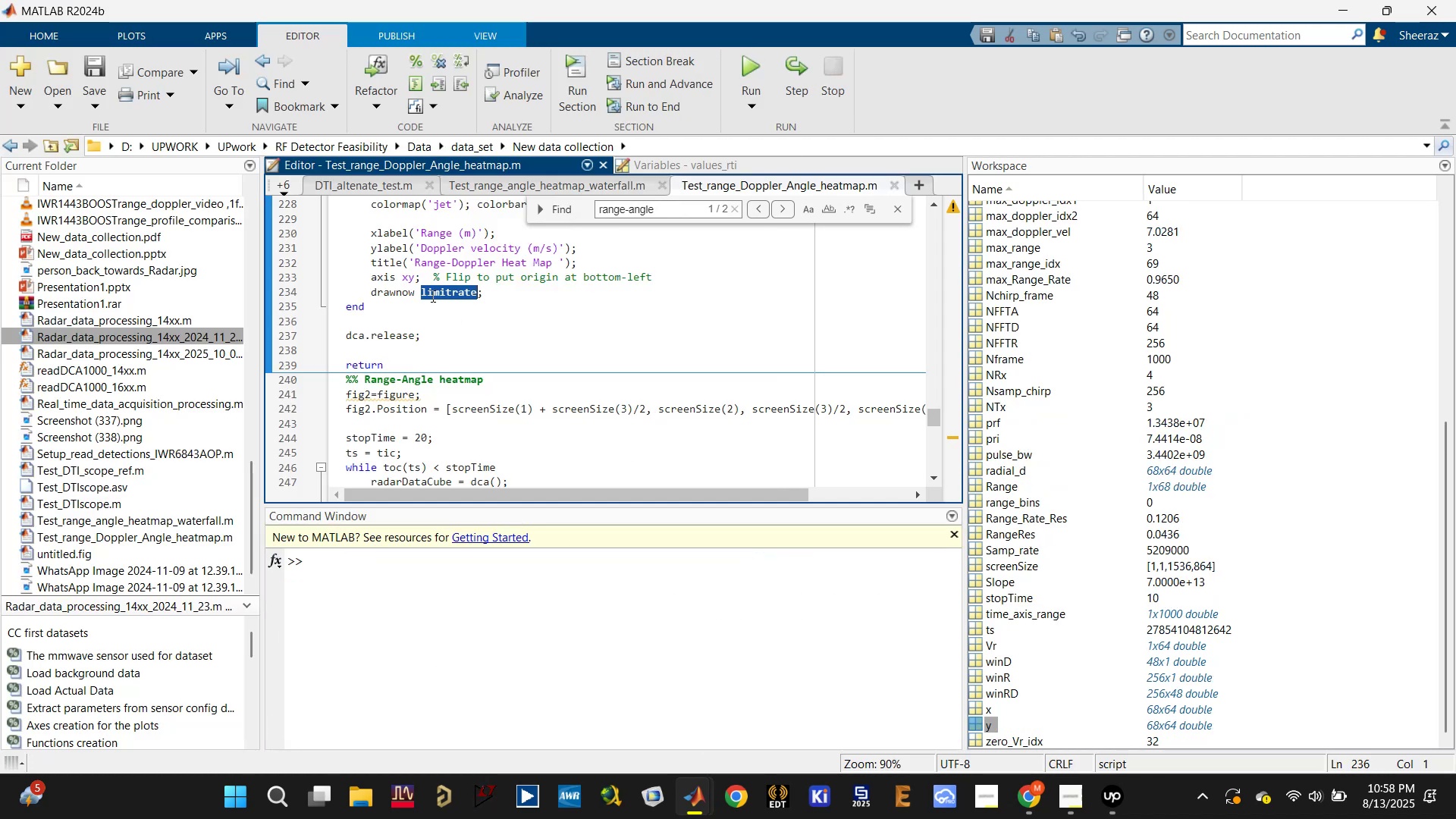 
key(Control+ControlLeft)
 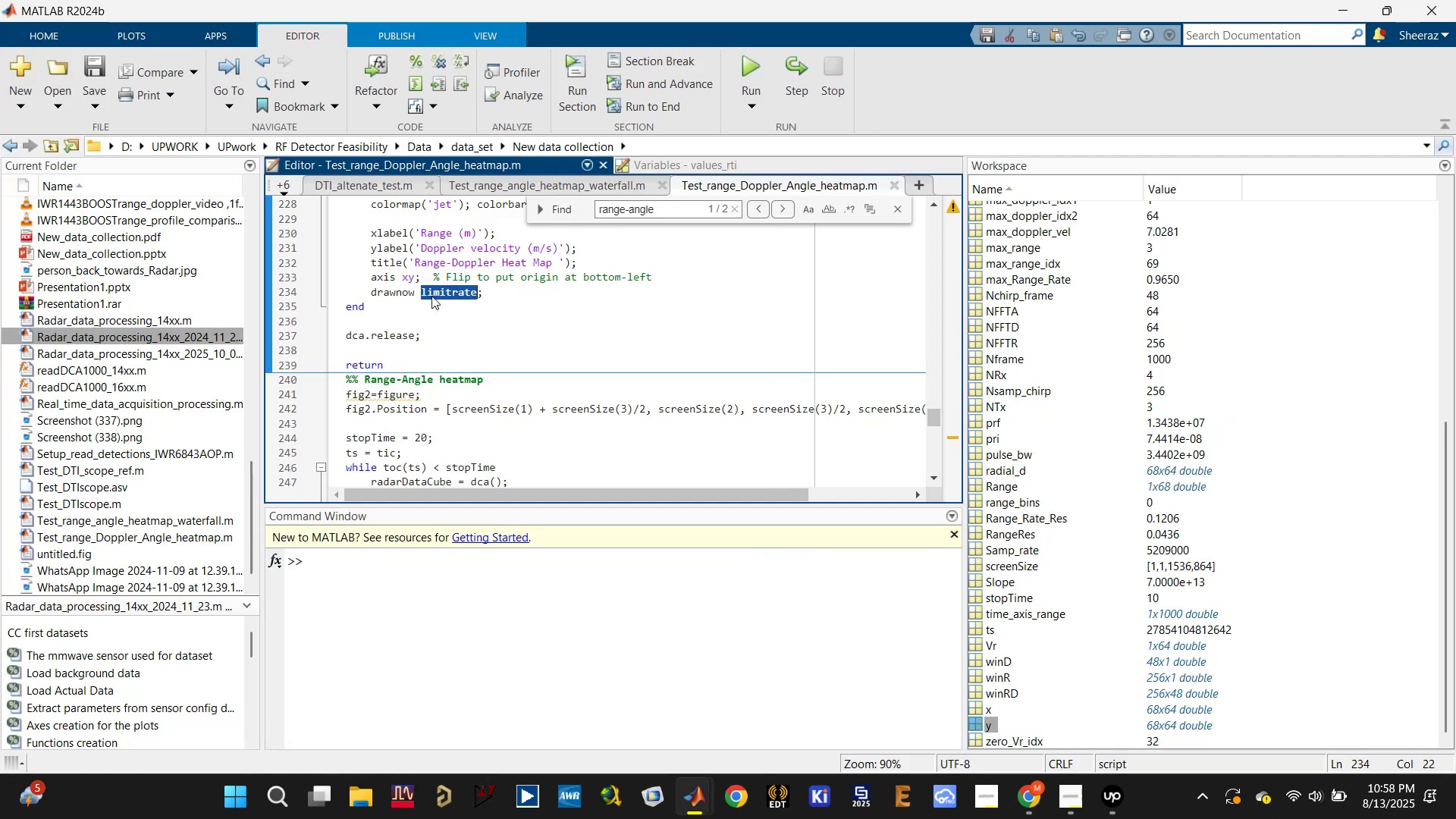 
triple_click([431, 296])
 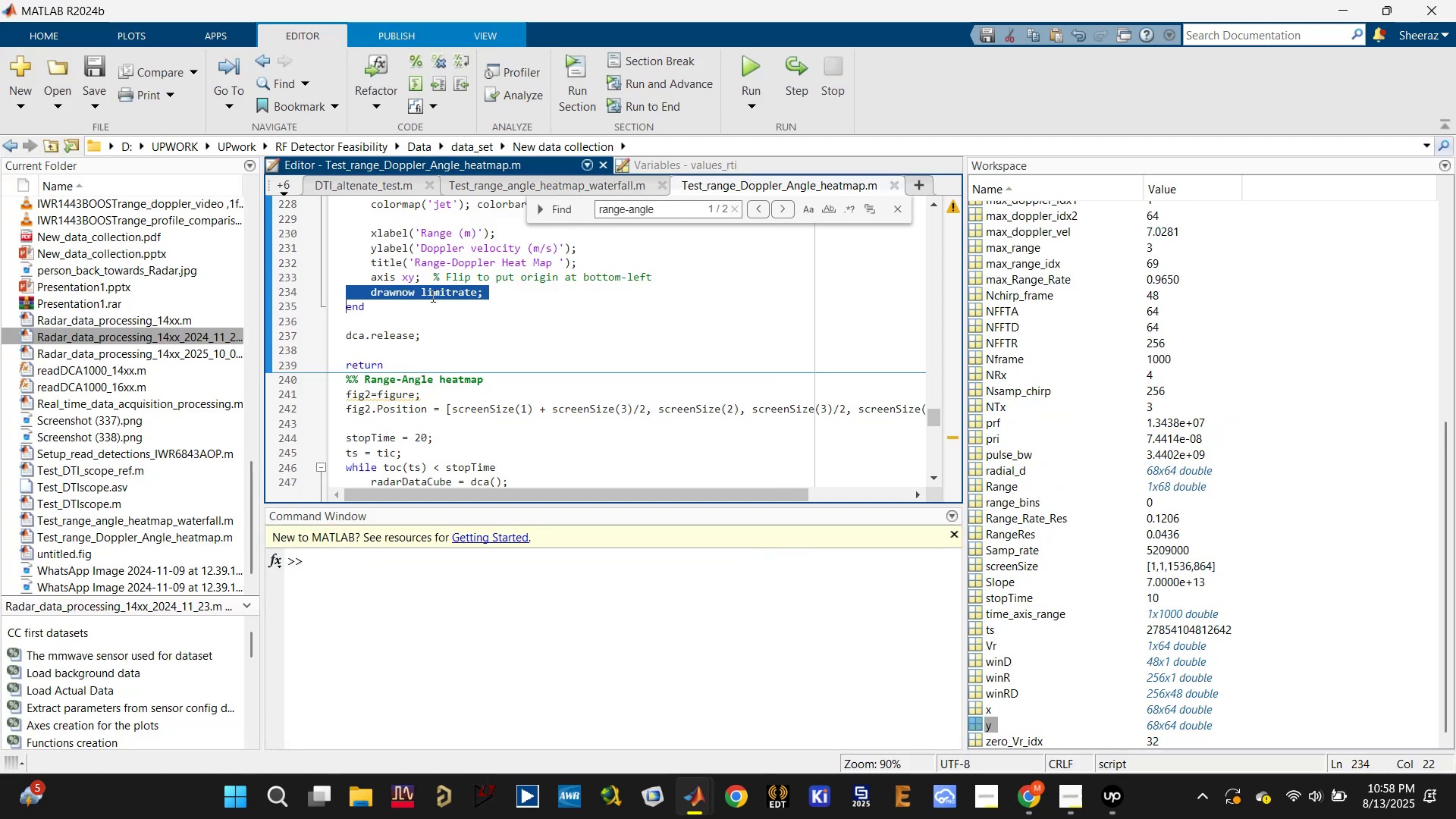 
key(Control+ControlLeft)
 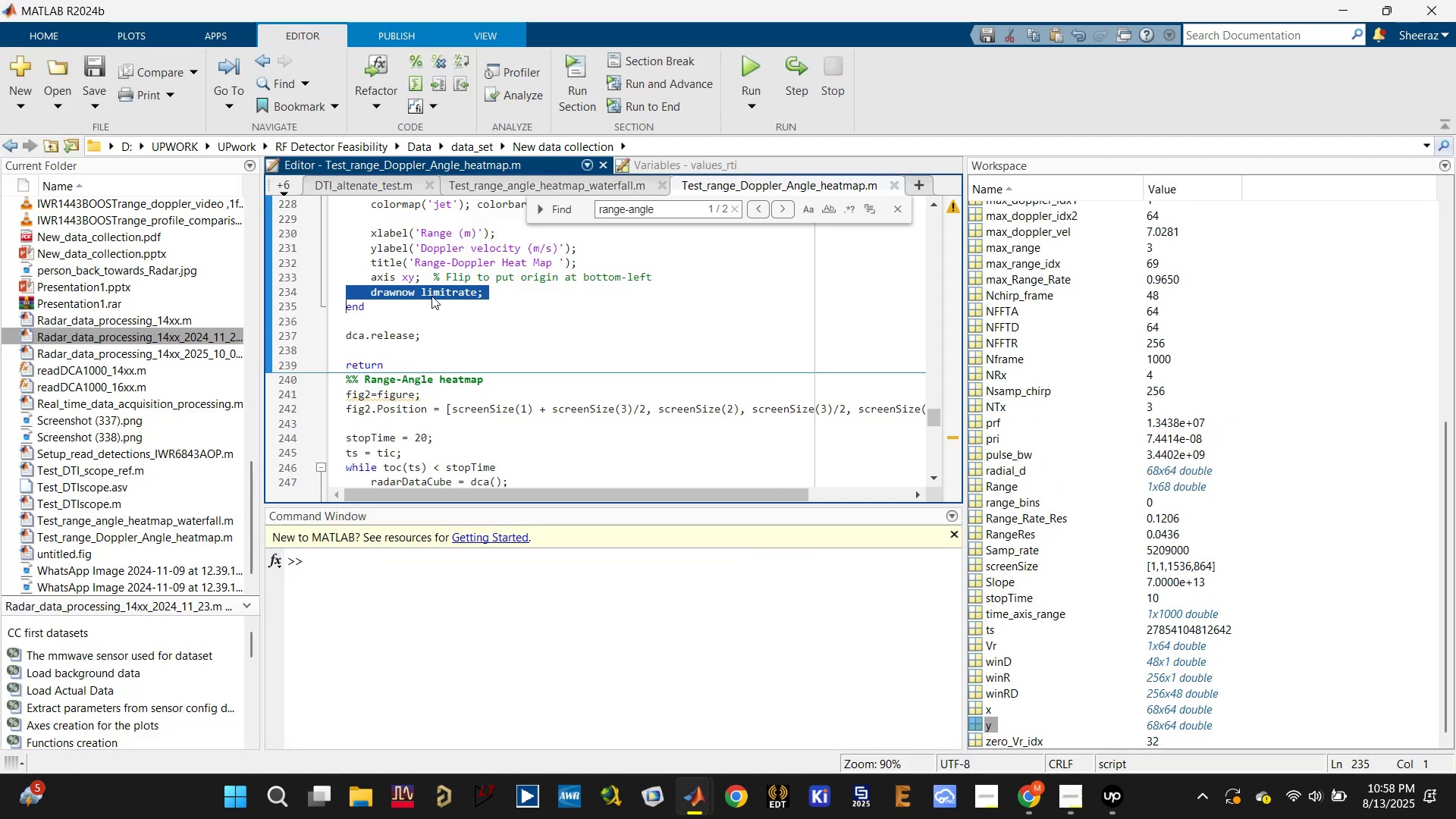 
key(Control+C)
 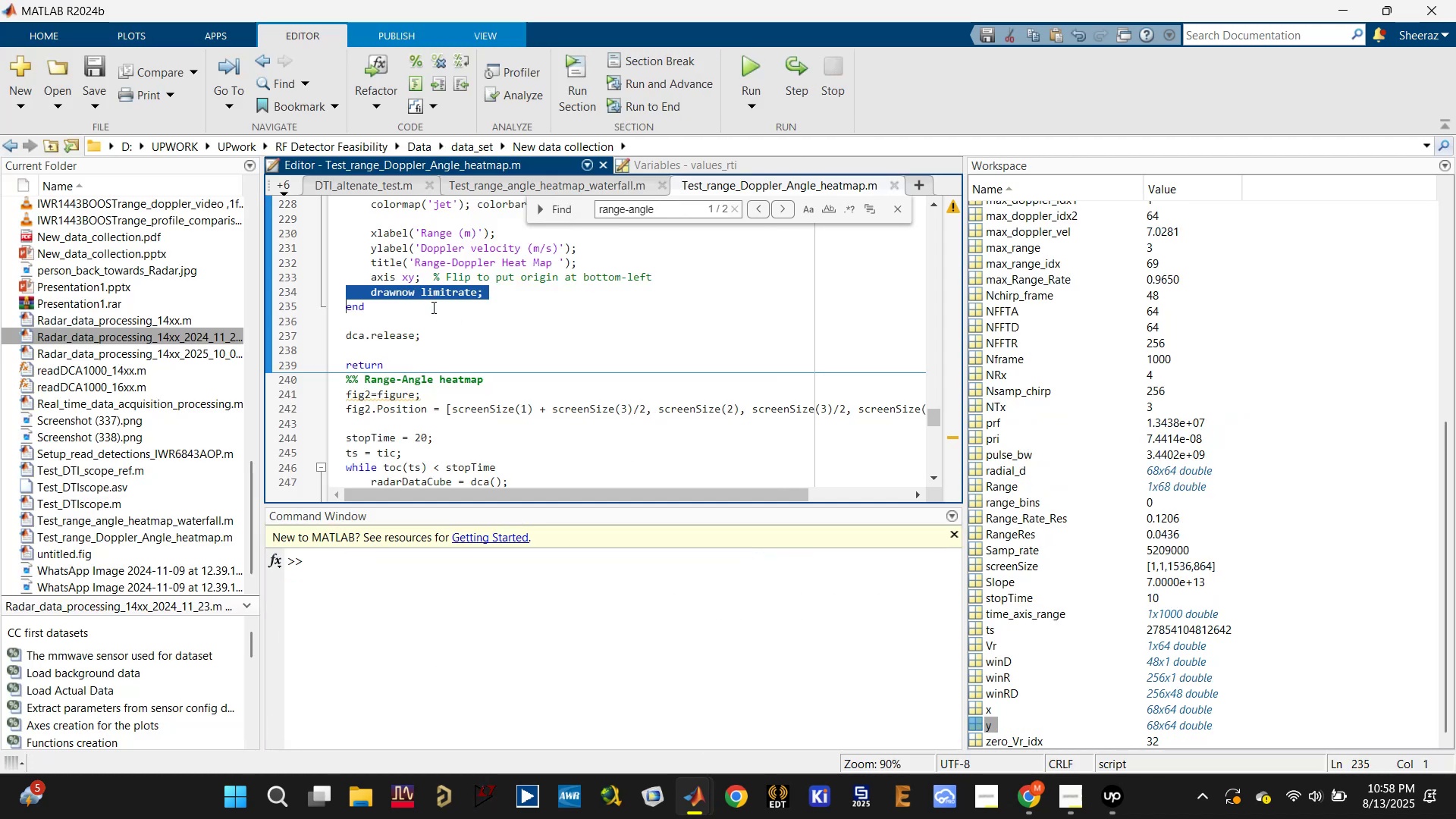 
scroll: coordinate [446, 411], scroll_direction: down, amount: 5.0
 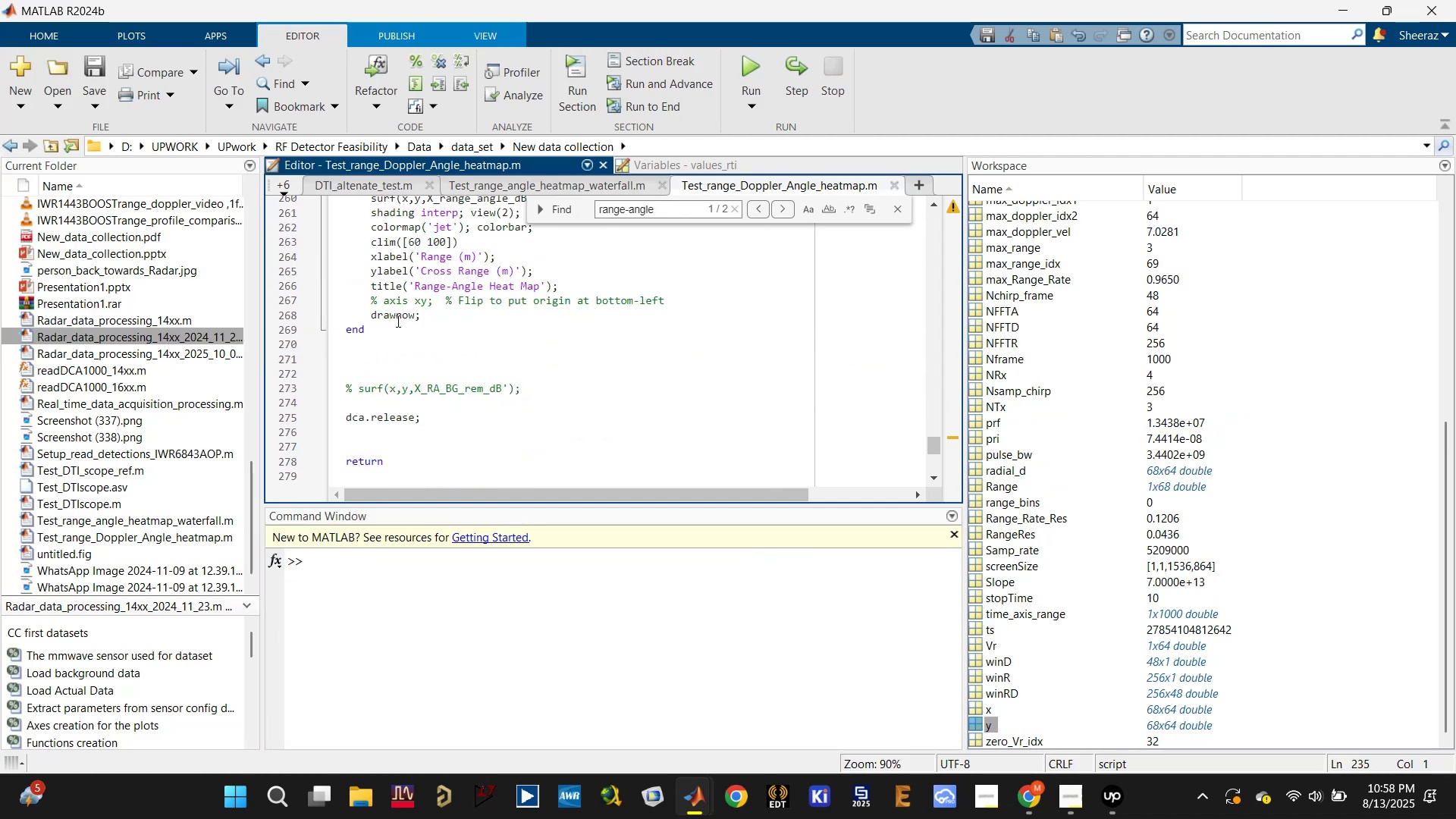 
double_click([402, 317])
 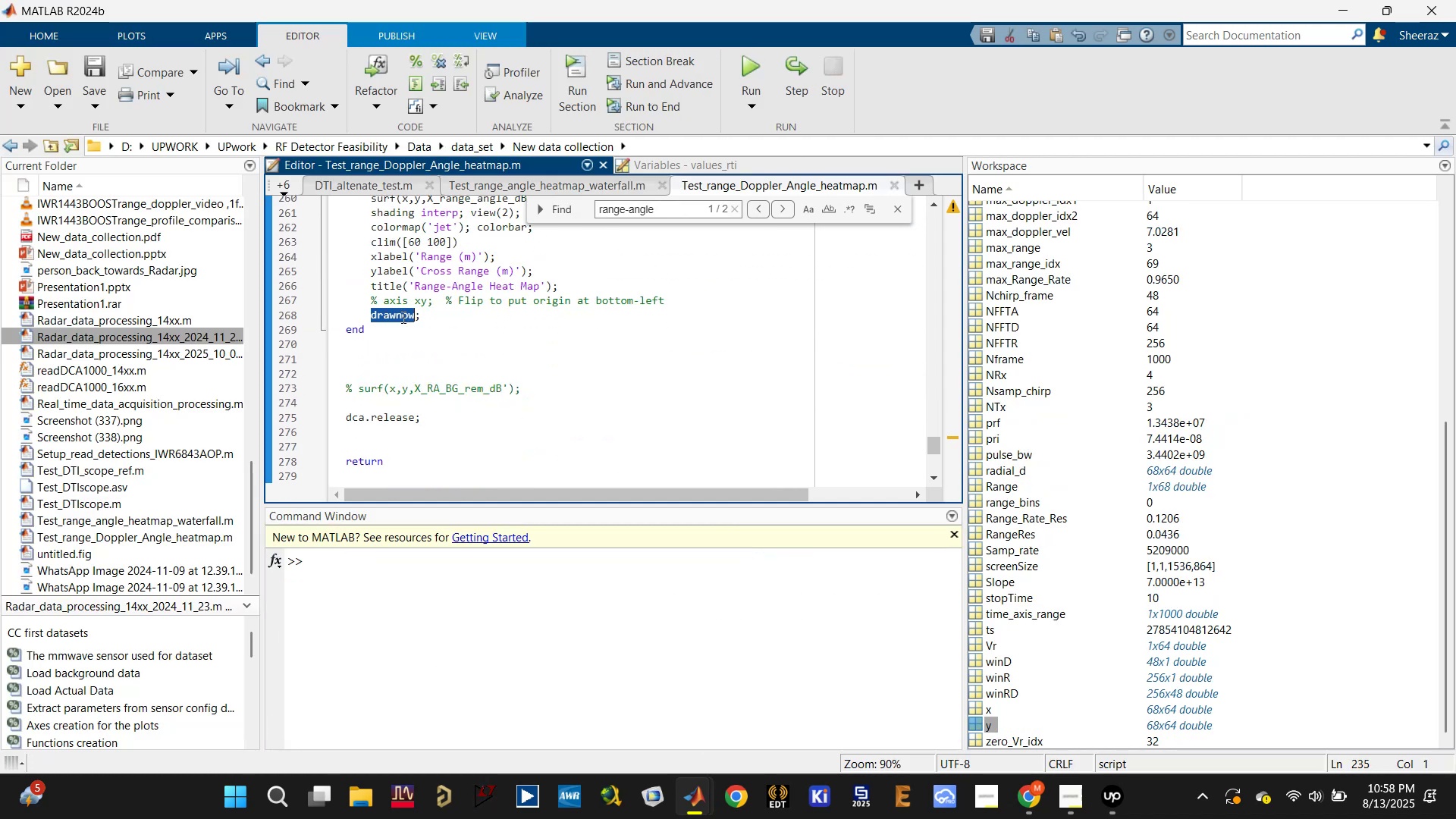 
triple_click([402, 317])
 